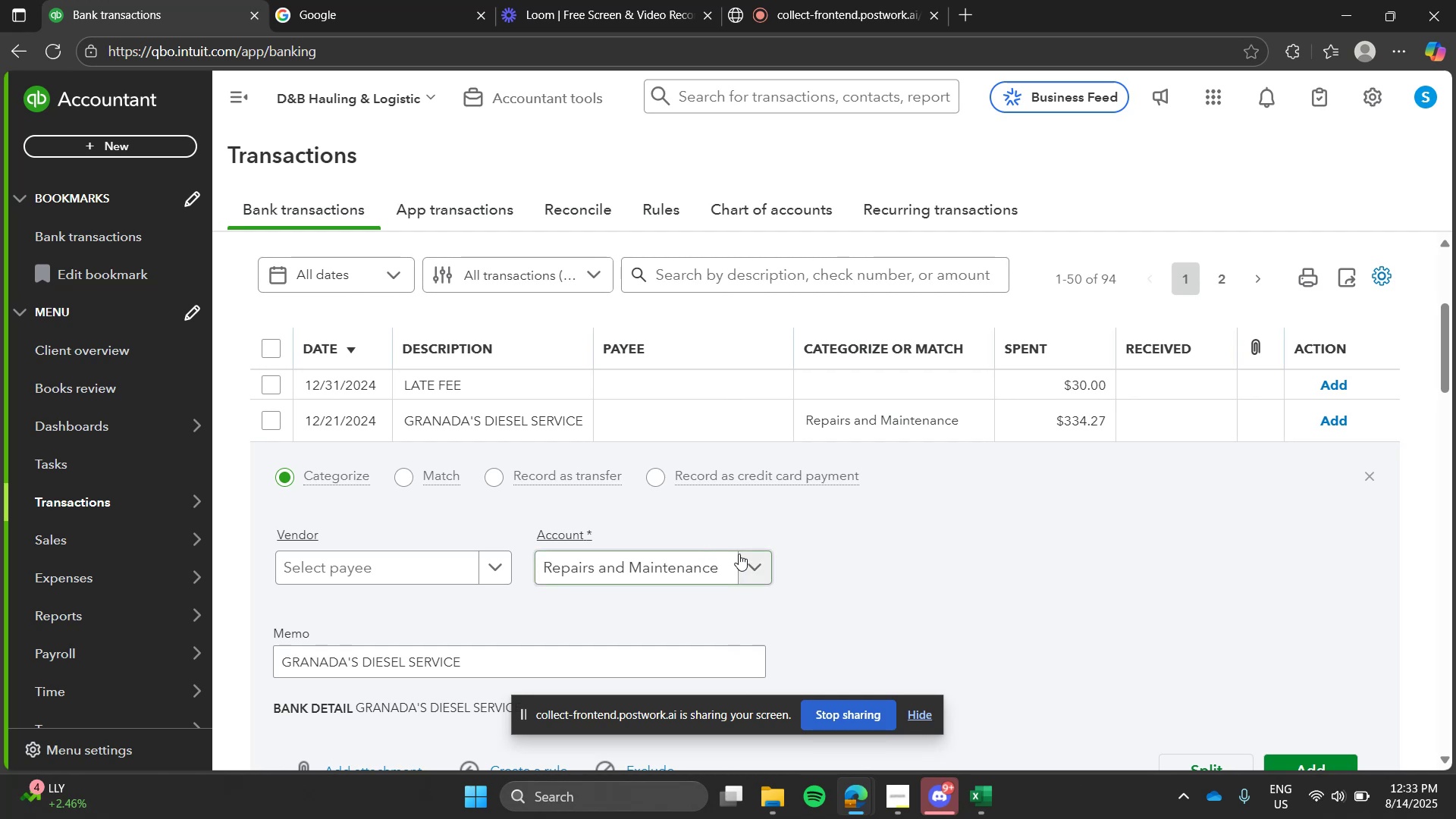 
left_click([825, 570])
 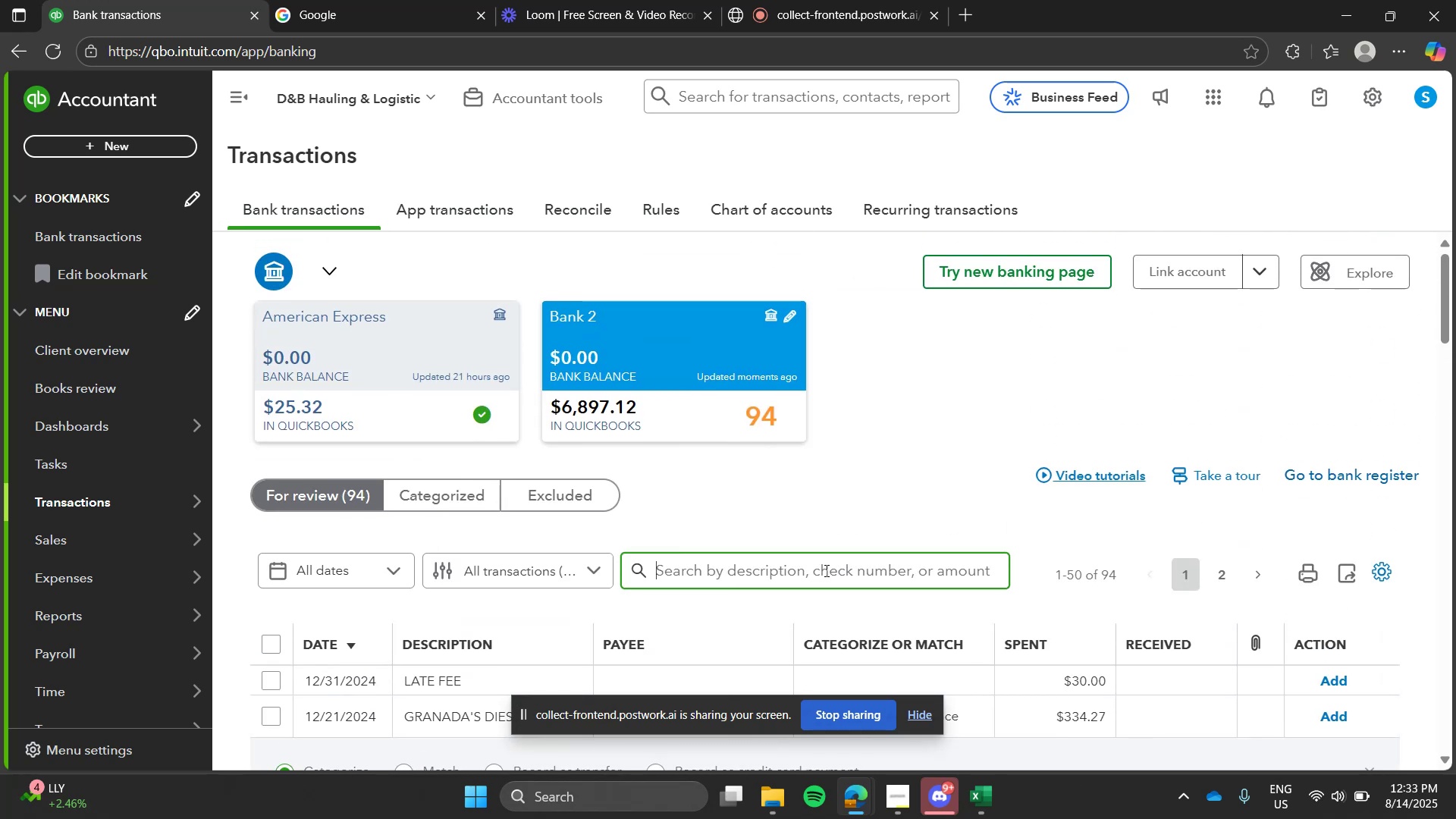 
type(granada)
 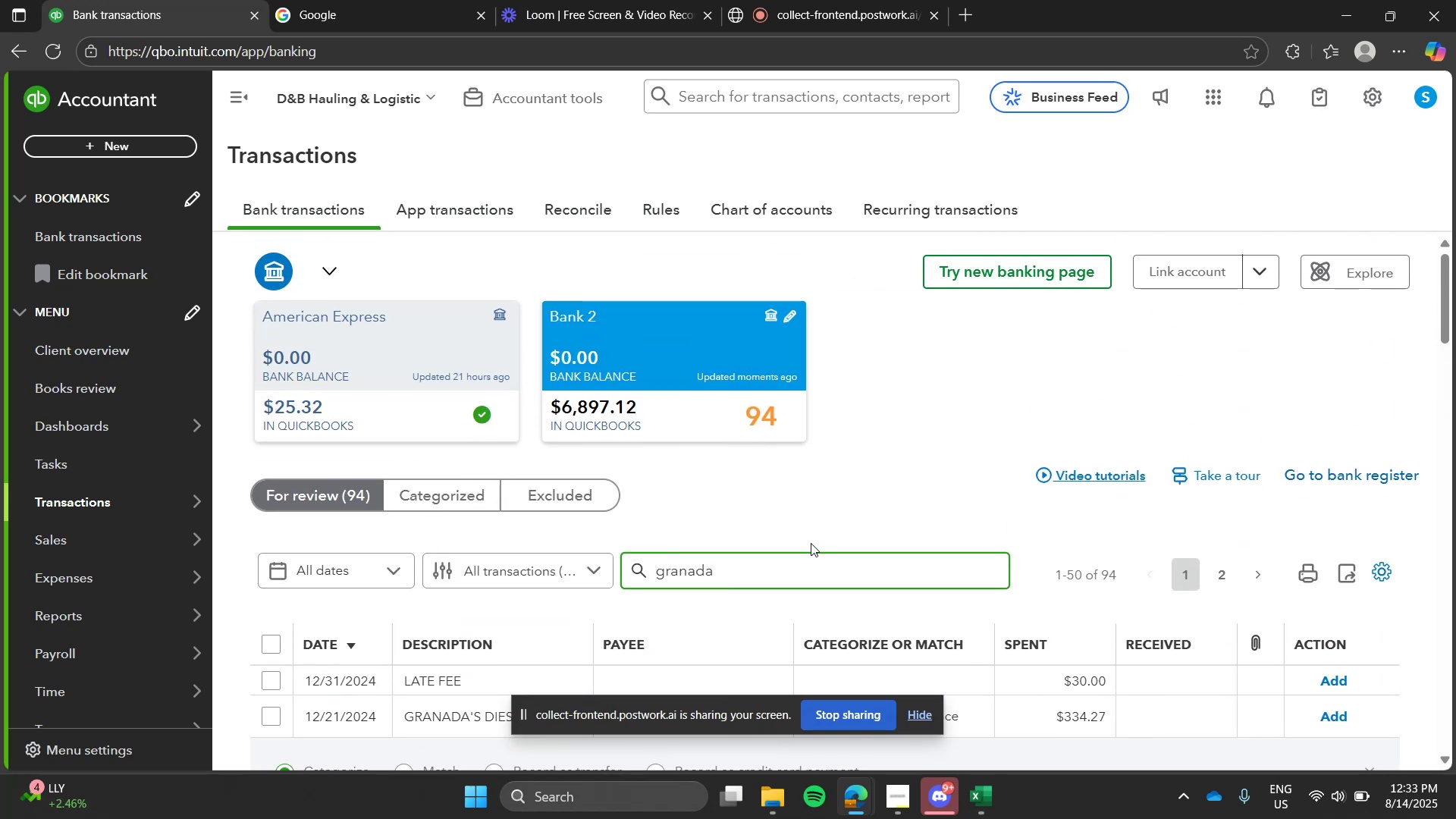 
left_click([816, 516])
 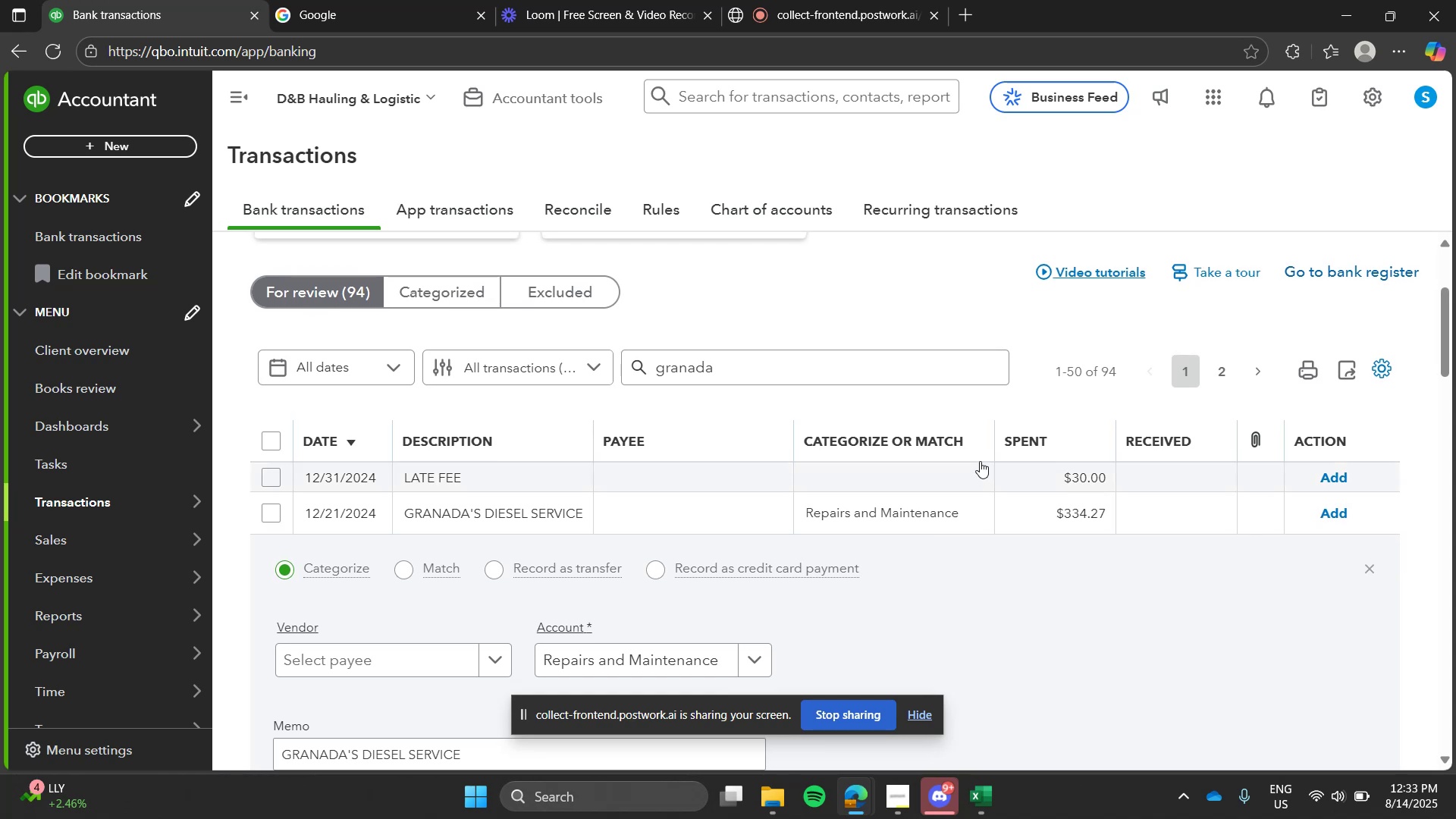 
left_click([952, 375])
 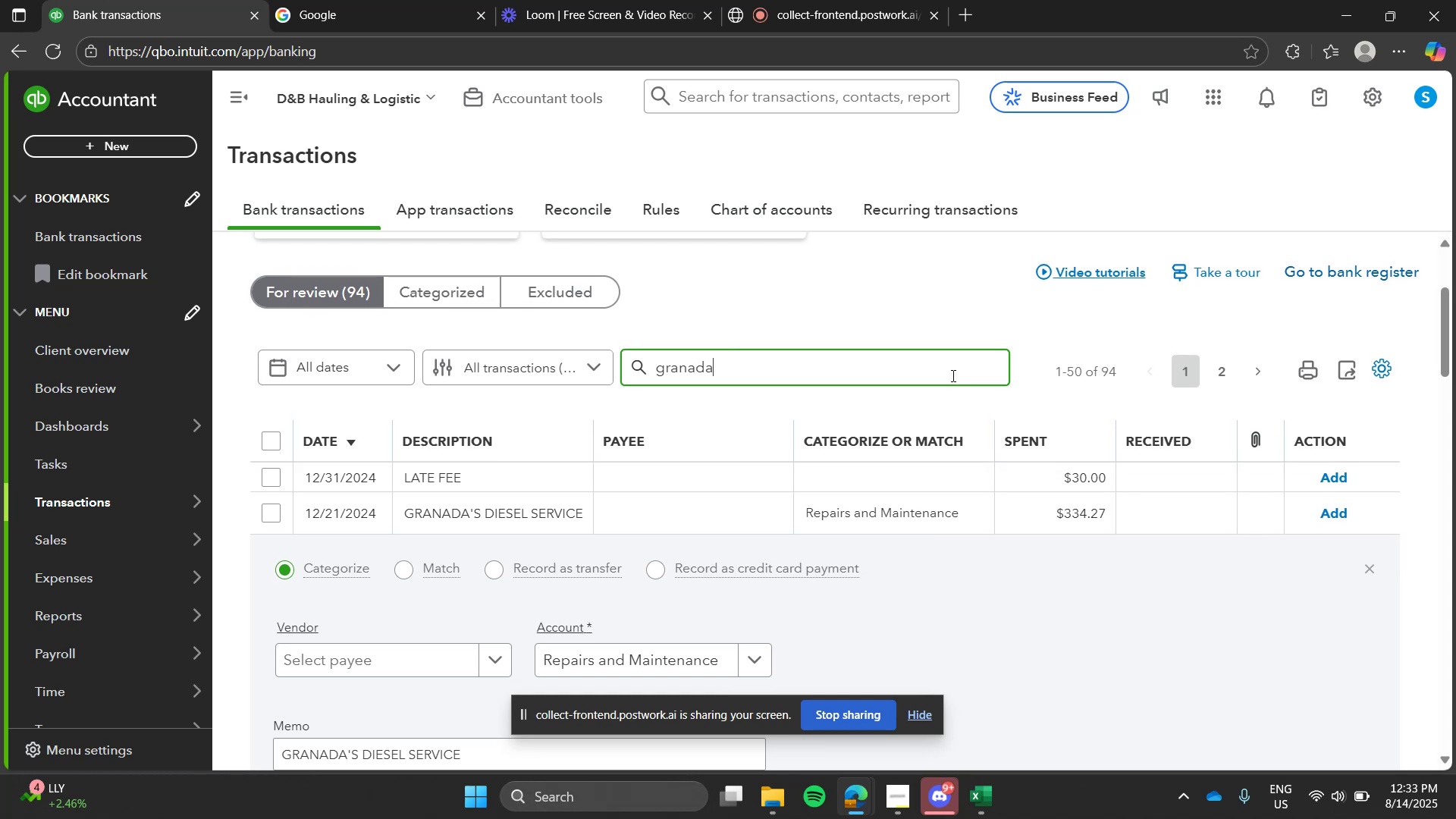 
key(Enter)
 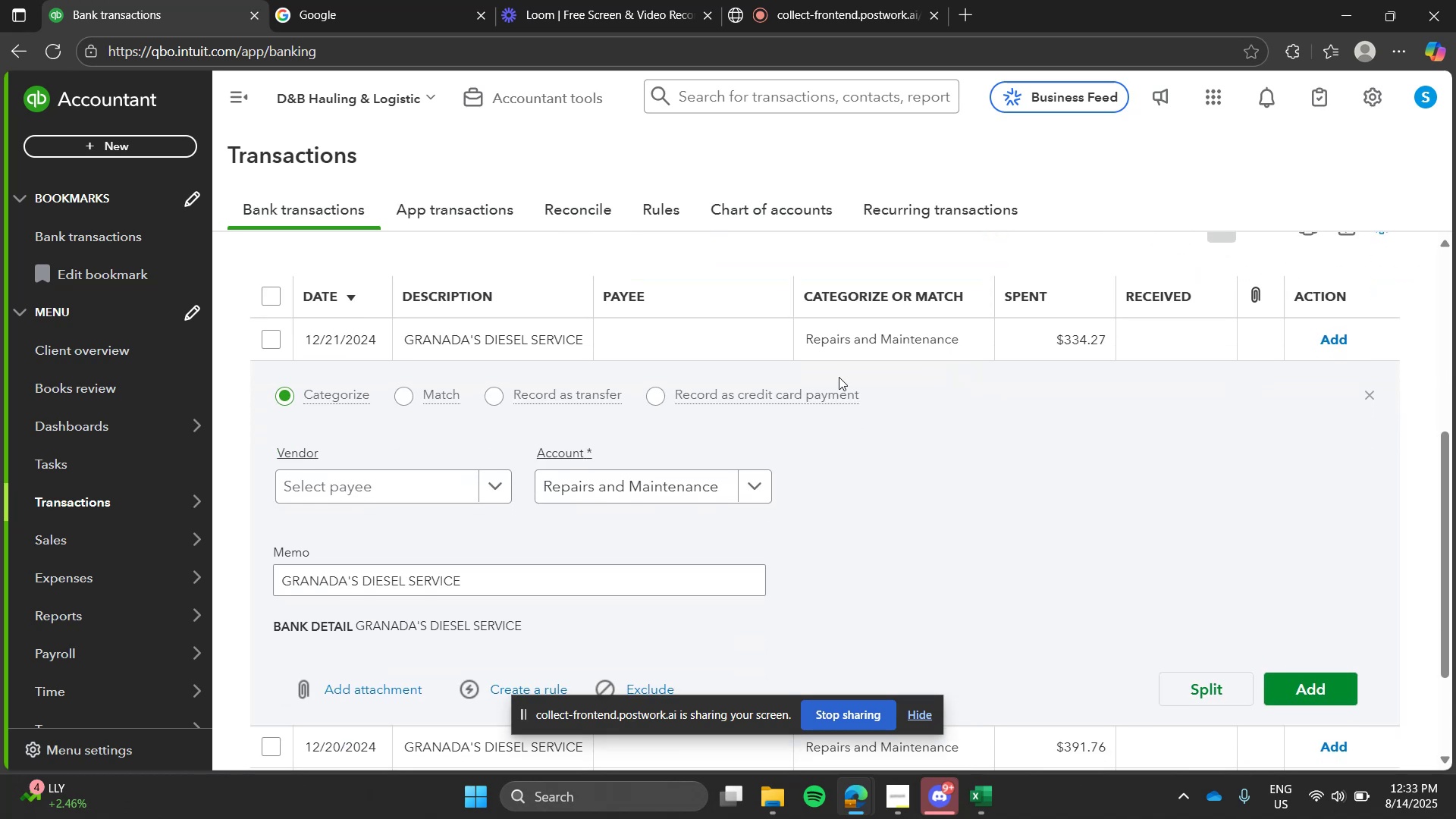 
left_click([565, 339])
 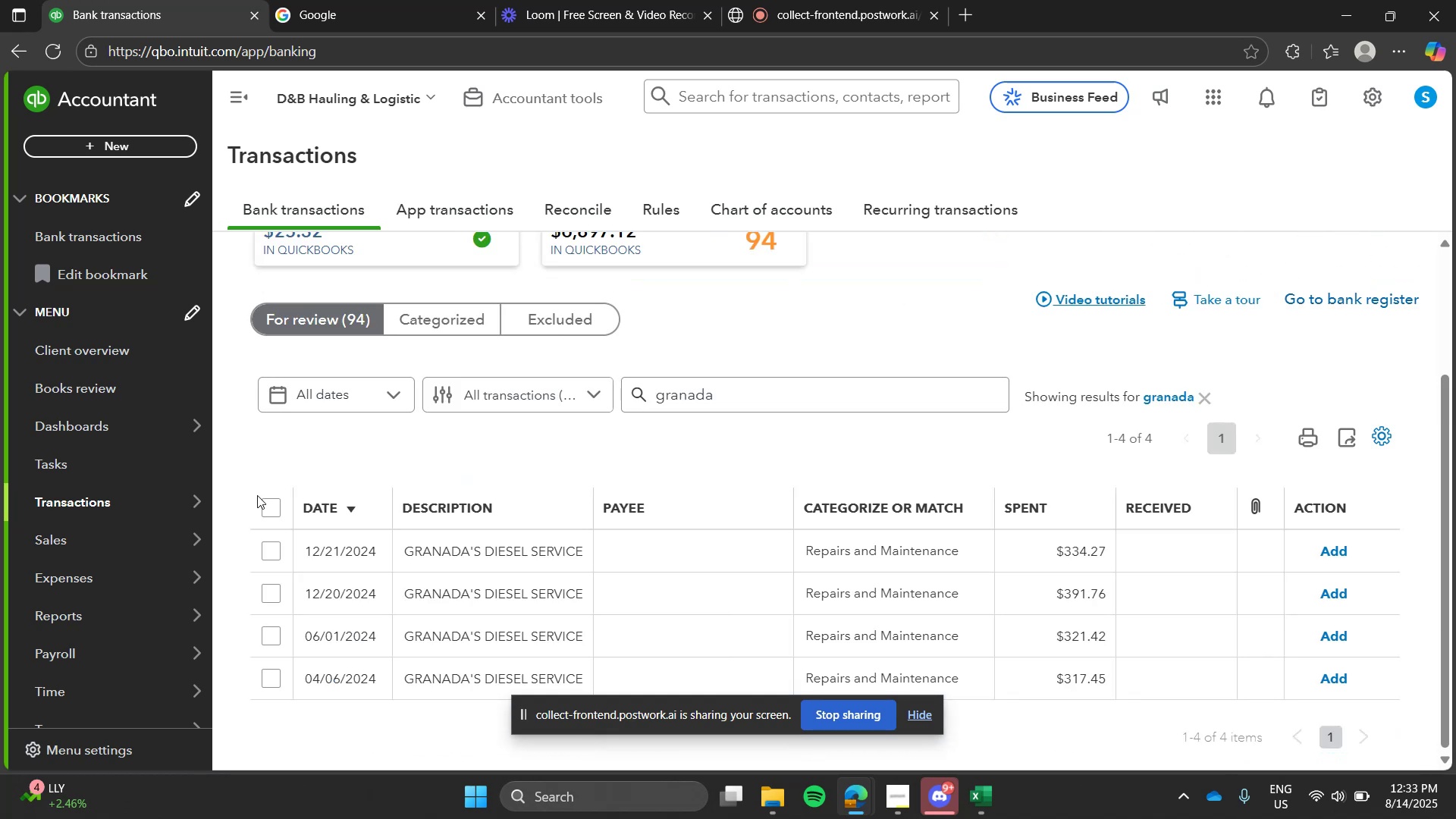 
left_click([266, 503])
 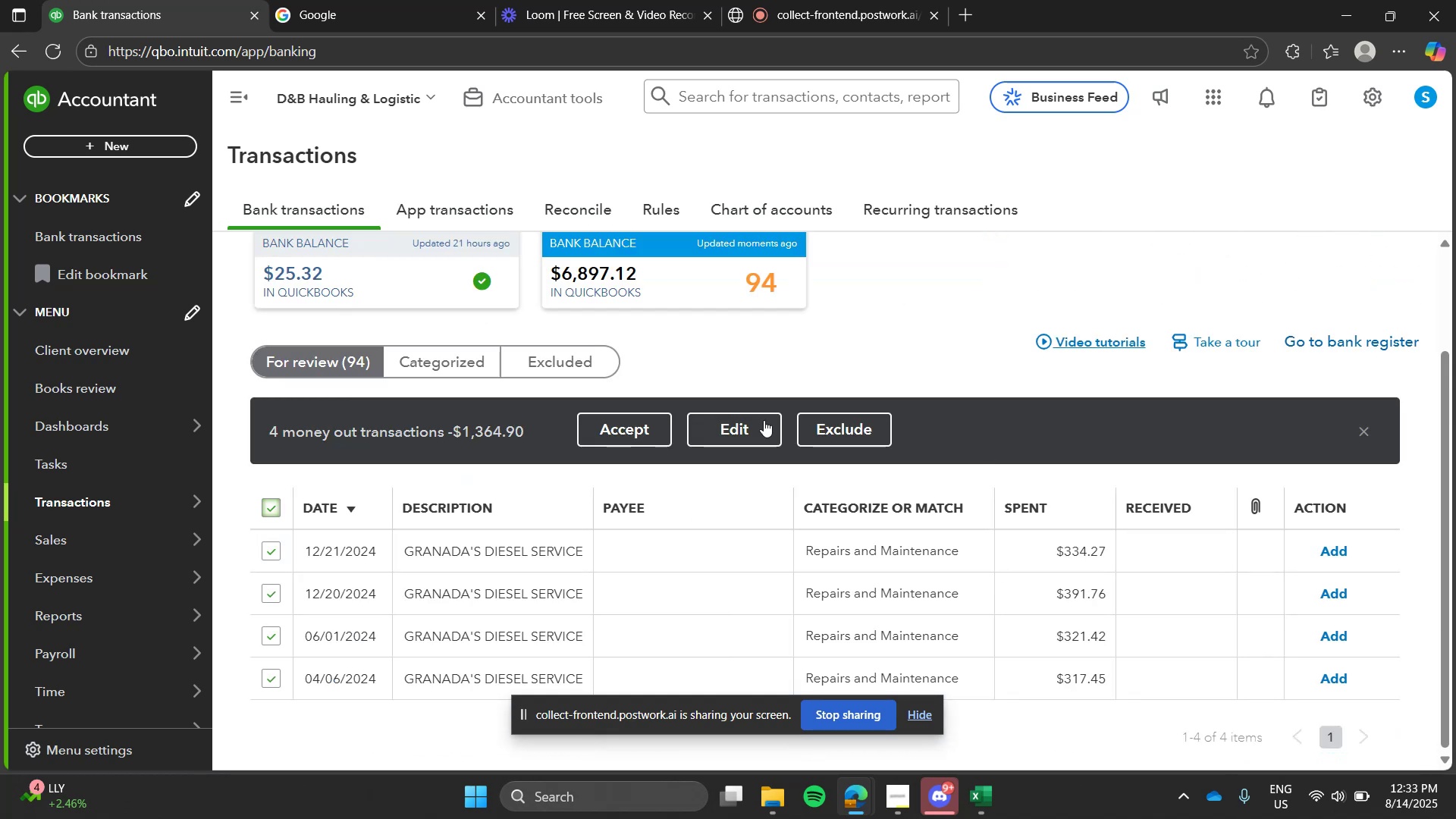 
left_click([746, 427])
 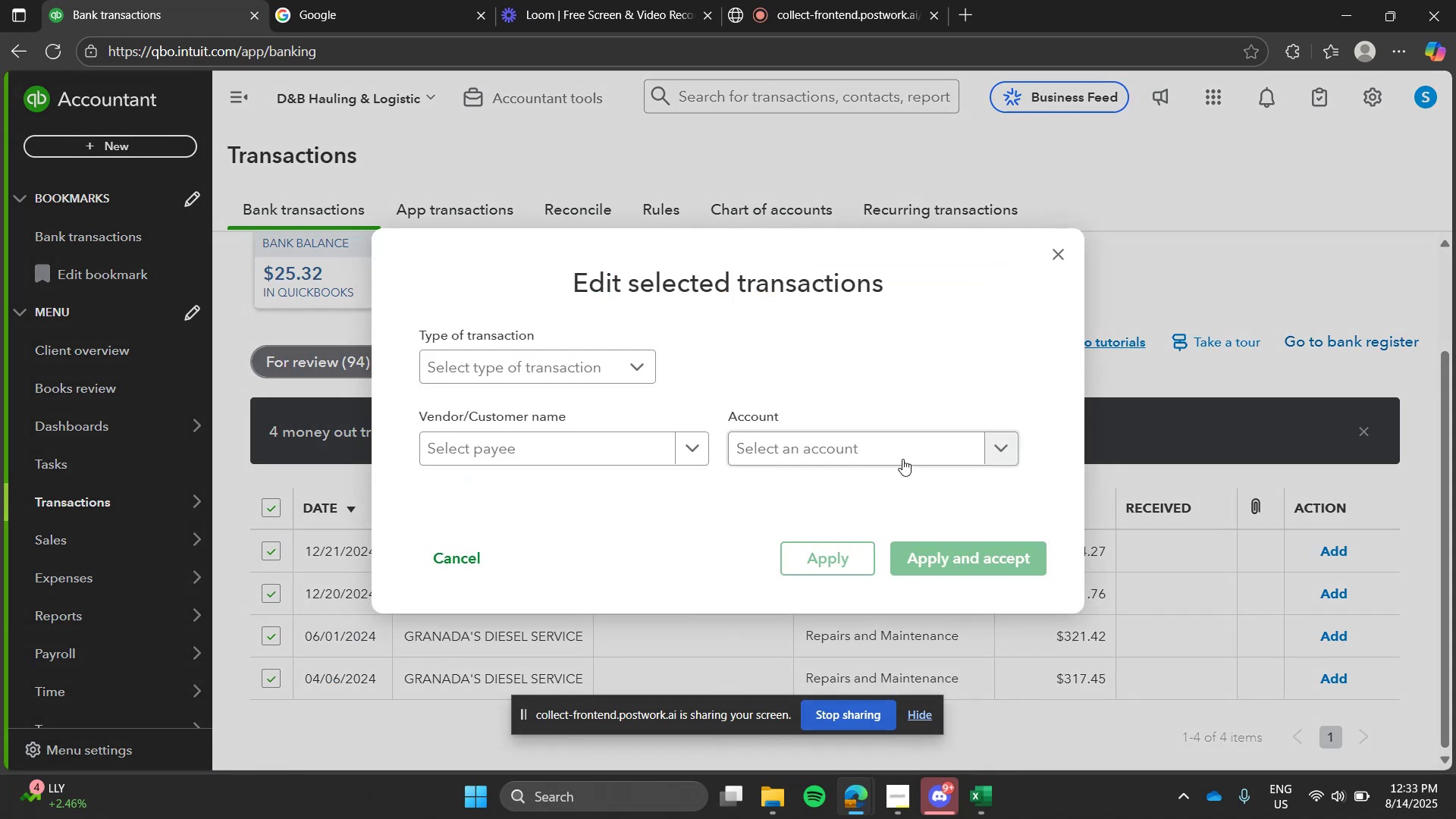 
left_click([902, 455])
 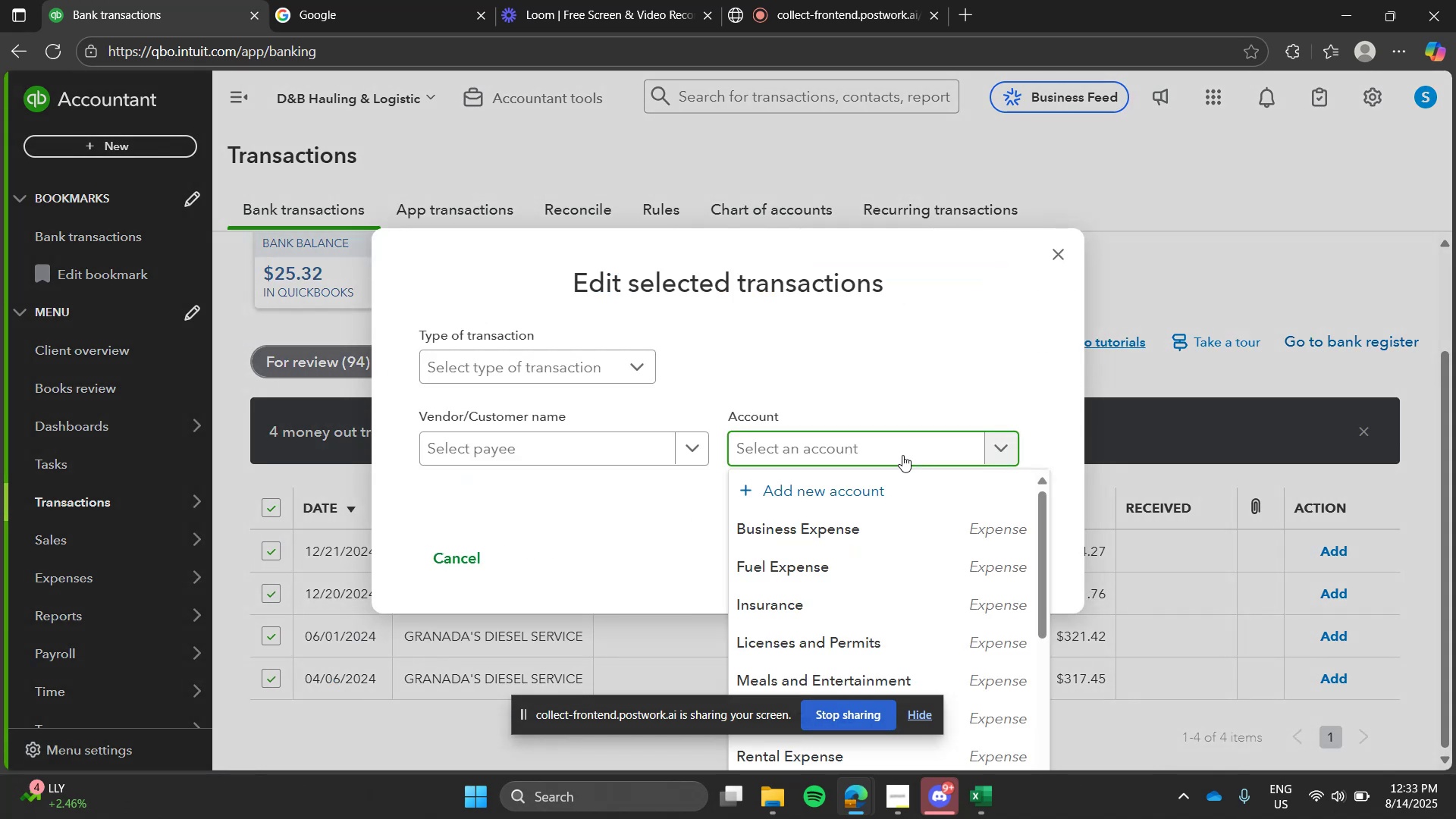 
type(repa)
 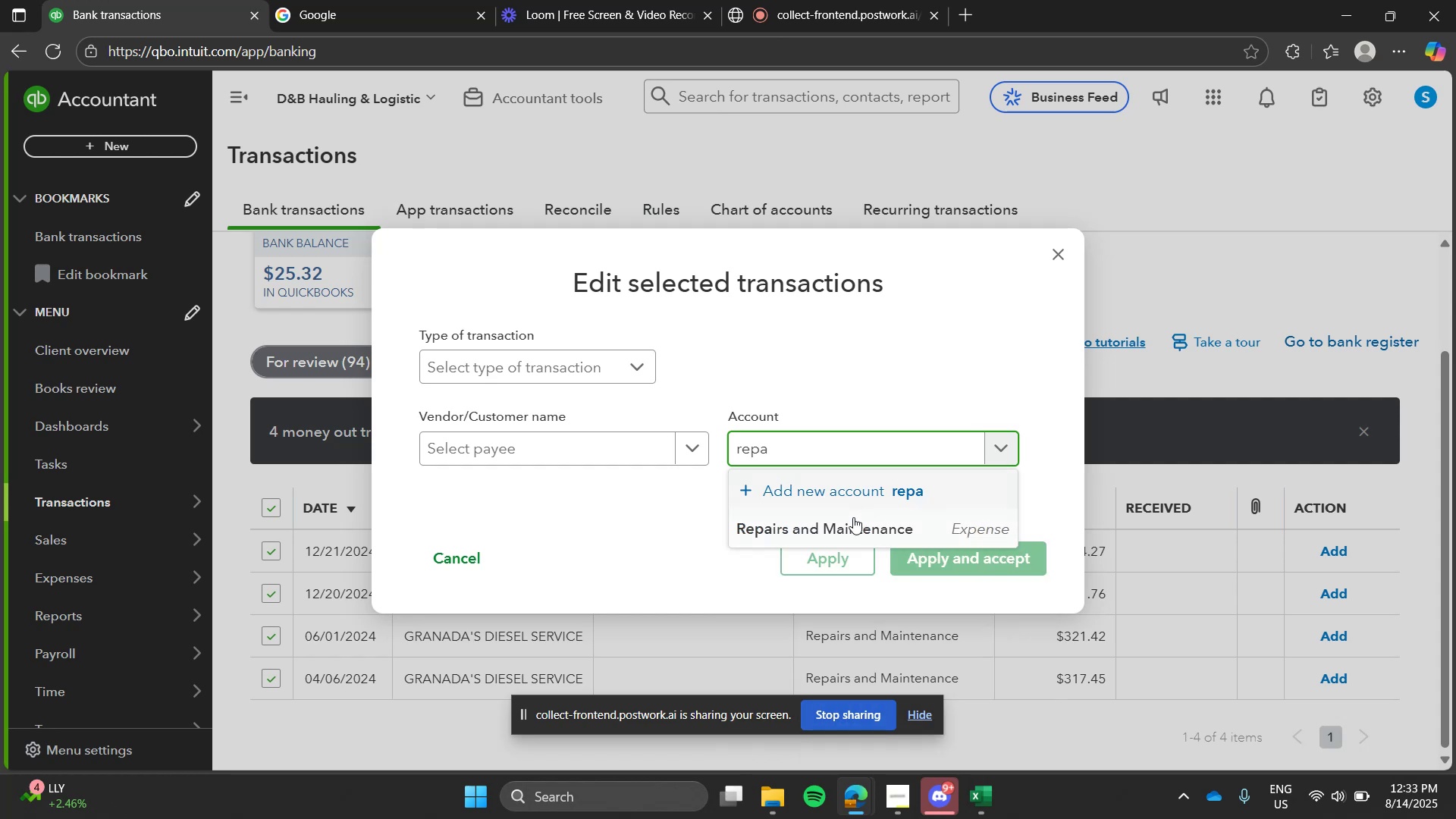 
left_click([850, 519])
 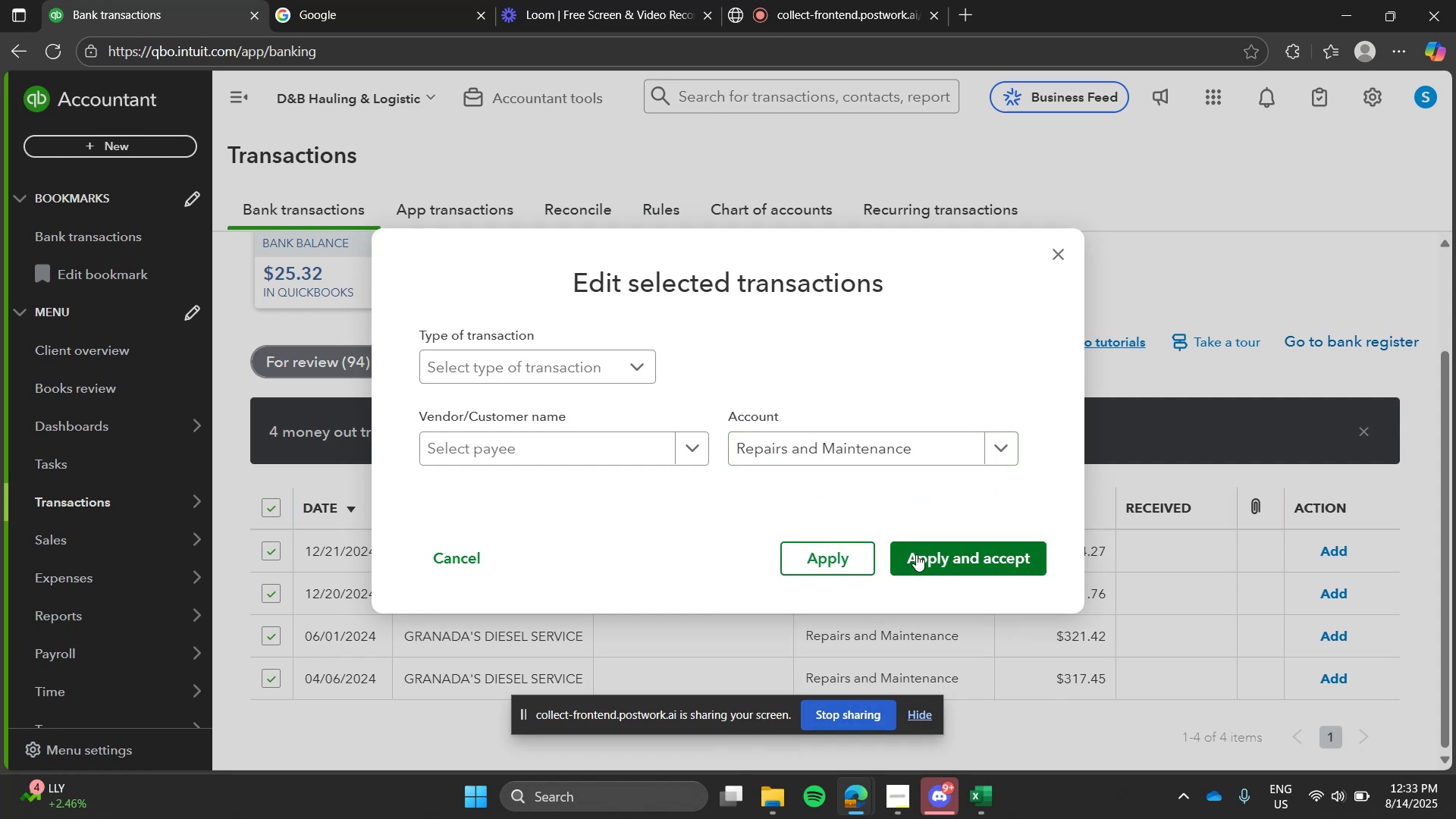 
left_click([916, 554])
 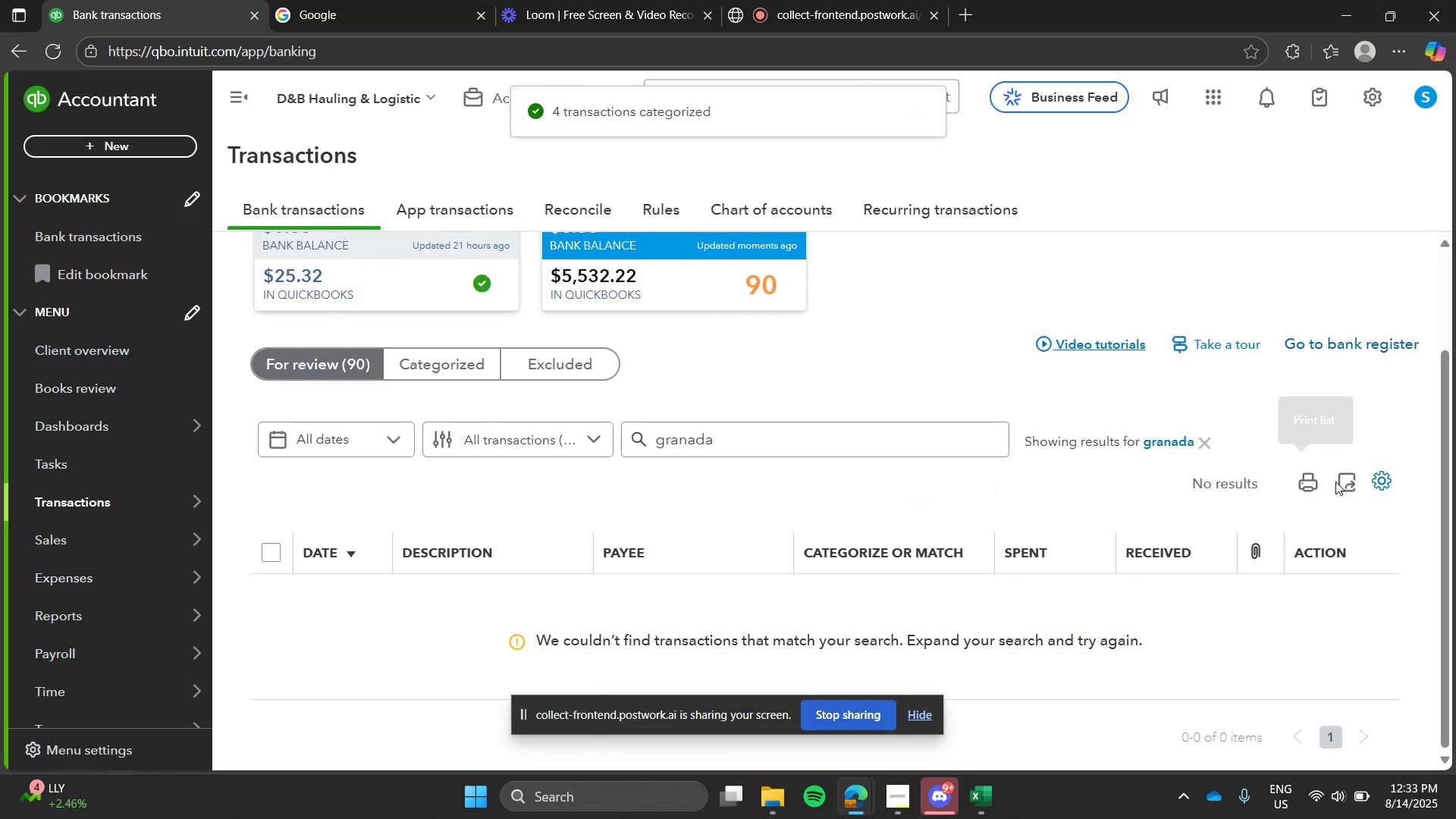 
wait(5.02)
 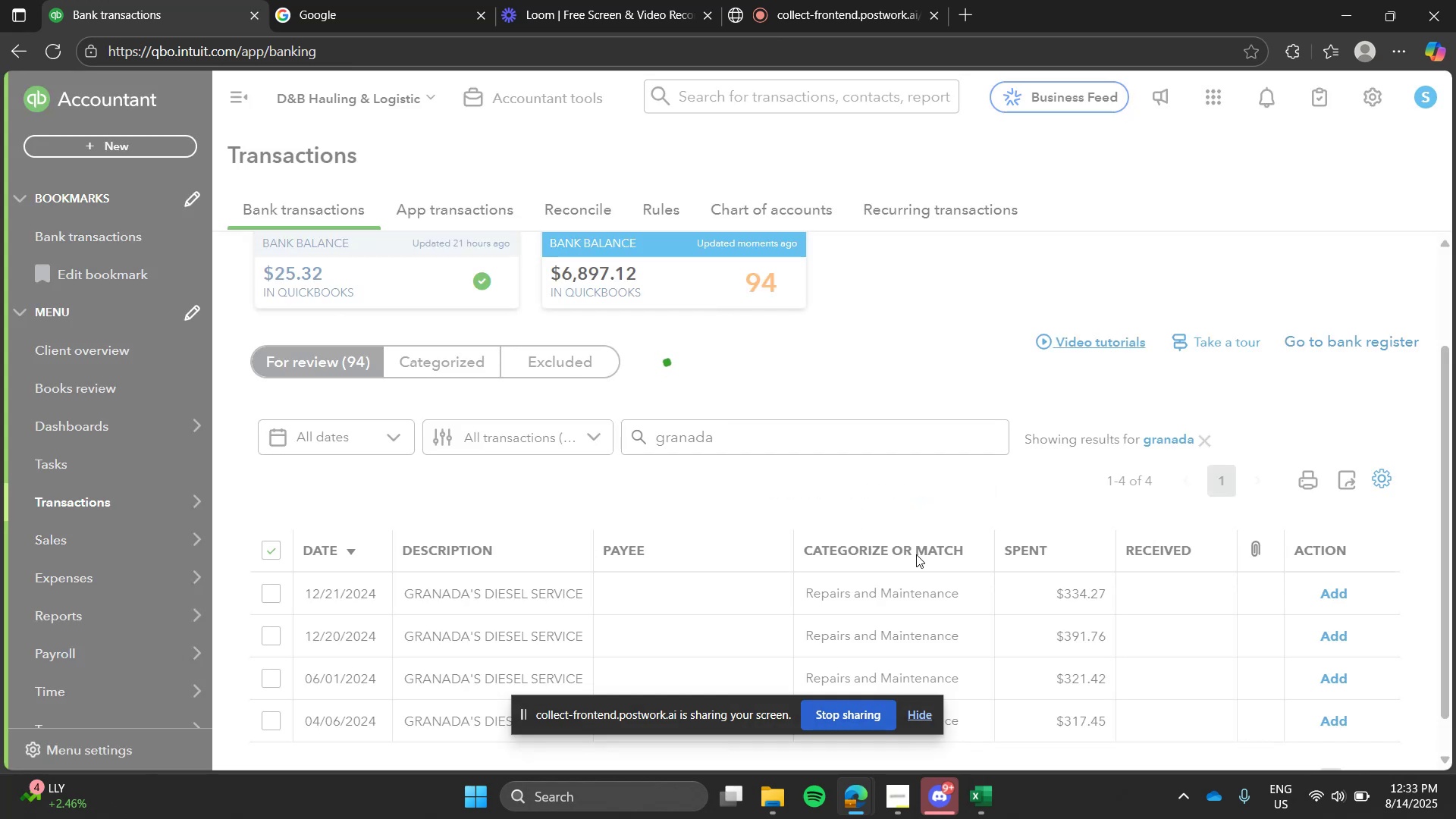 
left_click([1195, 447])
 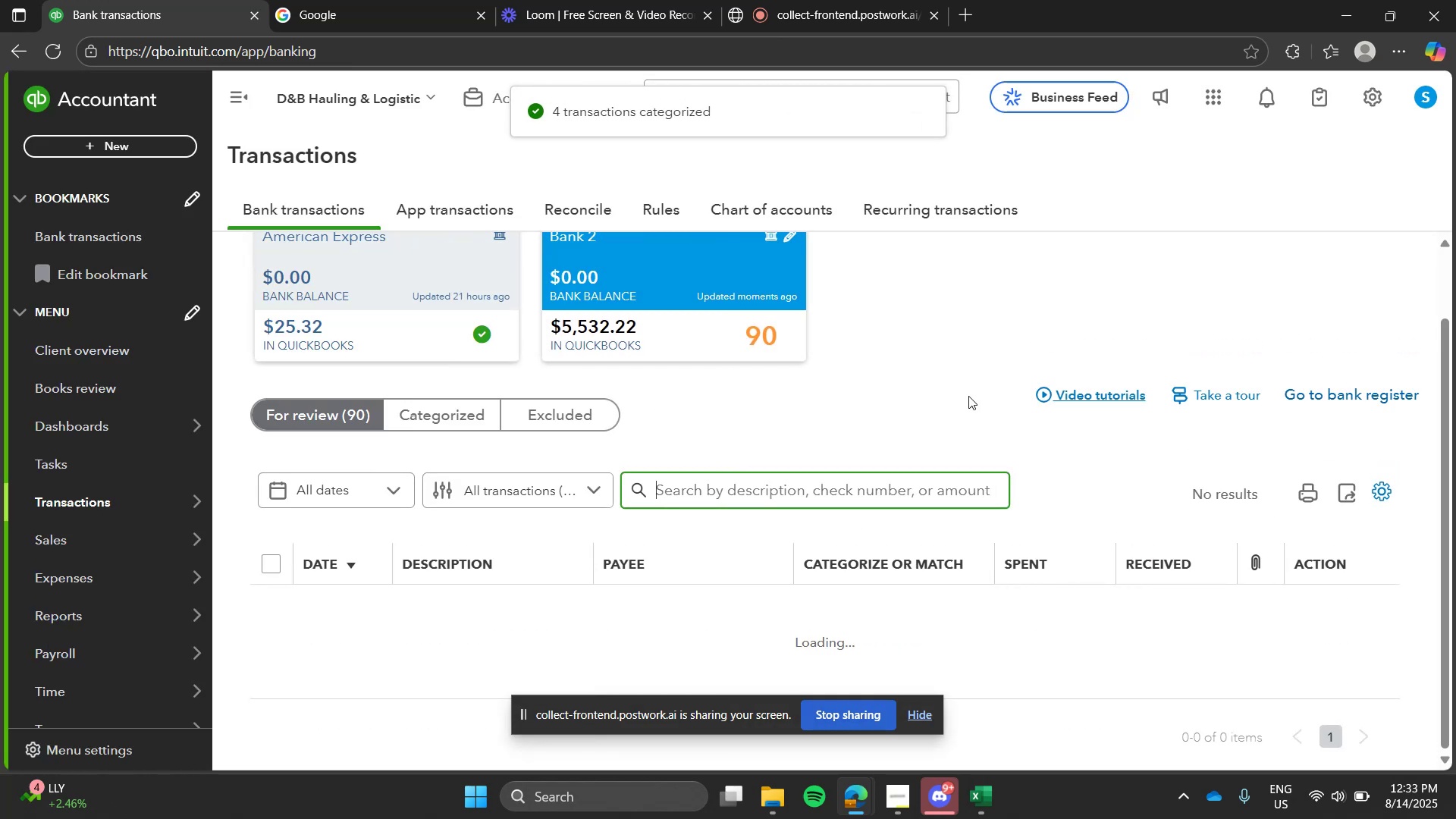 
left_click([968, 396])
 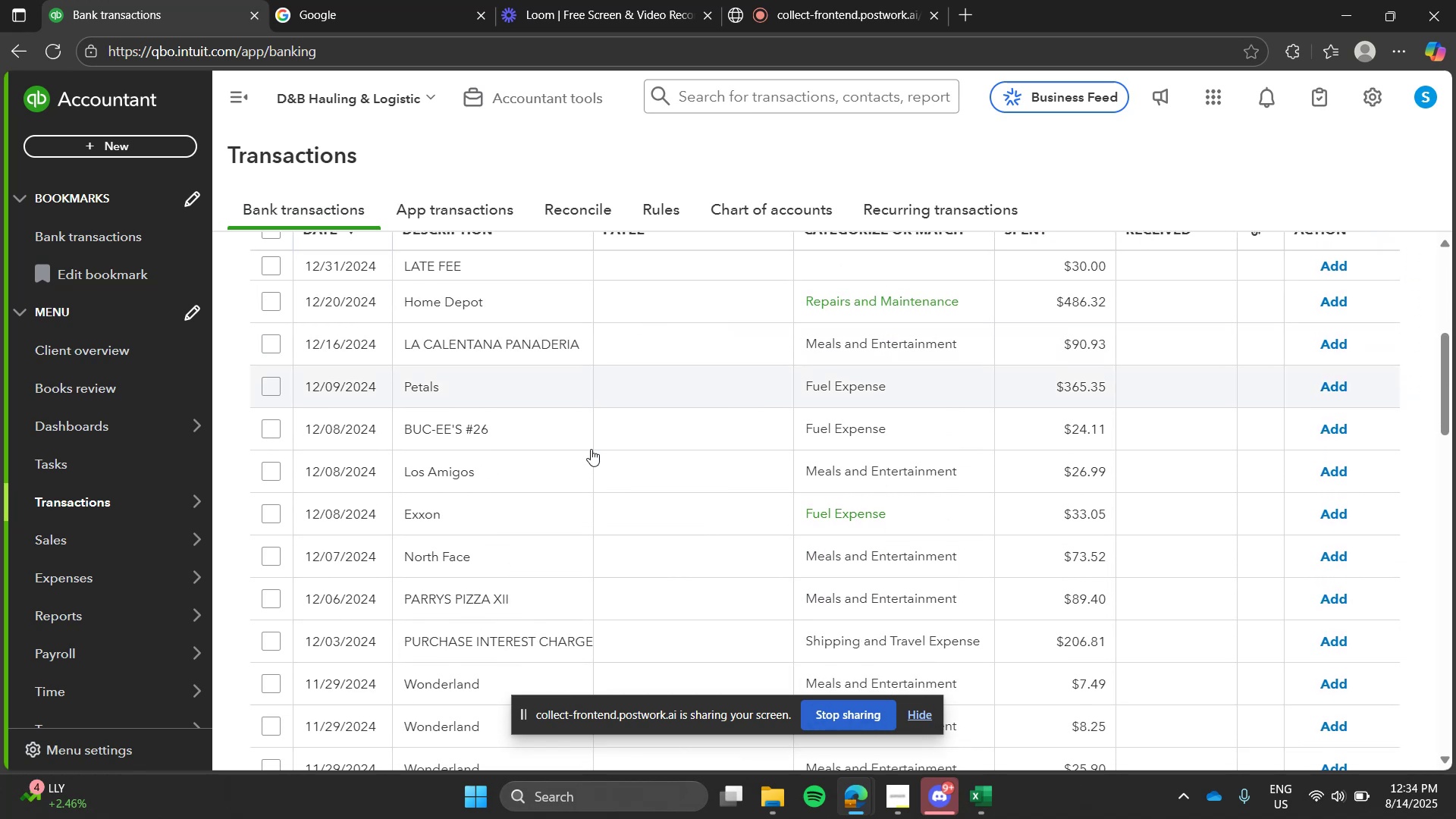 
wait(7.74)
 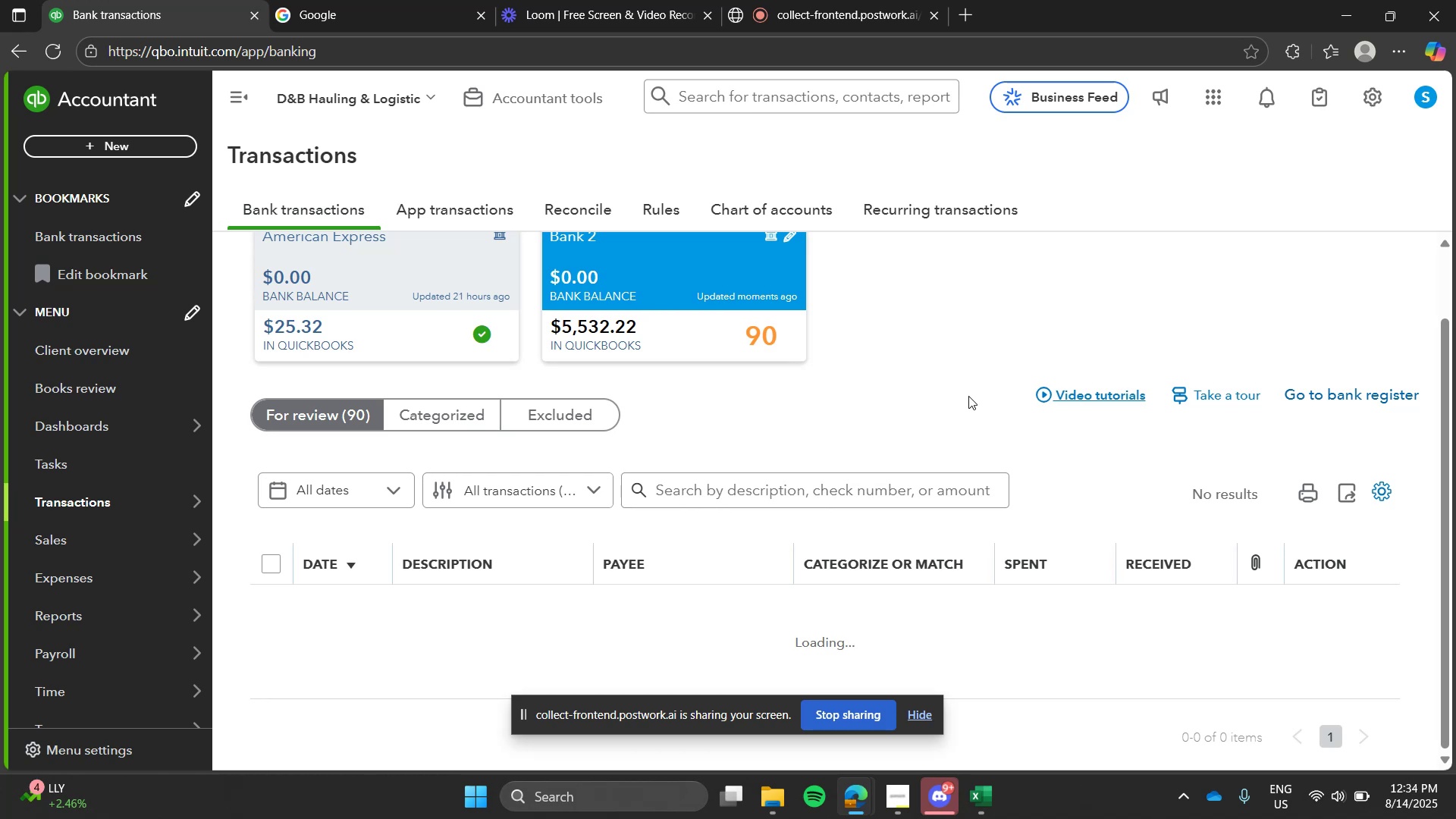 
left_click([511, 534])
 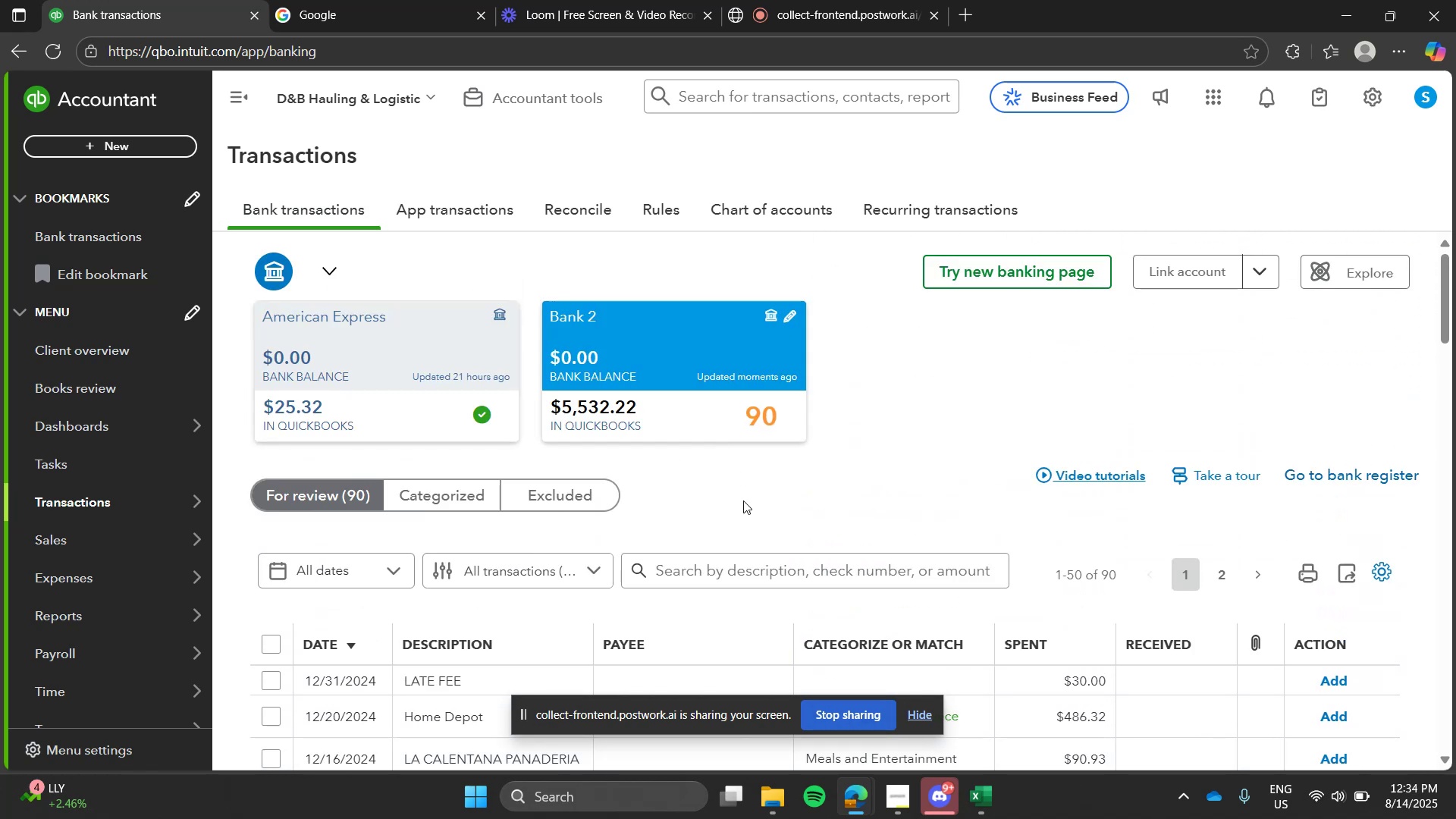 
left_click([746, 565])
 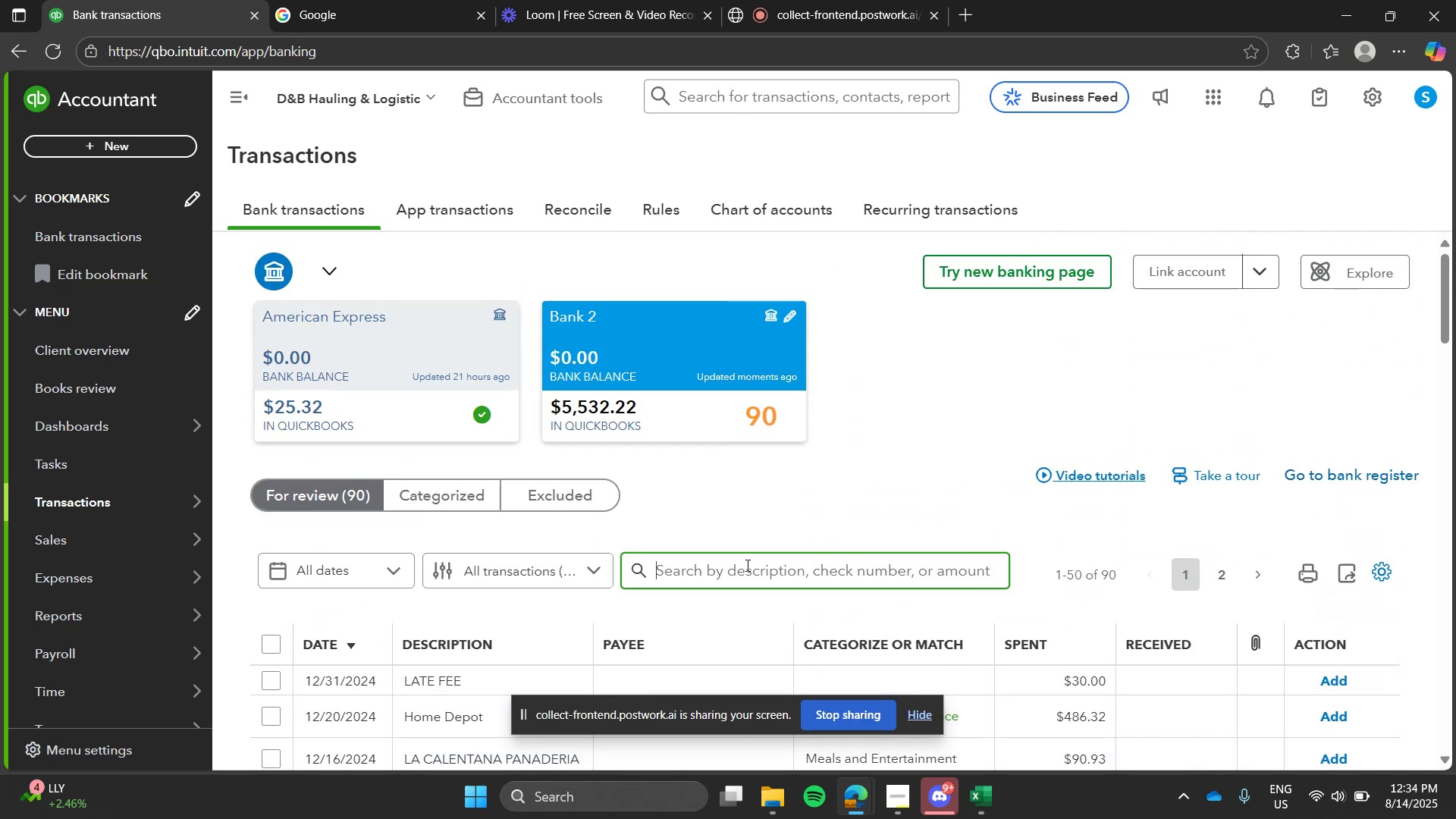 
type(wonderland)
 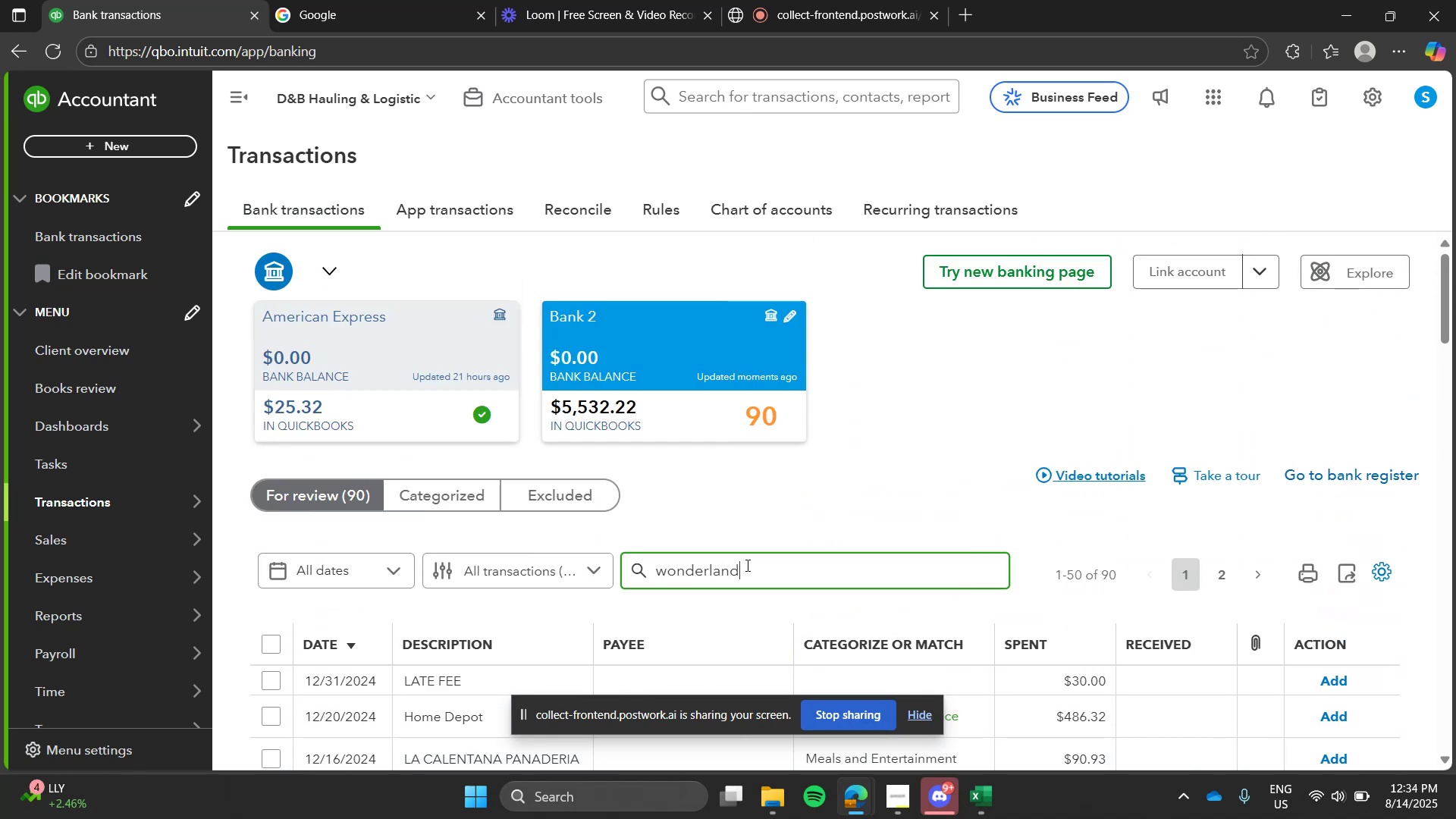 
key(Enter)
 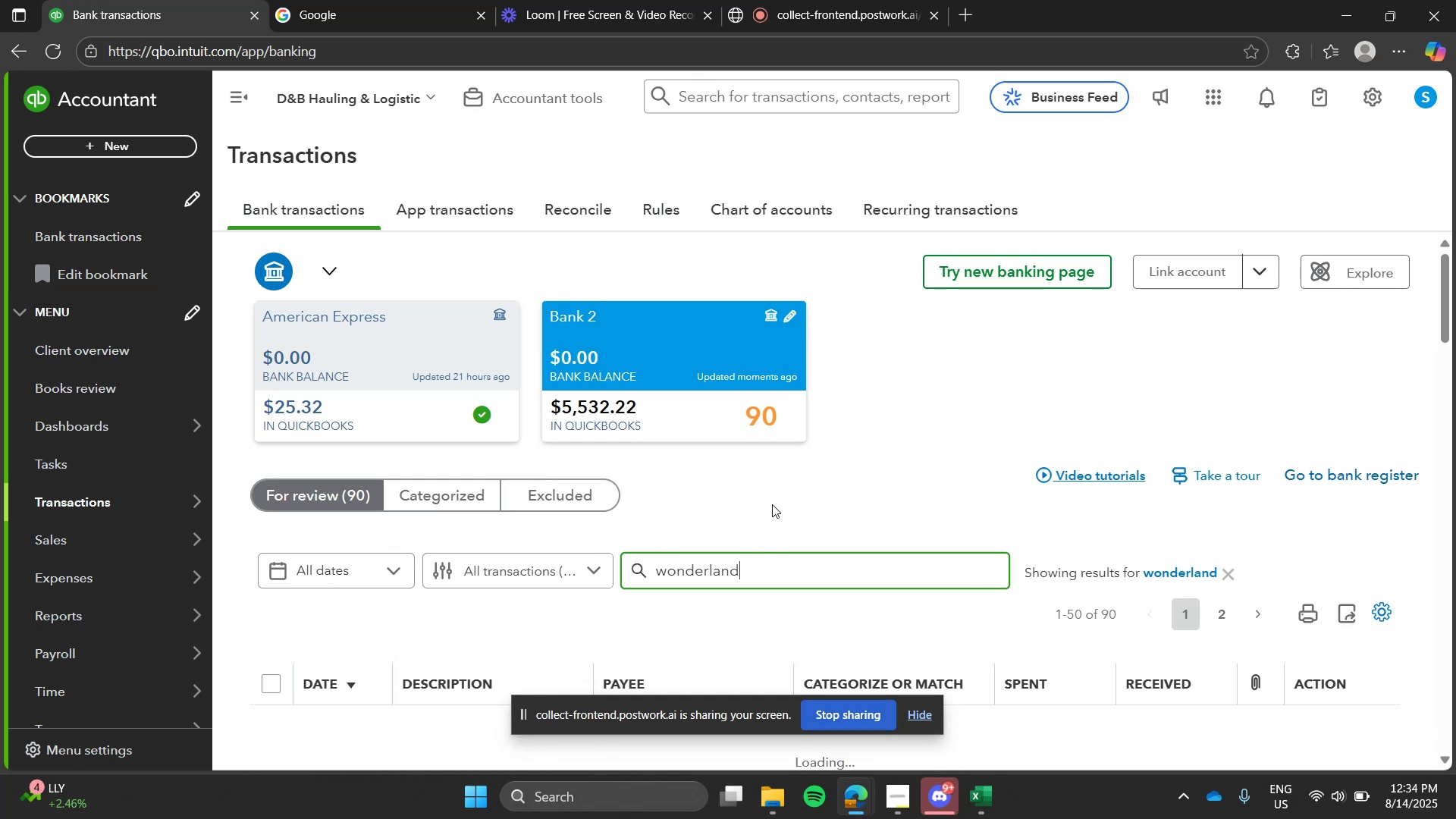 
left_click([772, 502])
 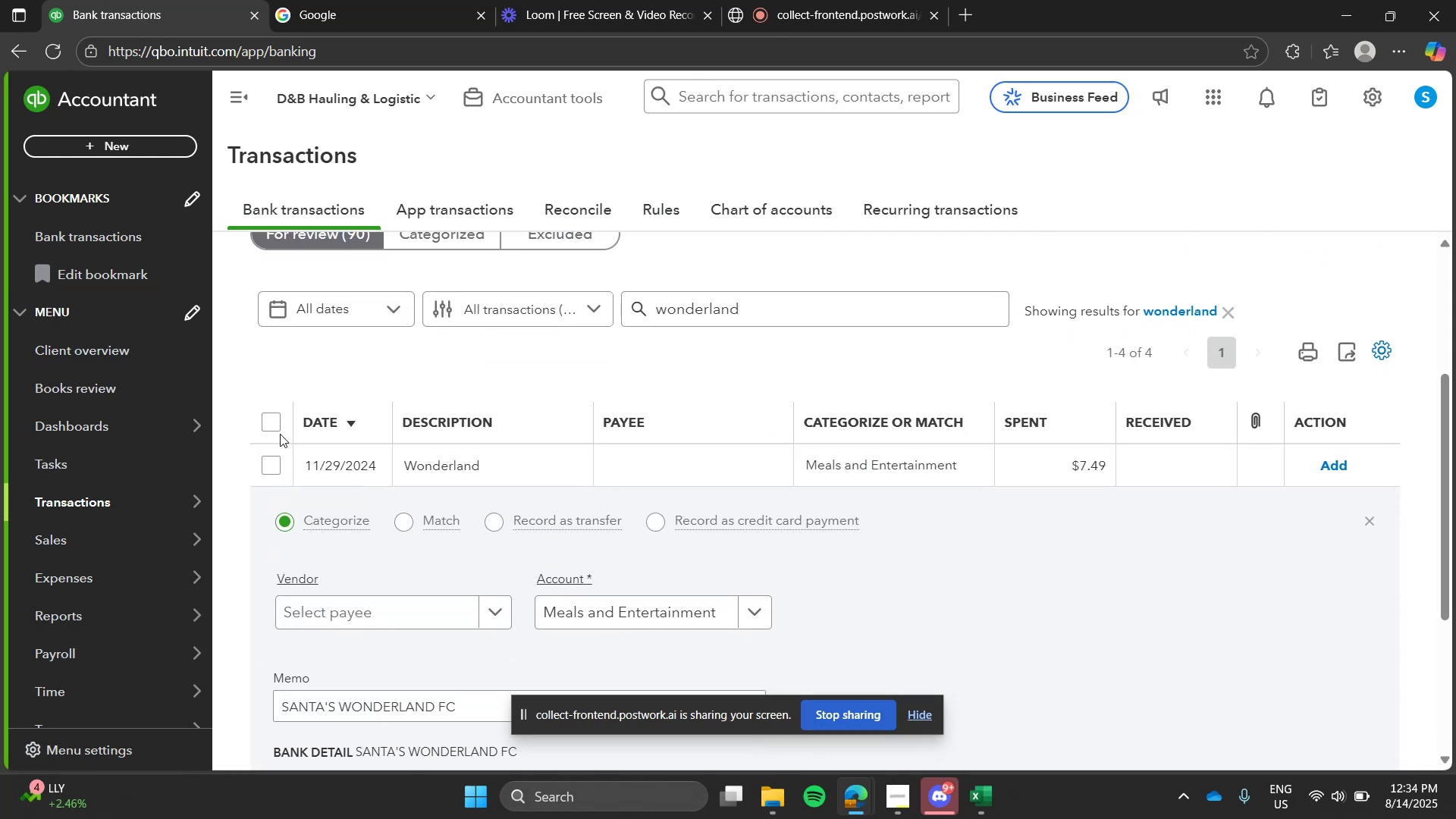 
left_click([276, 427])
 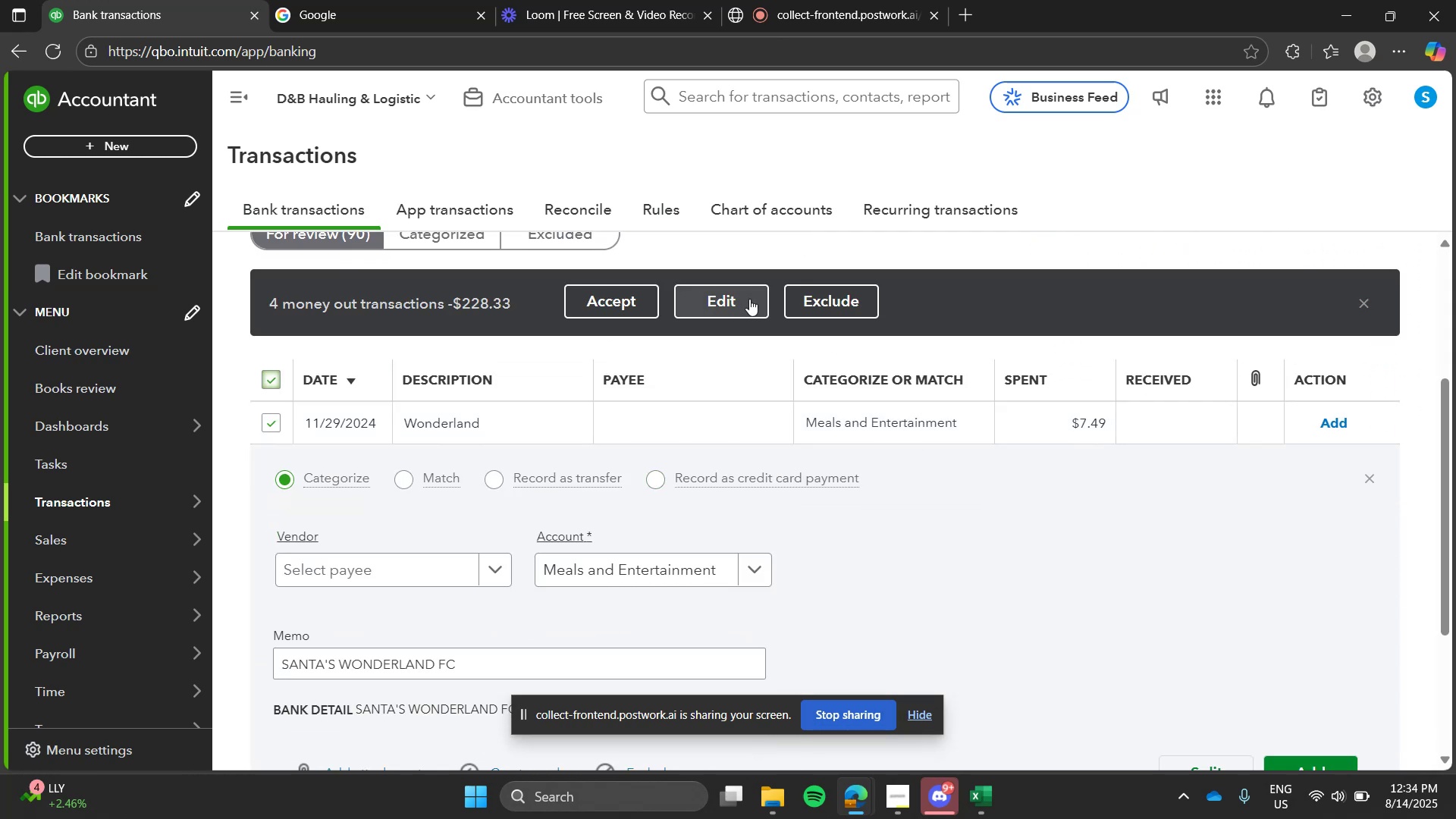 
left_click([749, 299])
 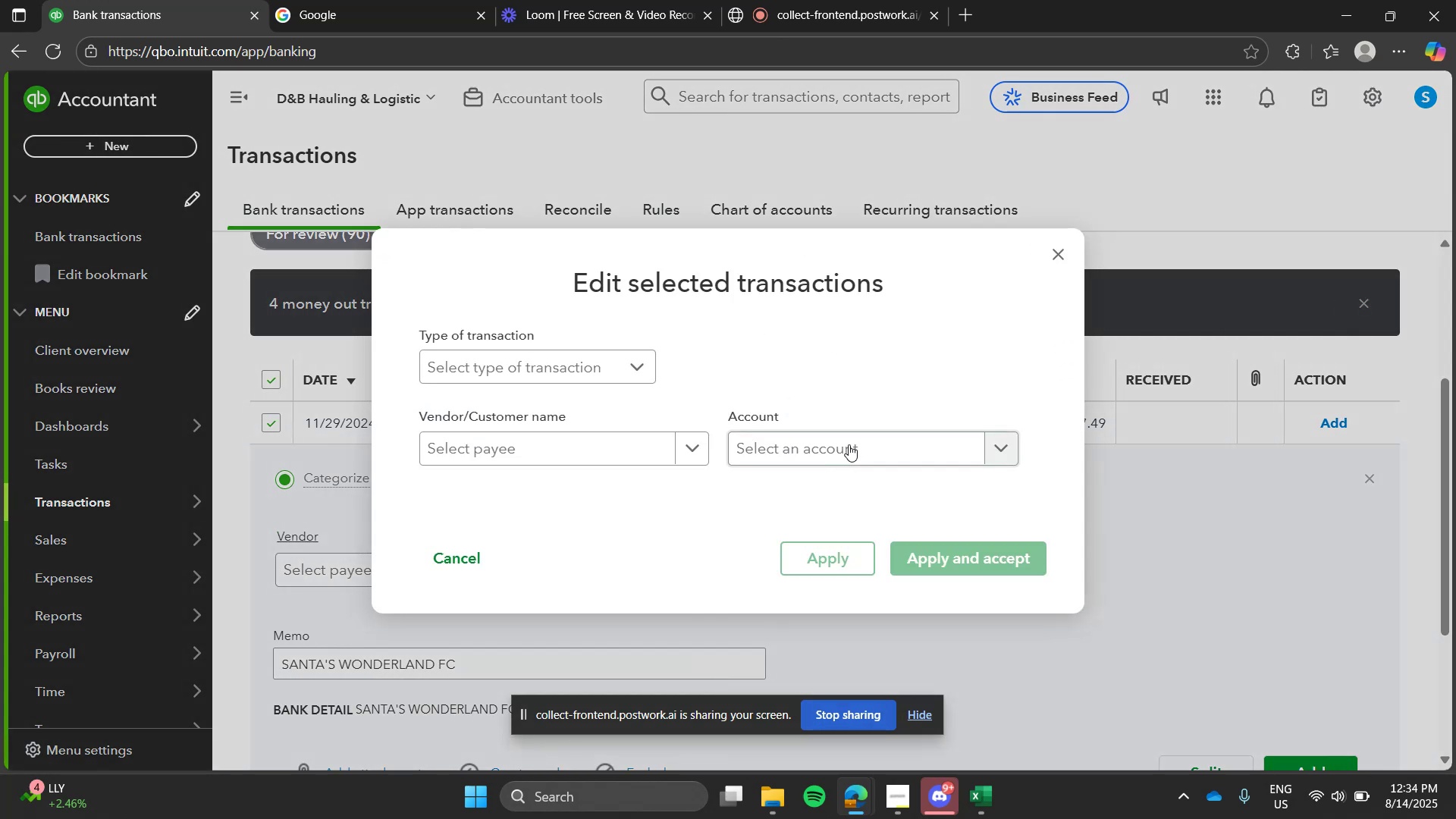 
left_click([855, 433])
 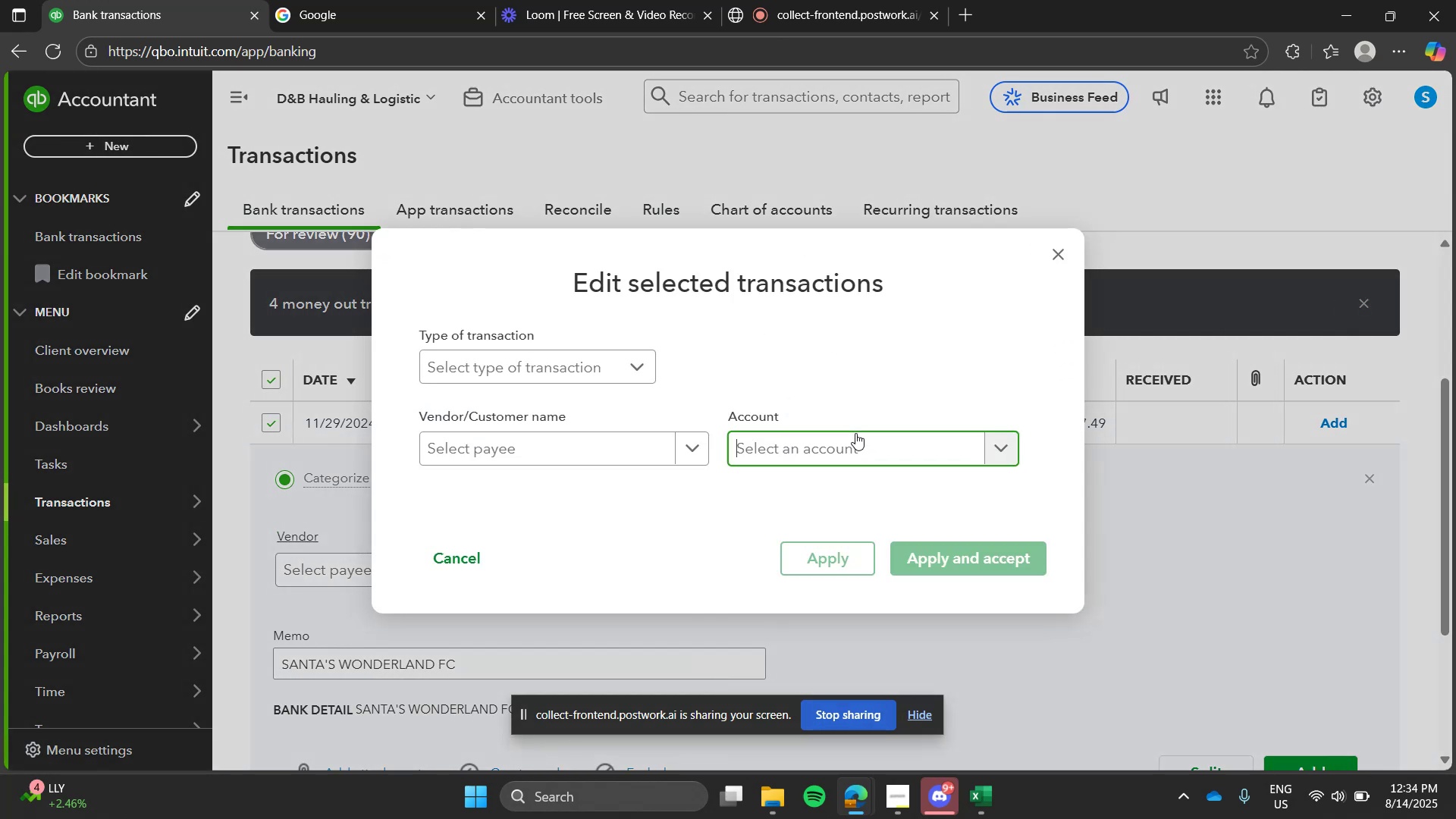 
type(meals)
 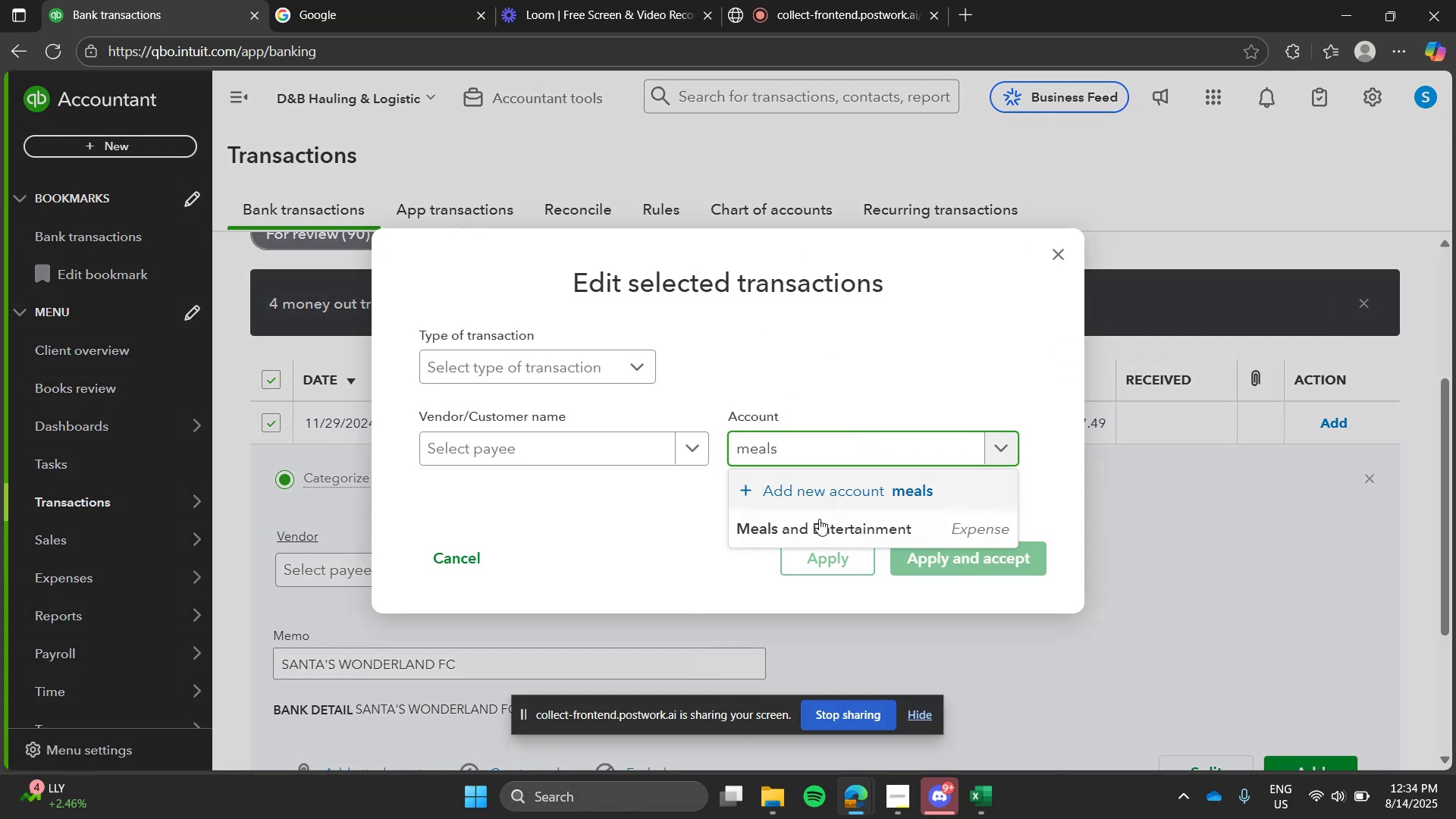 
left_click([814, 532])
 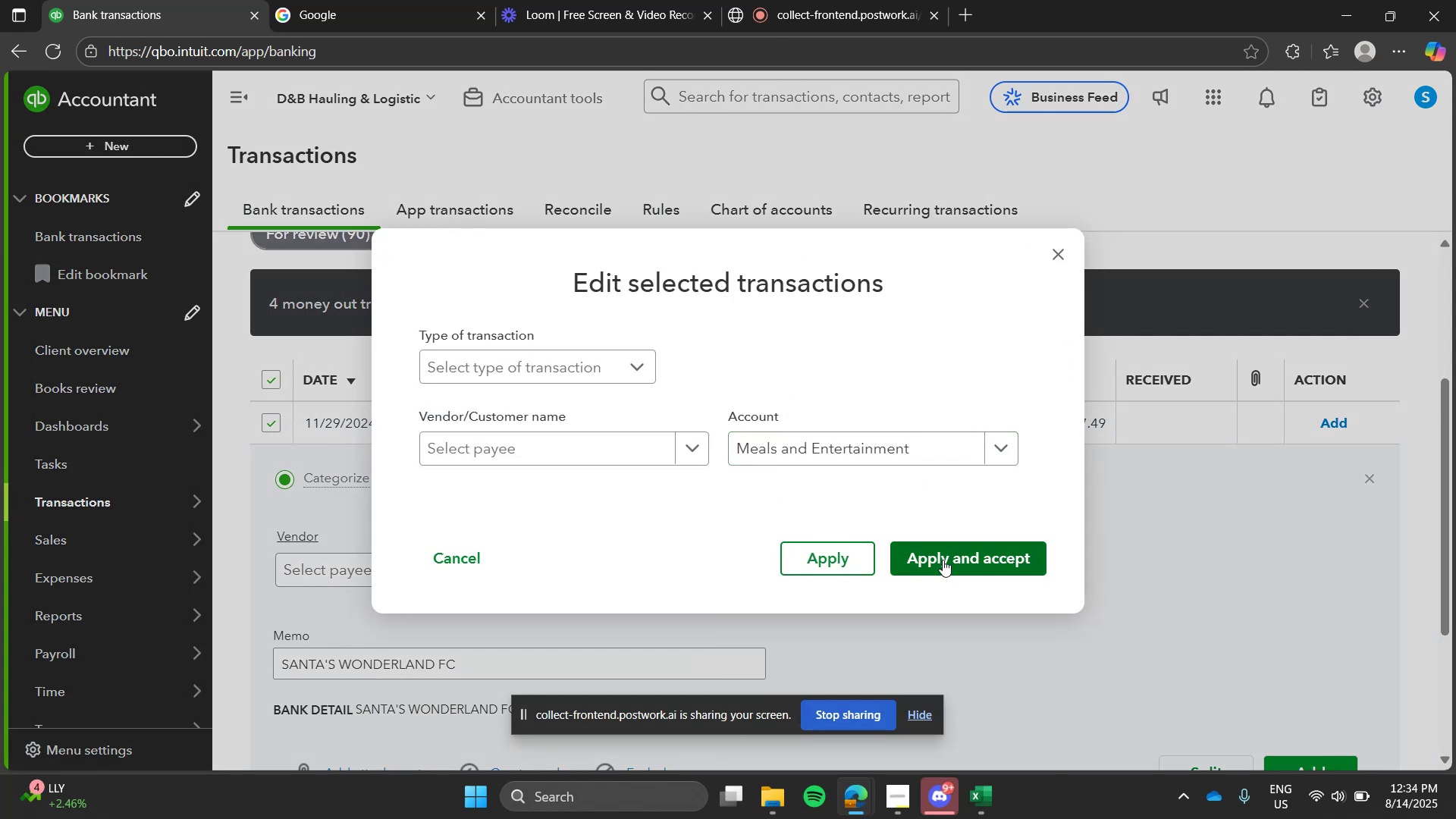 
left_click([943, 560])
 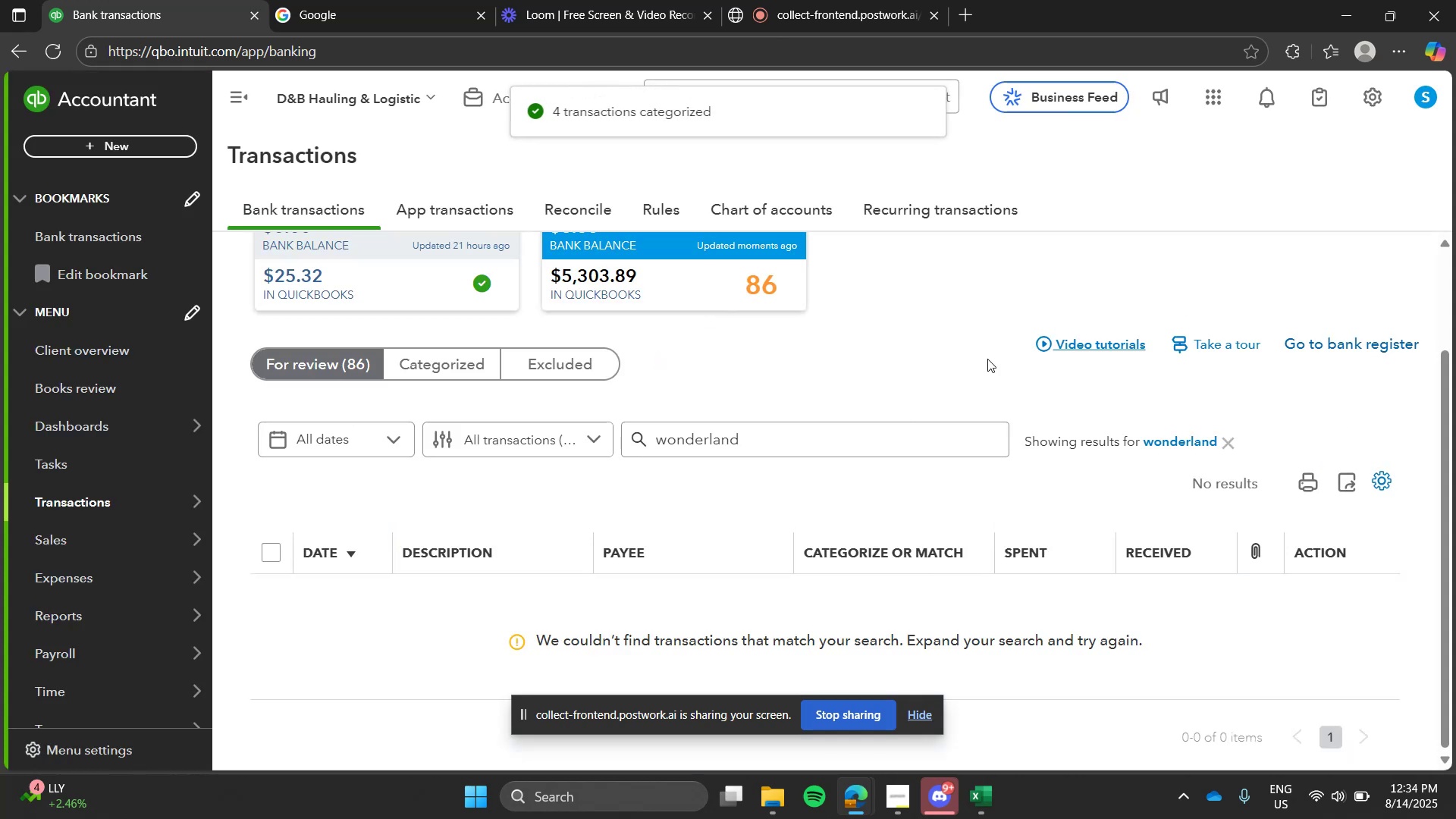 
left_click([1176, 435])
 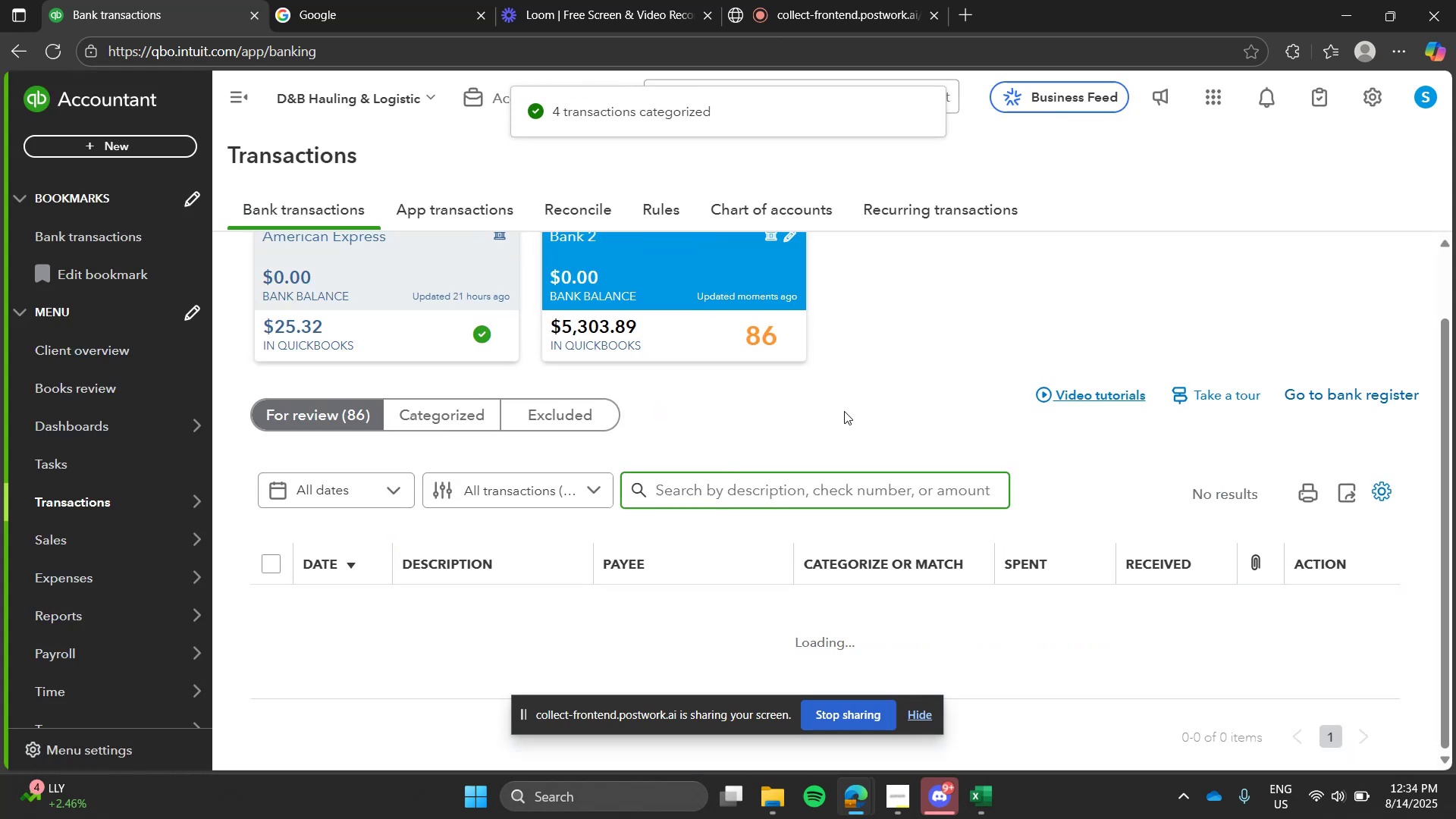 
left_click([844, 411])
 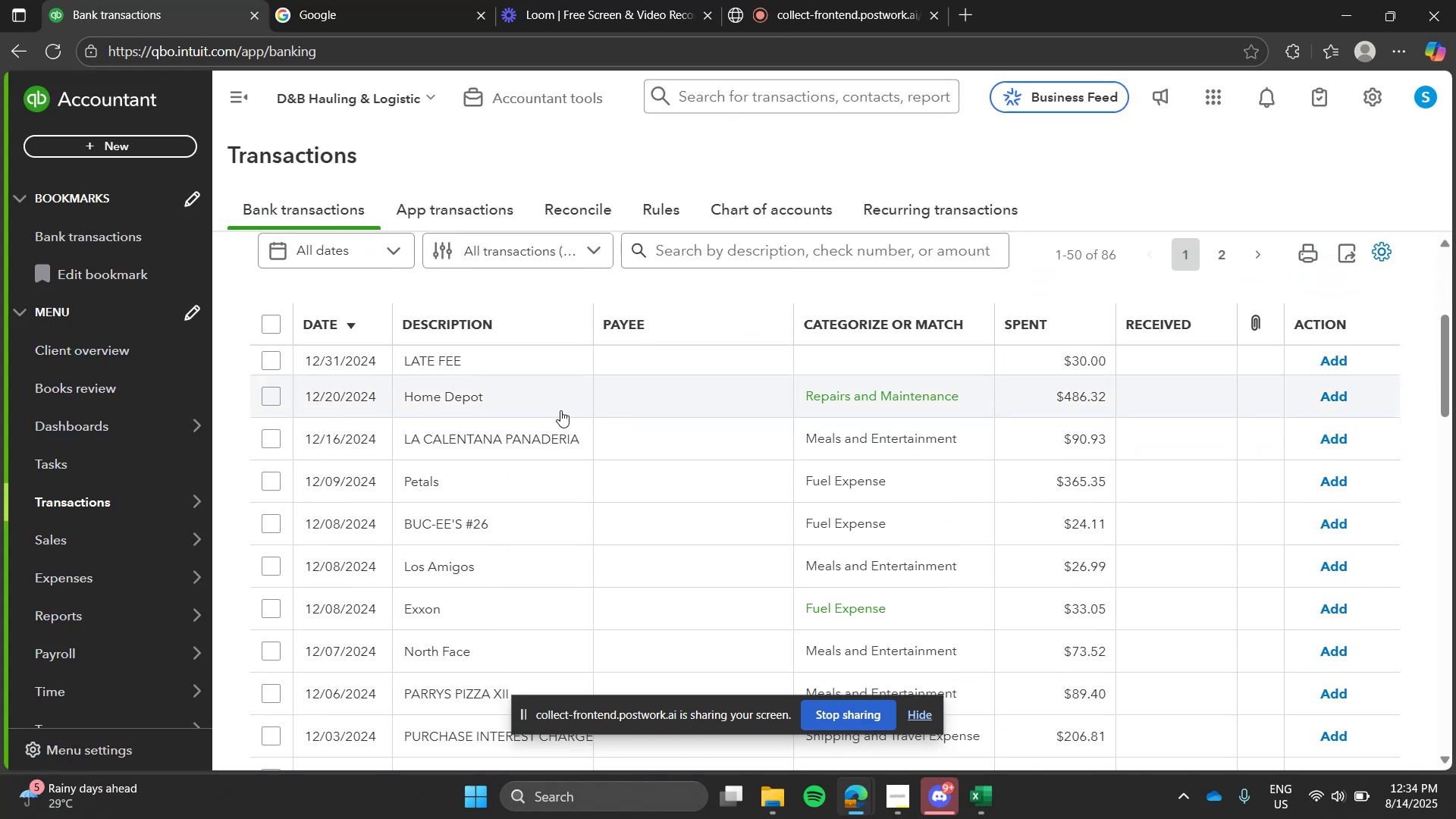 
wait(7.69)
 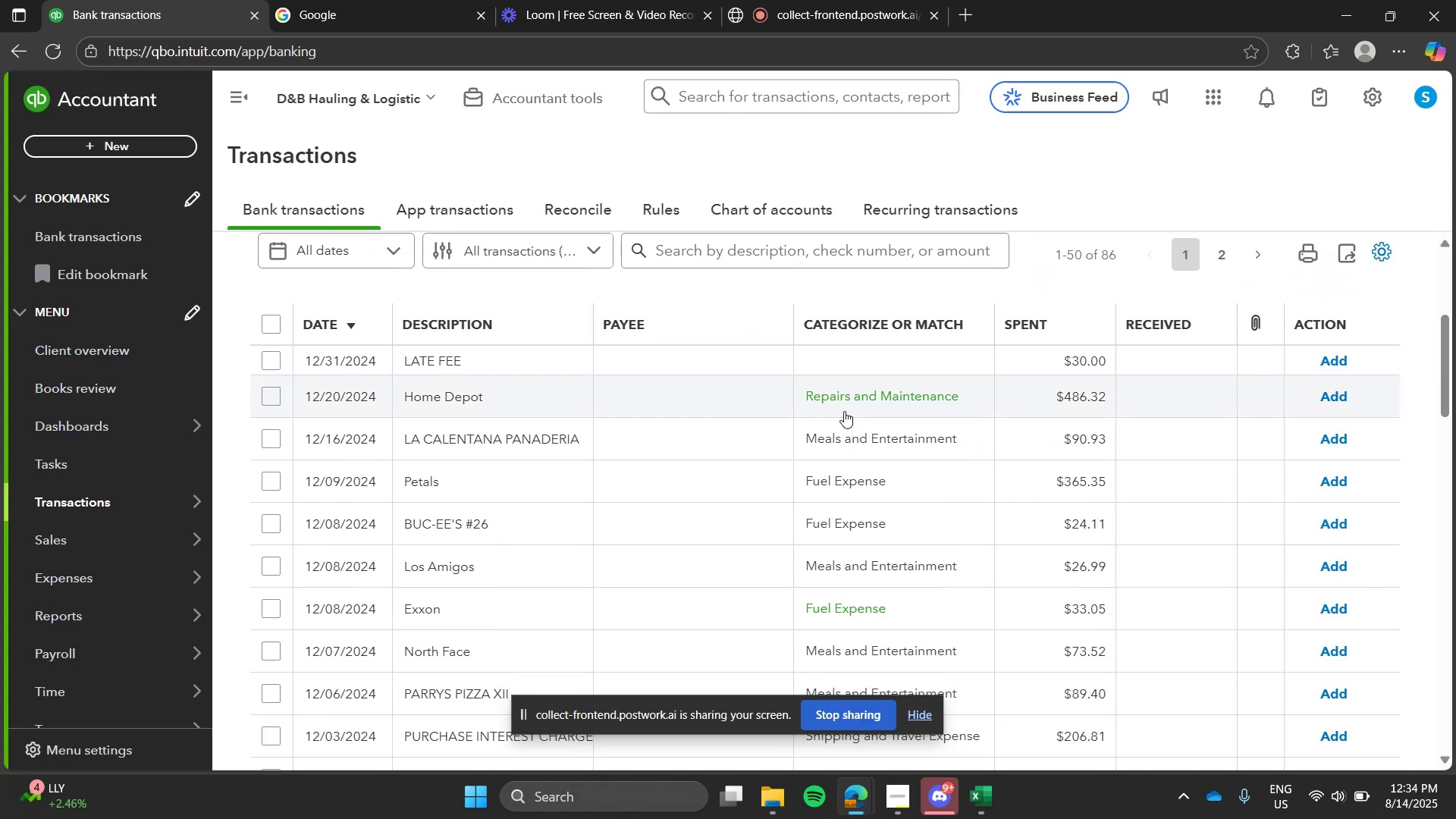 
left_click([685, 425])
 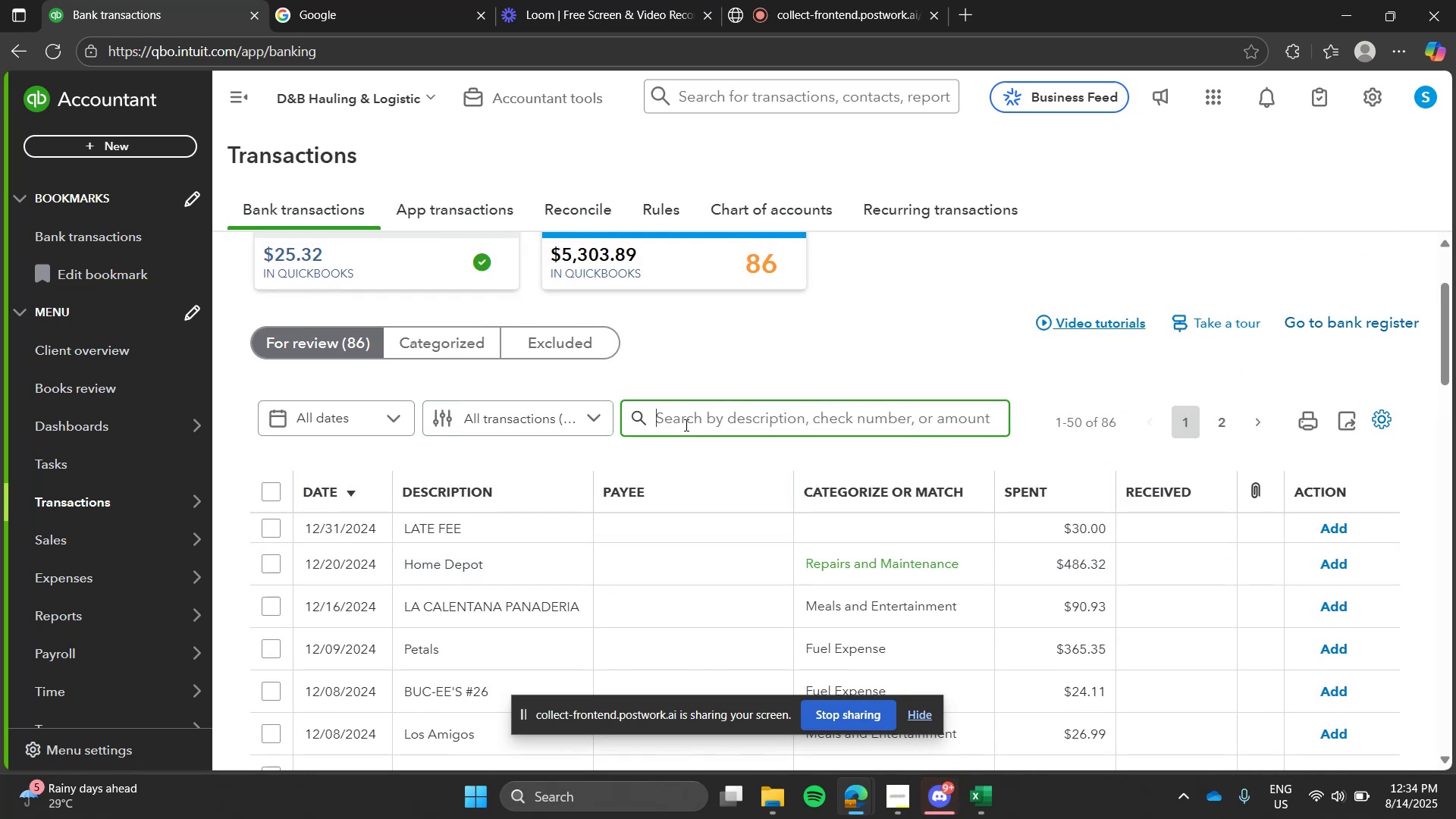 
type(hoe)
key(Backspace)
type(me dept)
key(Backspace)
type(ot)
 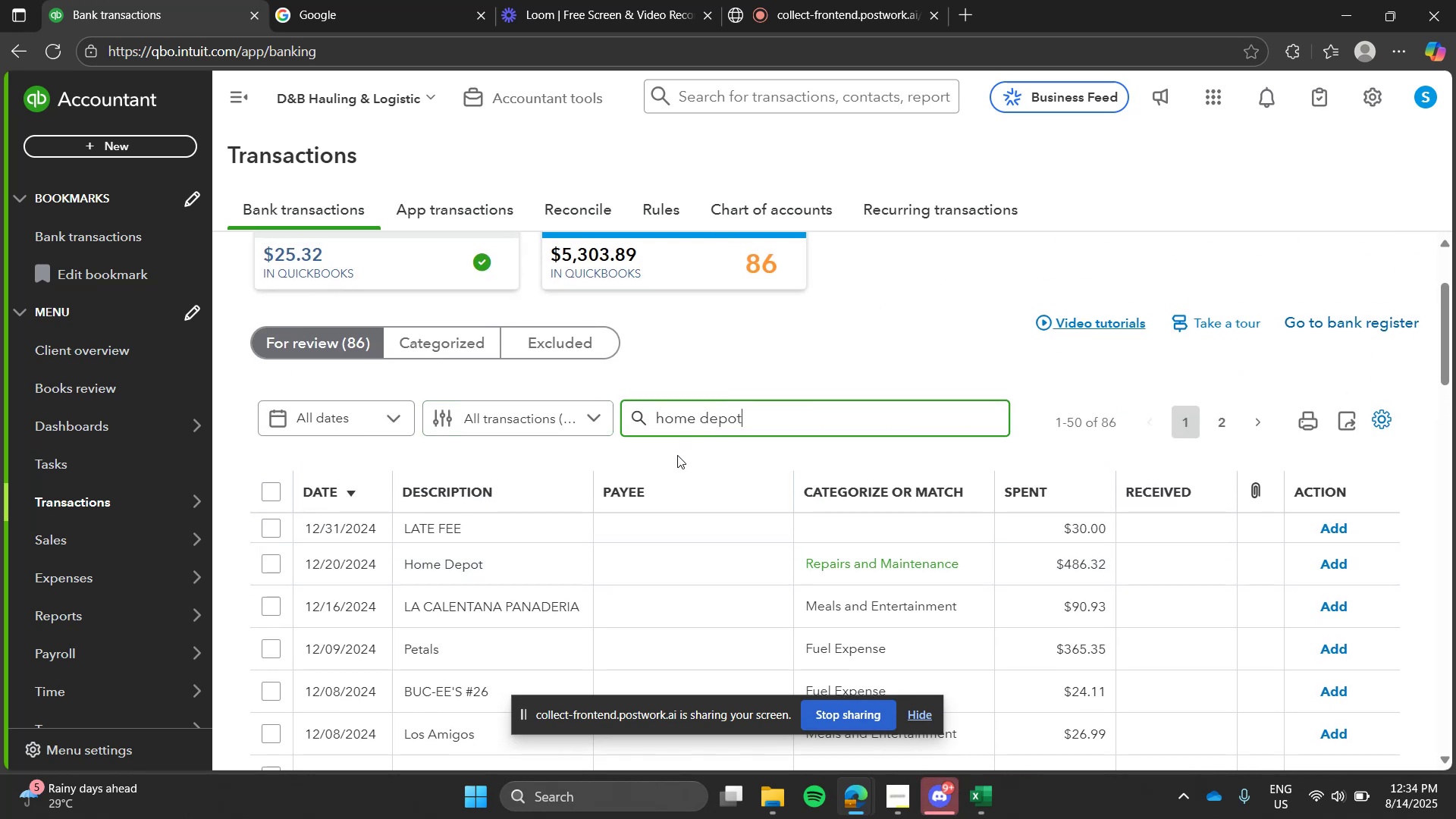 
left_click([763, 1])
 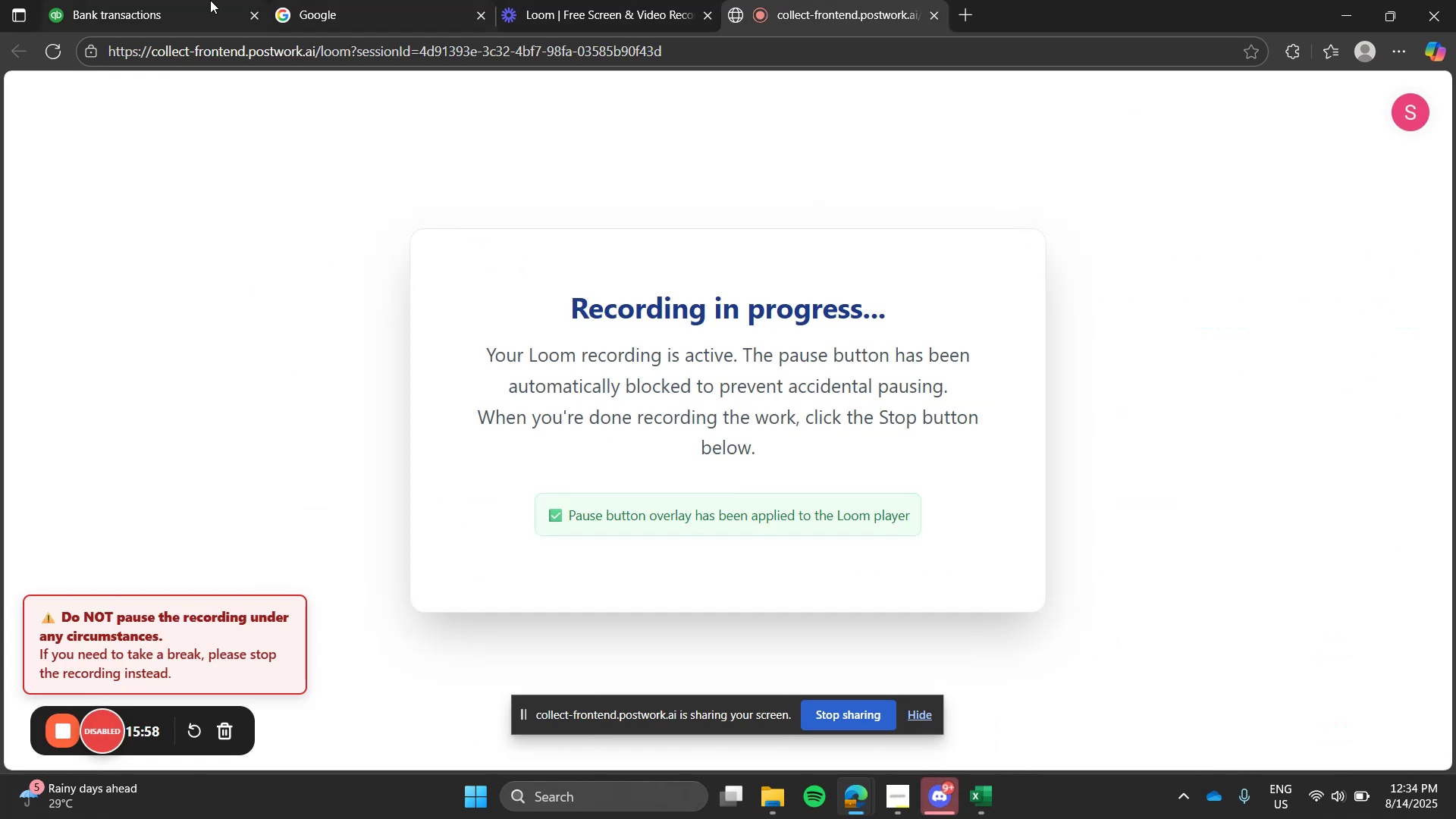 
left_click([209, 0])
 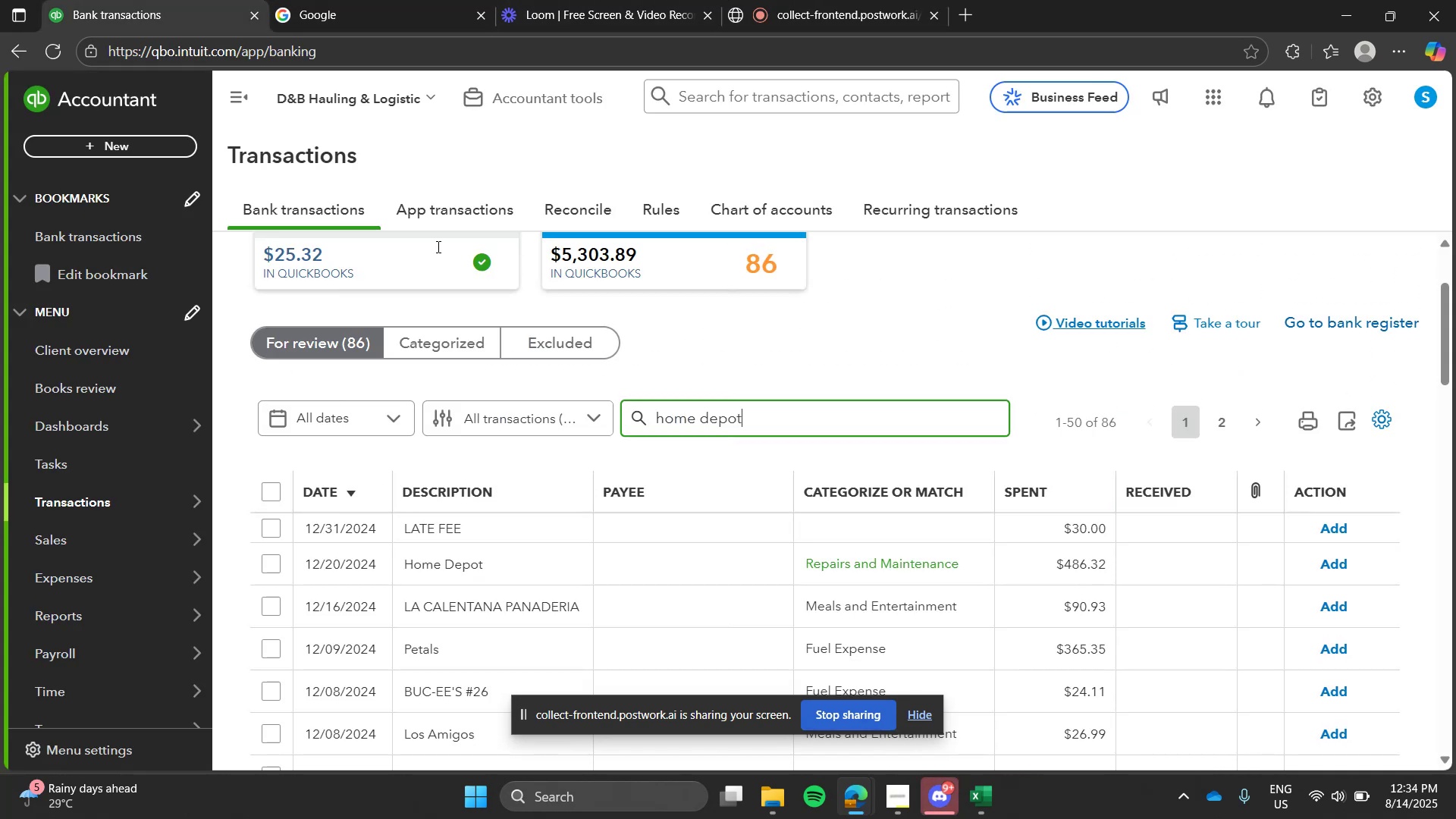 
key(Enter)
 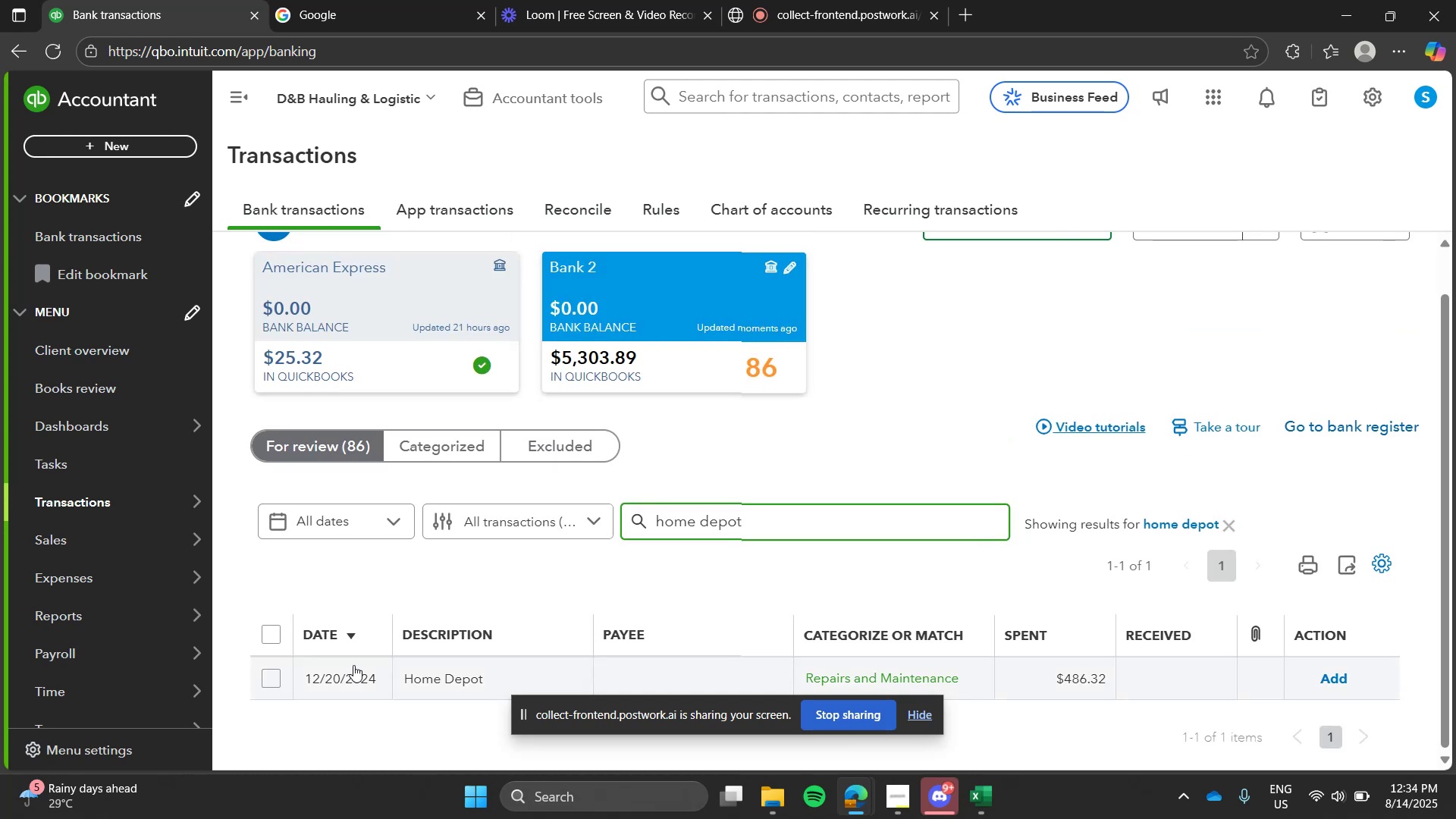 
left_click([266, 641])
 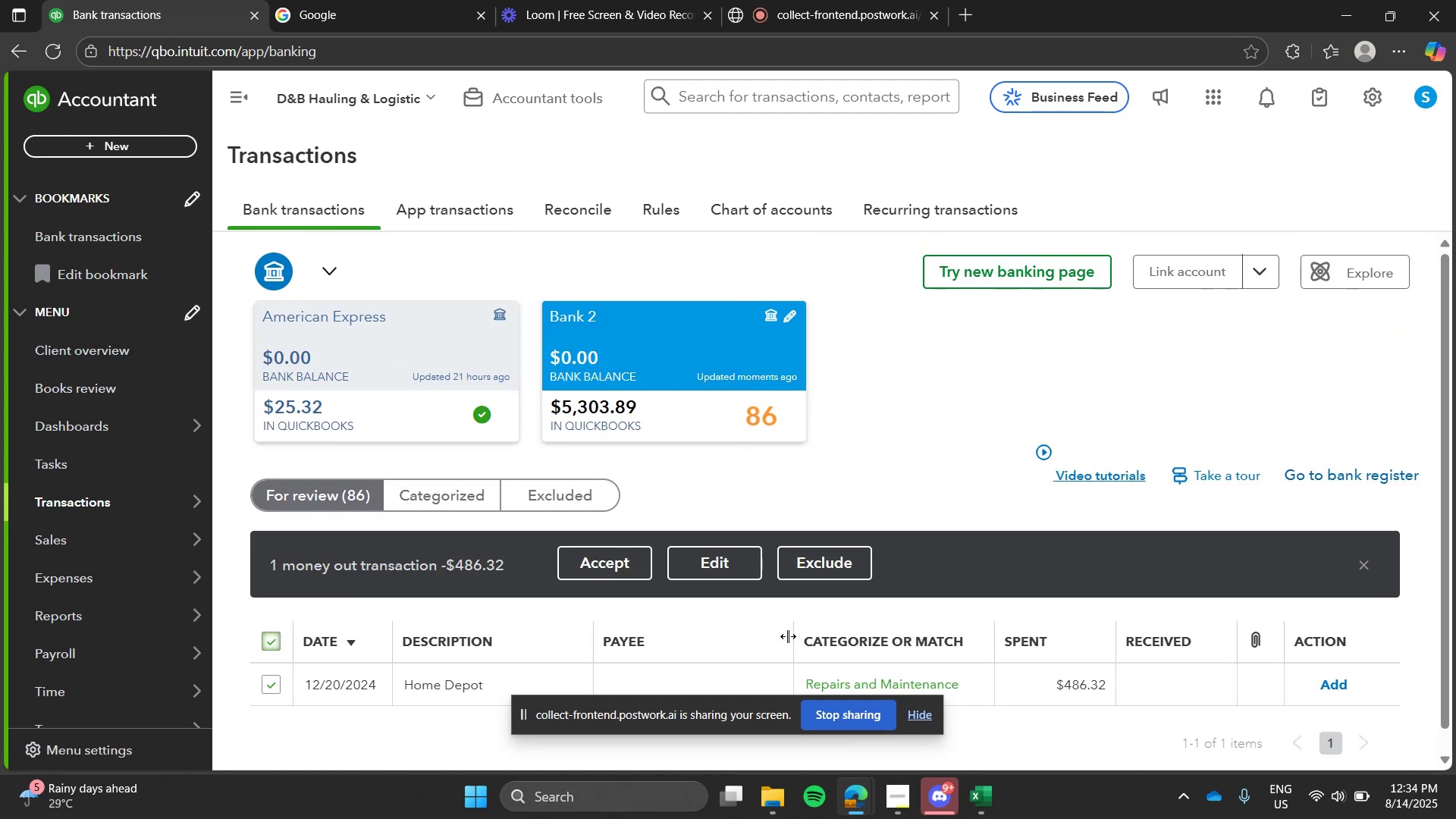 
wait(10.45)
 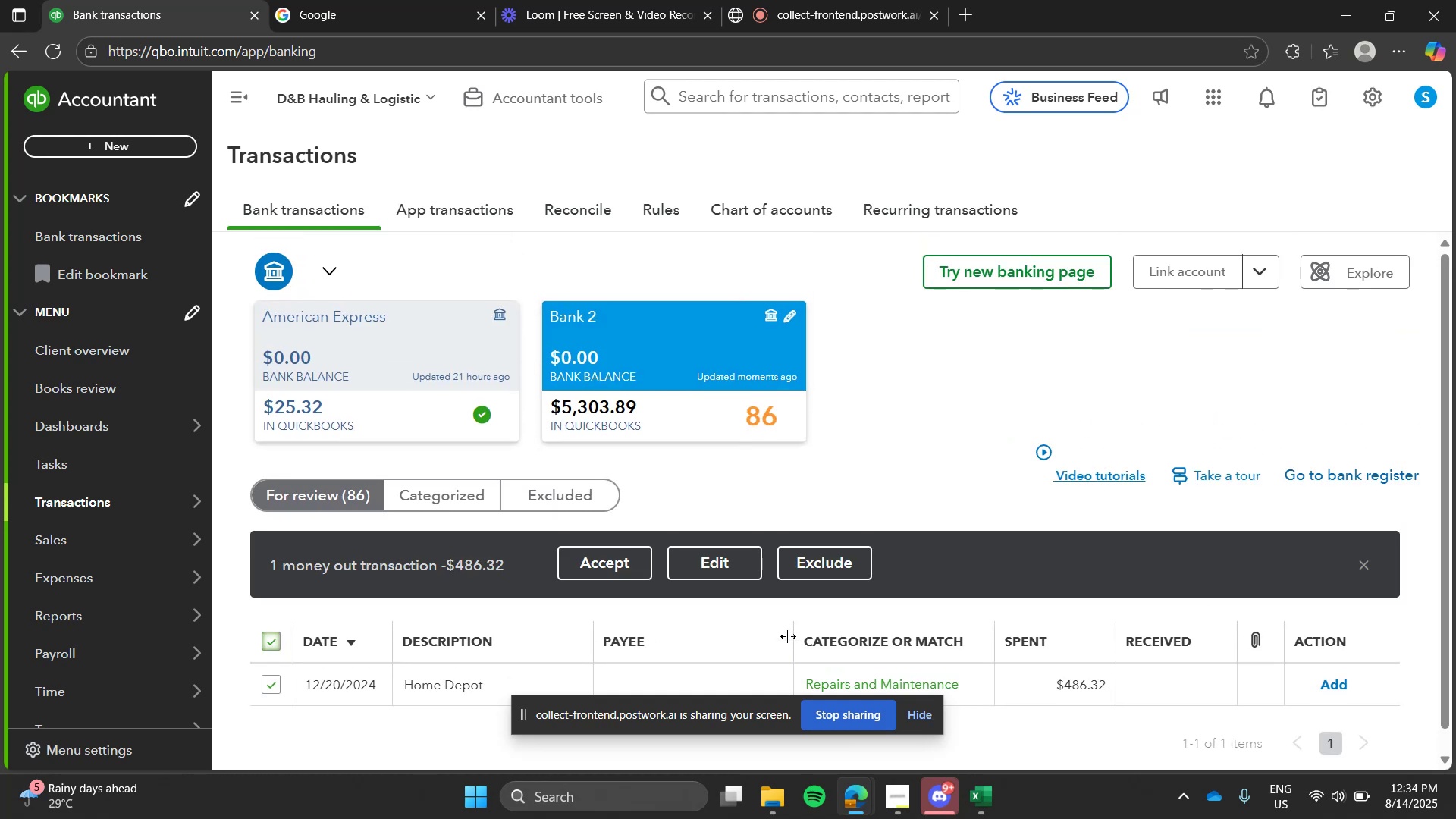 
left_click([690, 536])
 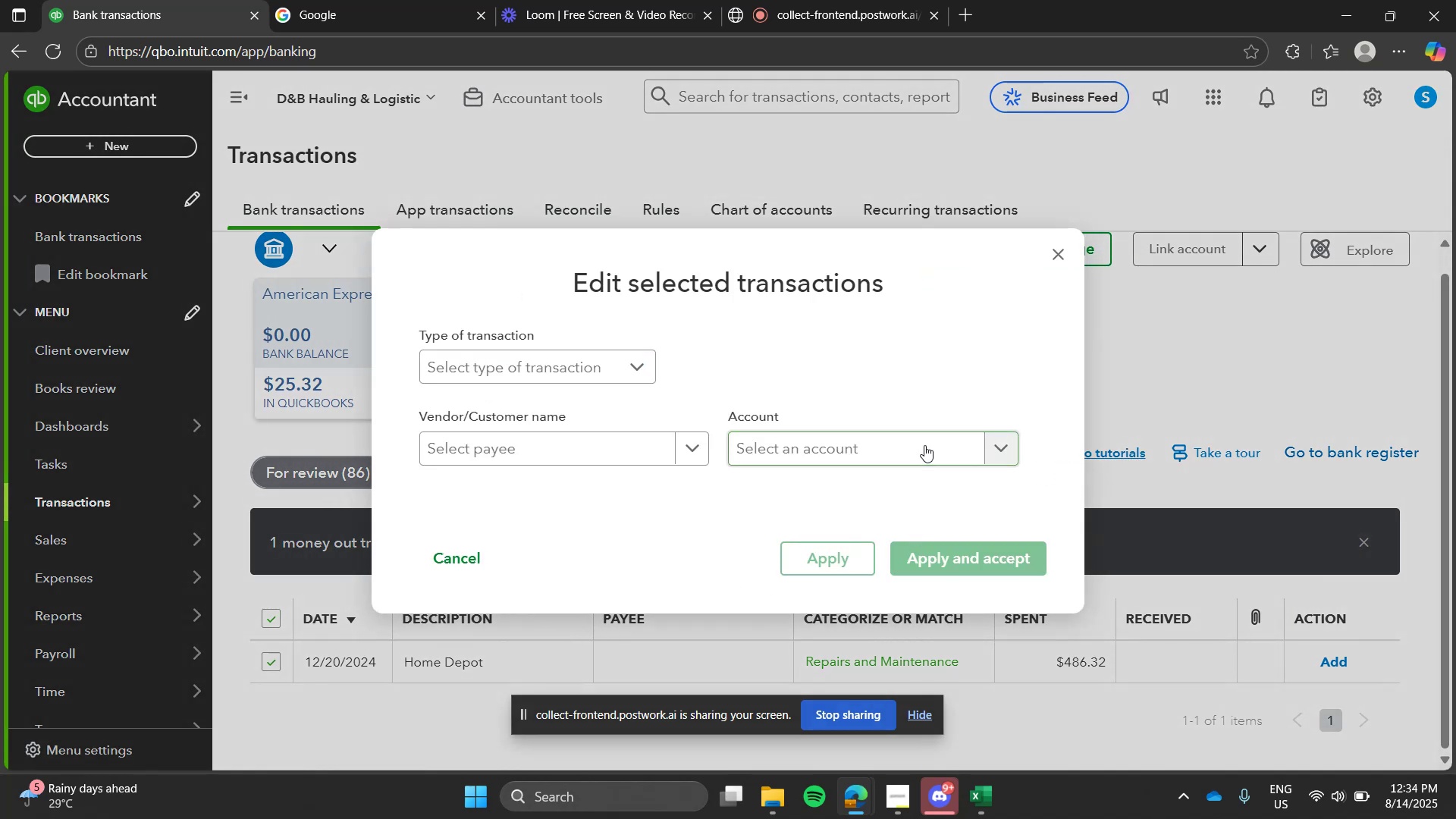 
left_click([924, 445])
 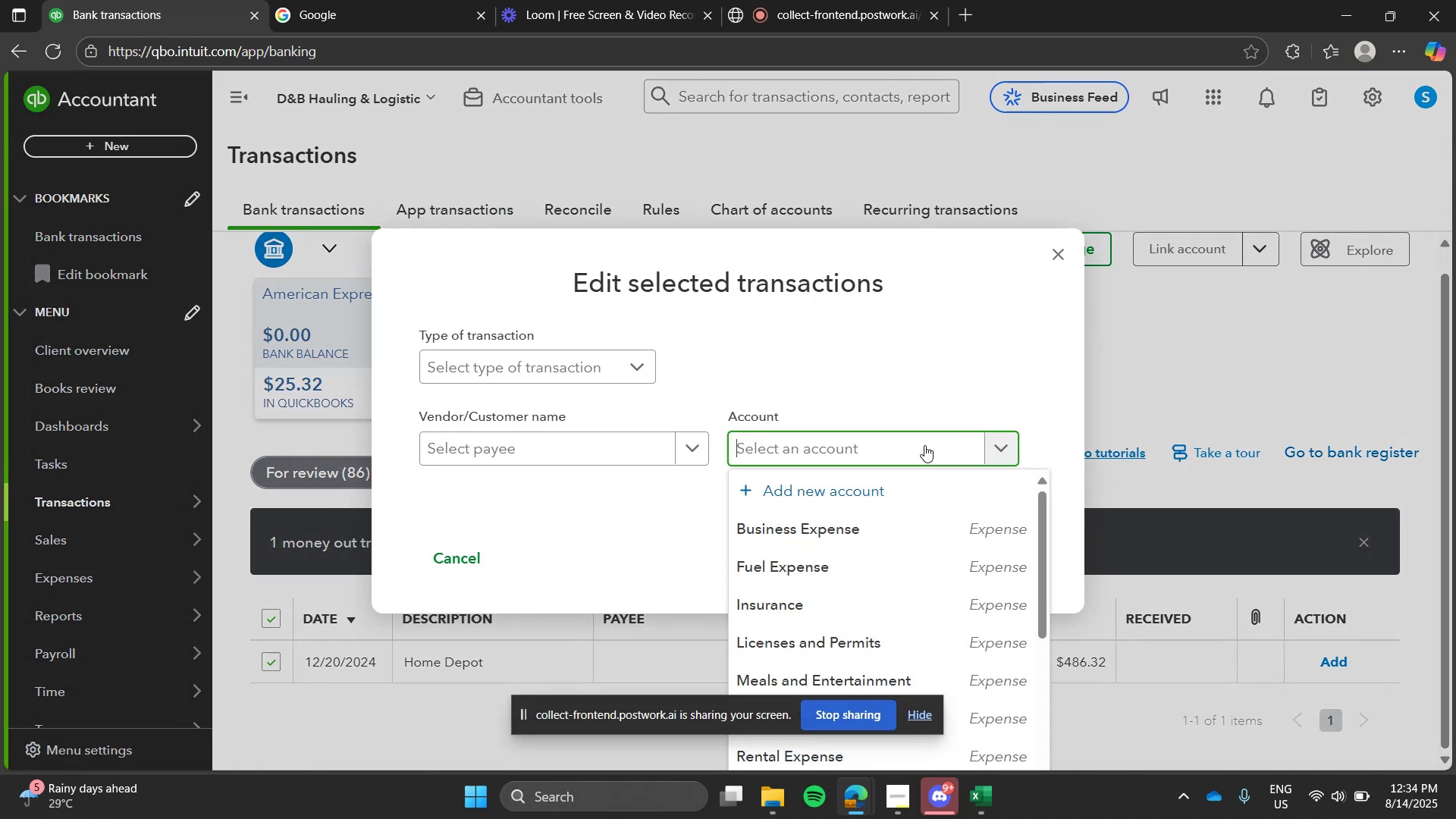 
type(repa)
 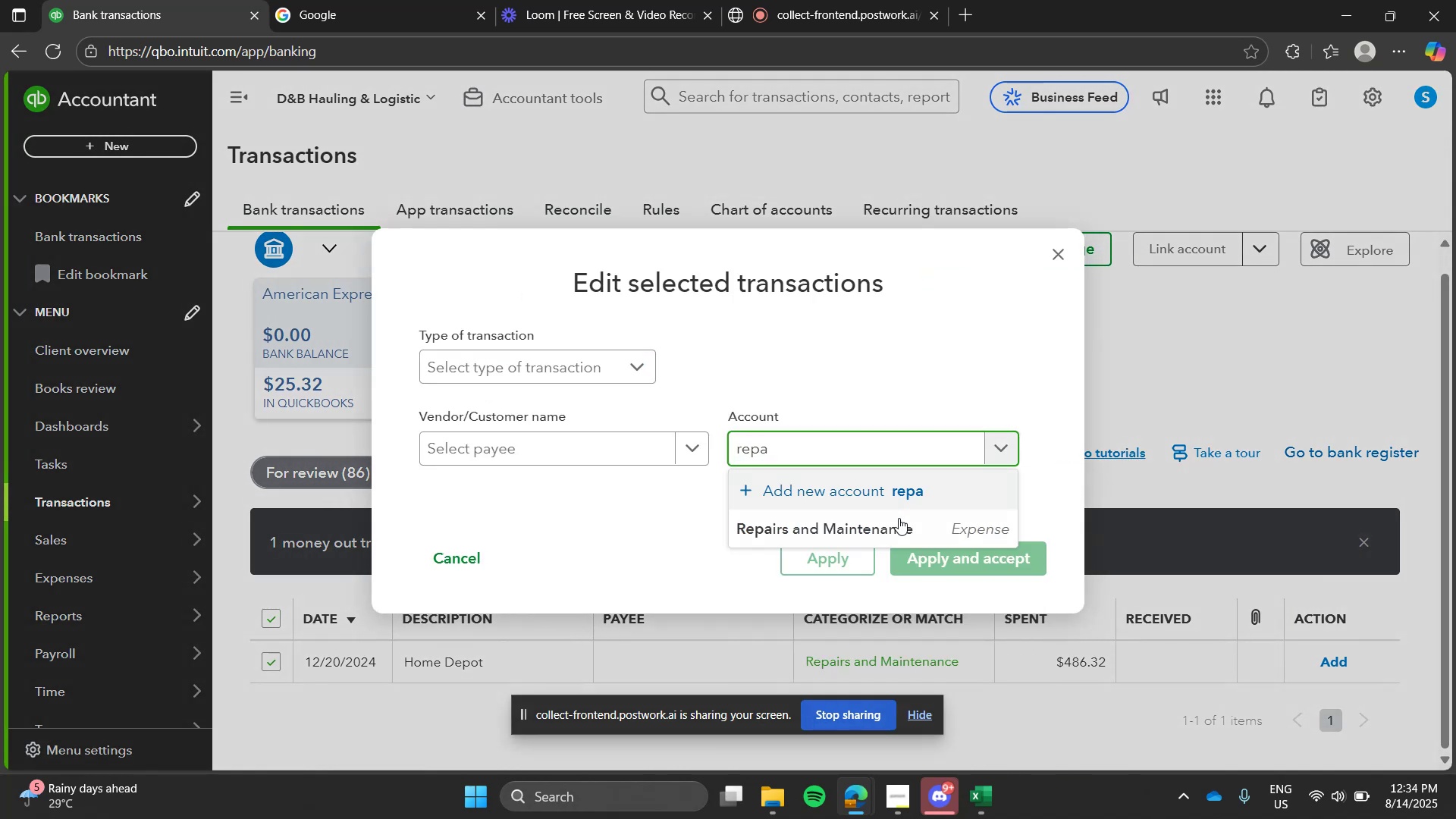 
left_click([898, 520])
 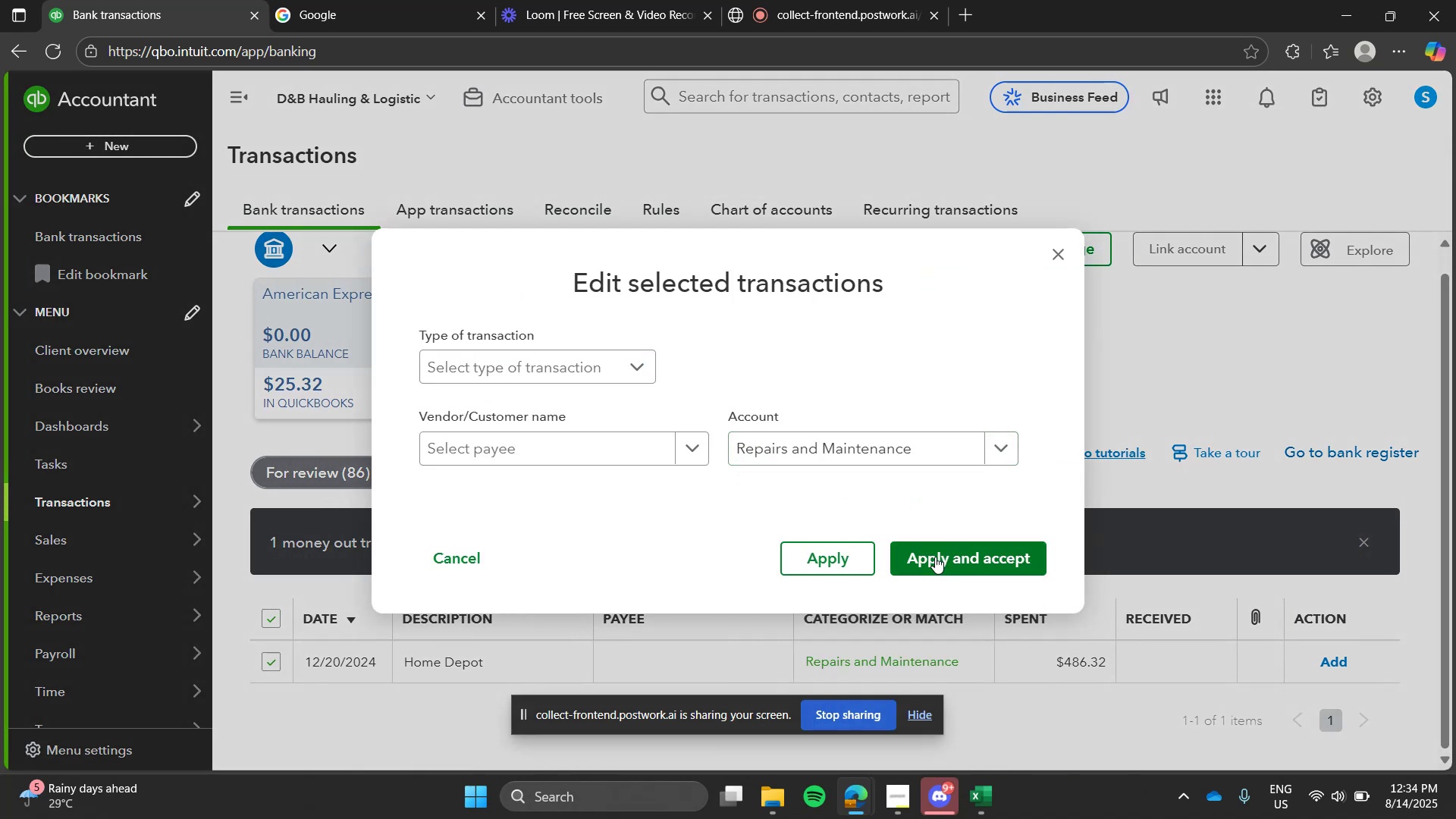 
left_click([935, 557])
 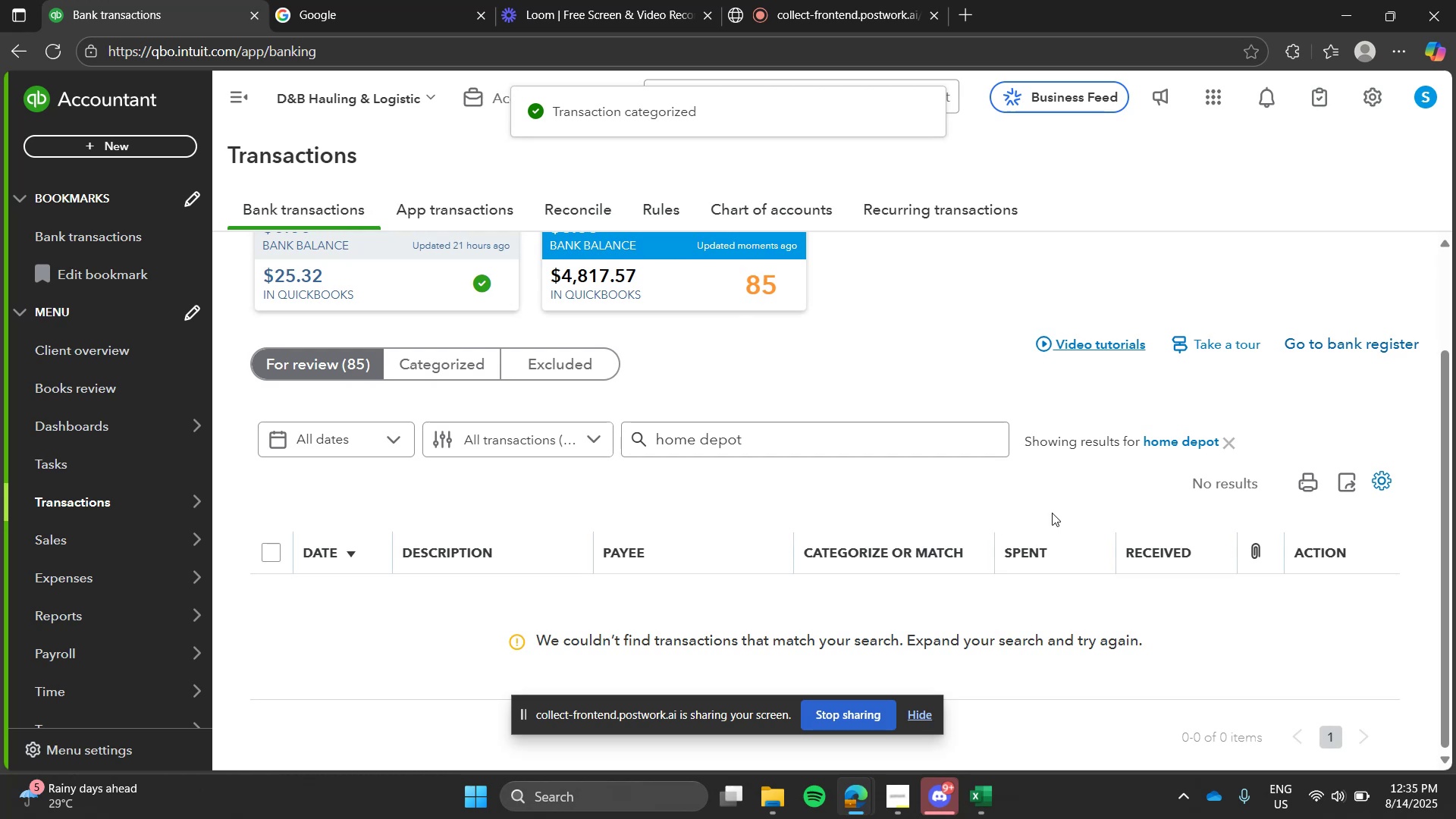 
left_click([1230, 444])
 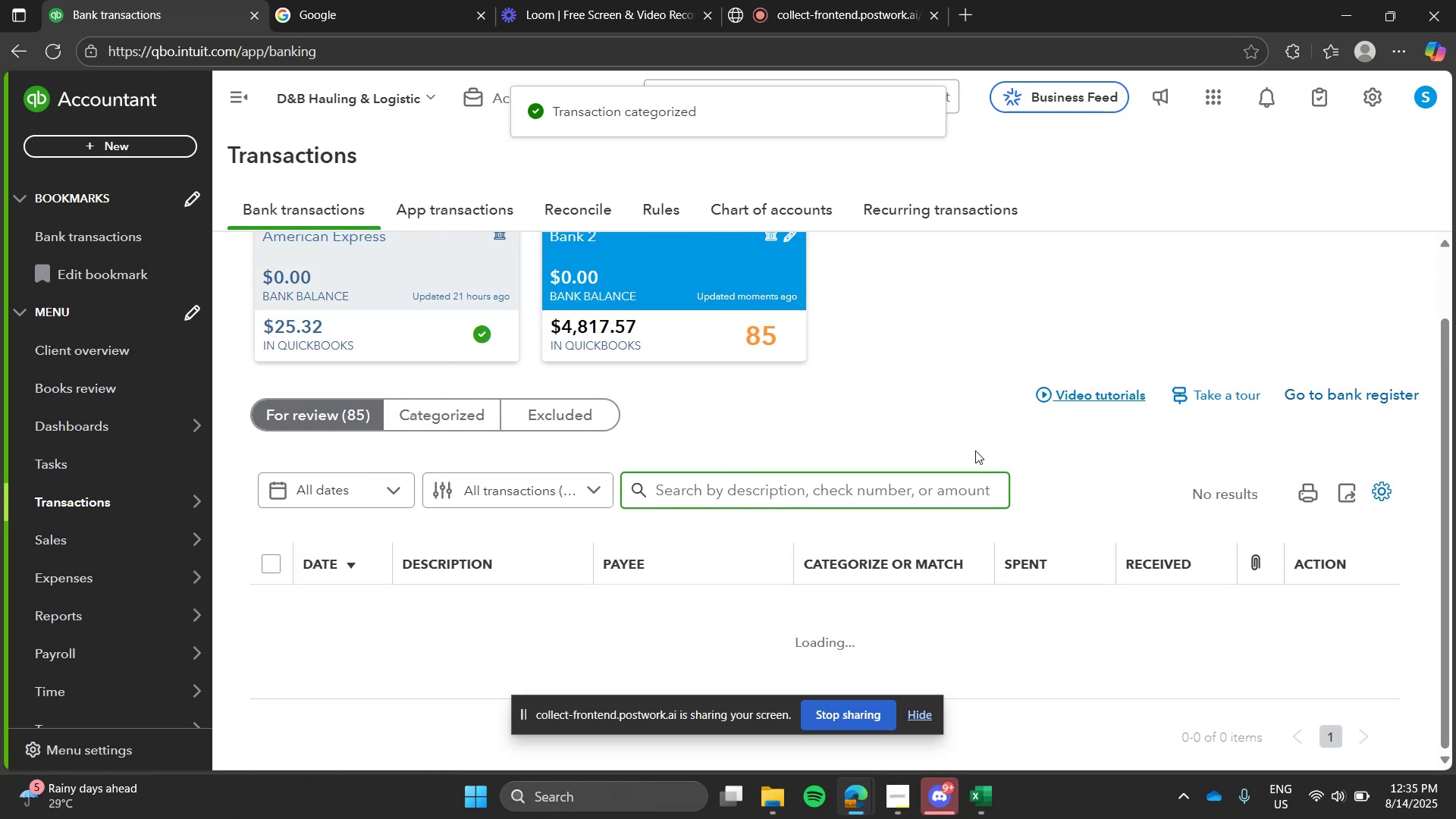 
left_click([969, 382])
 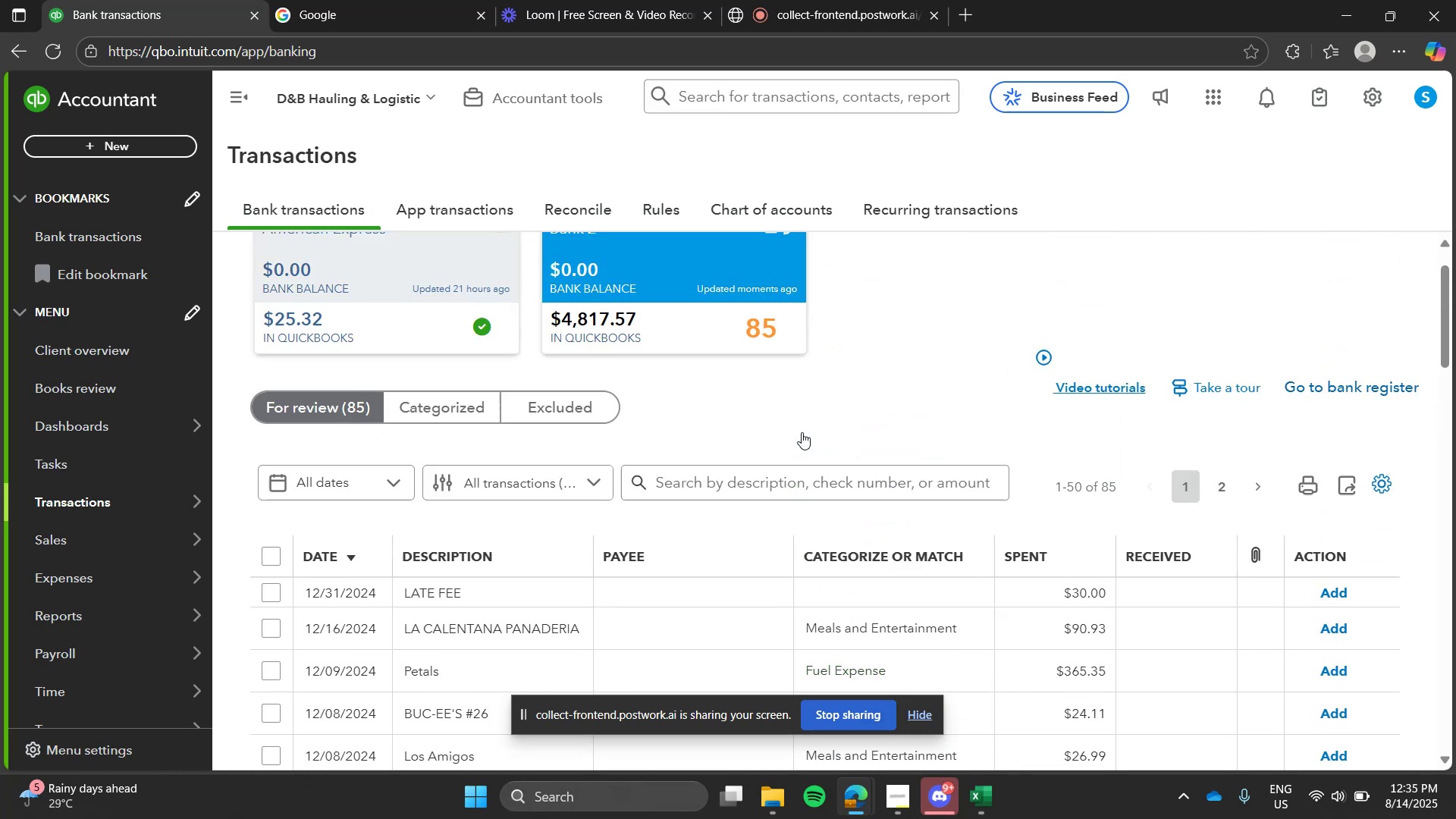 
left_click([817, 568])
 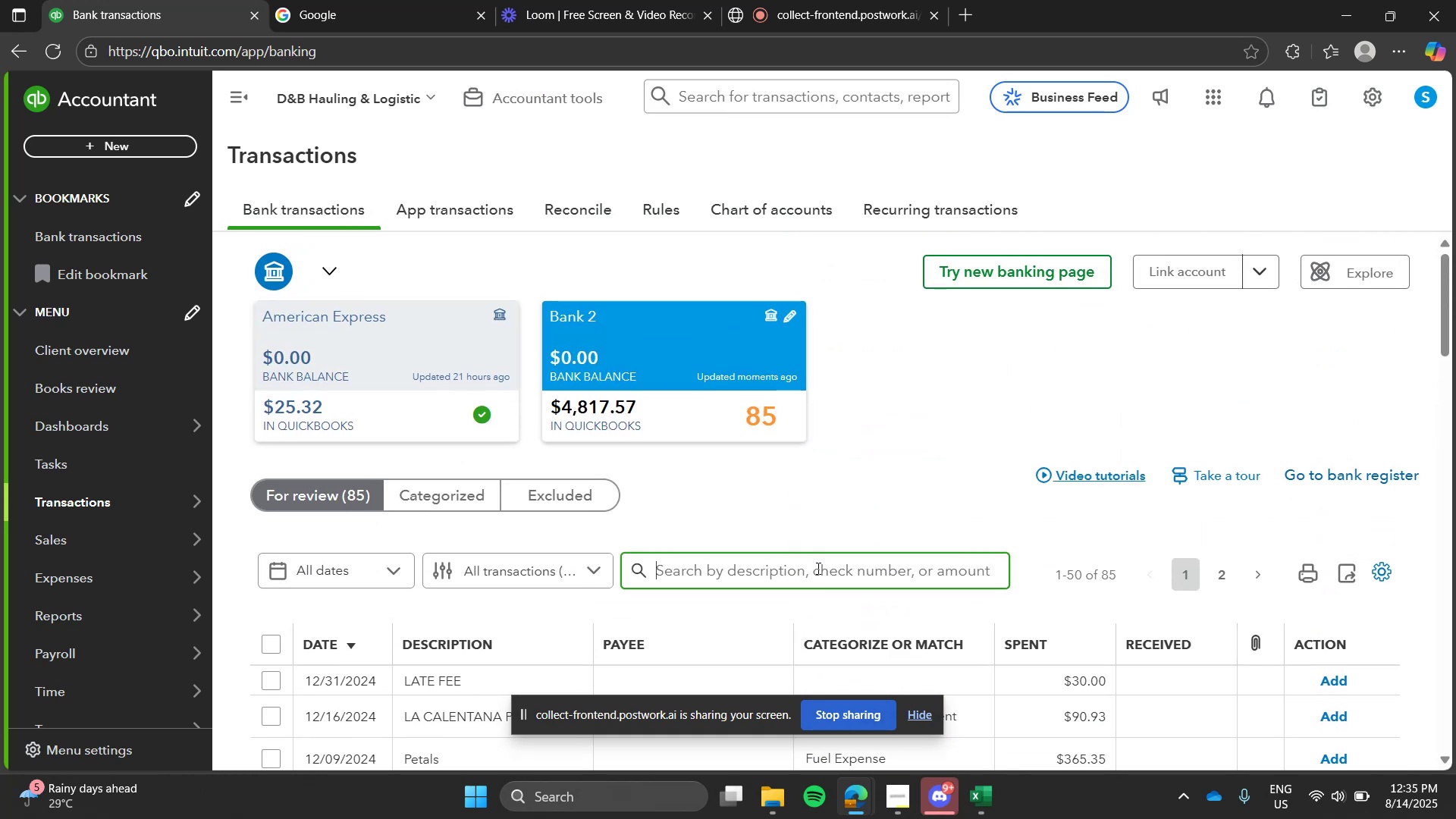 
type(pizza hut)
 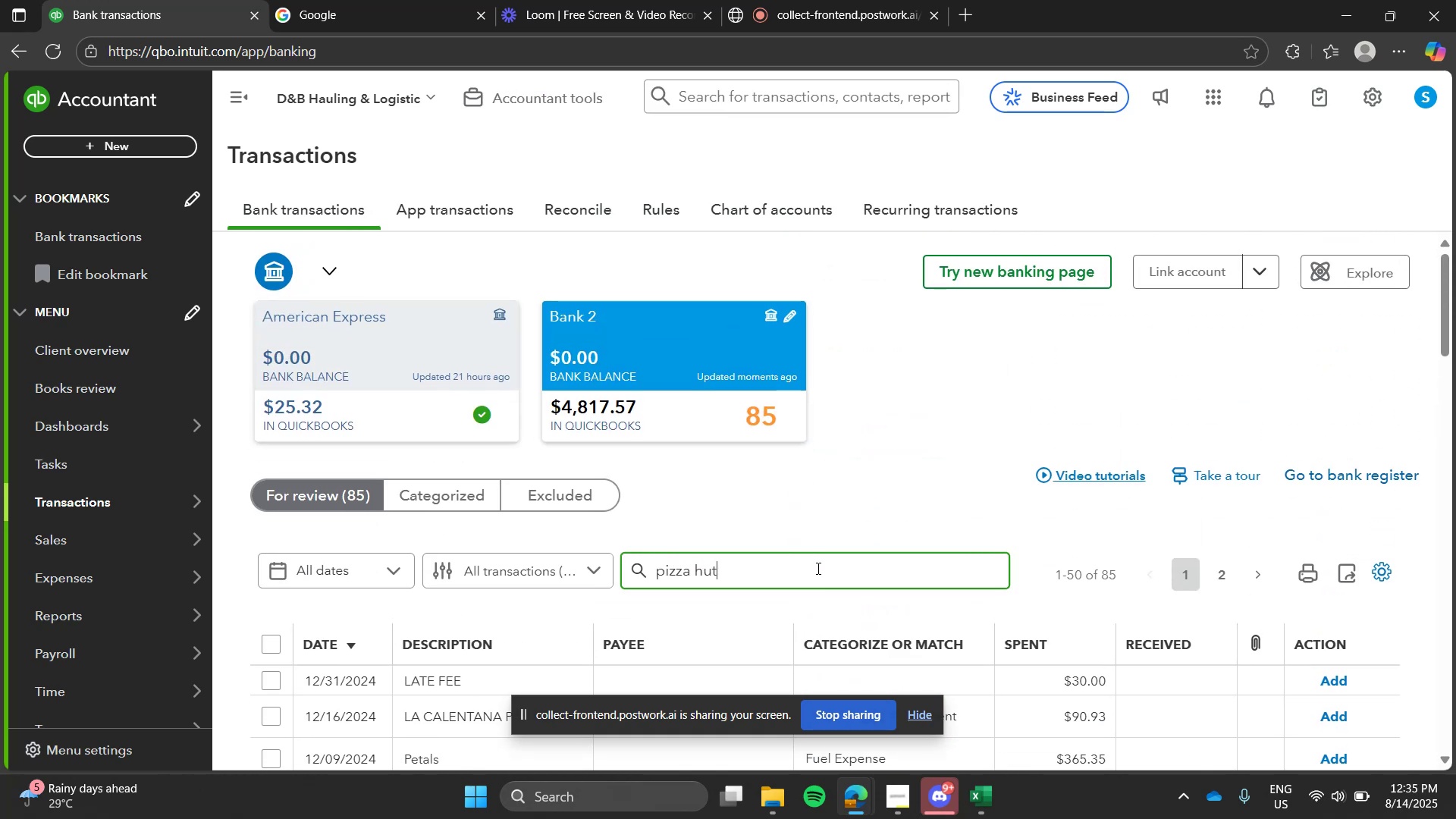 
key(Enter)
 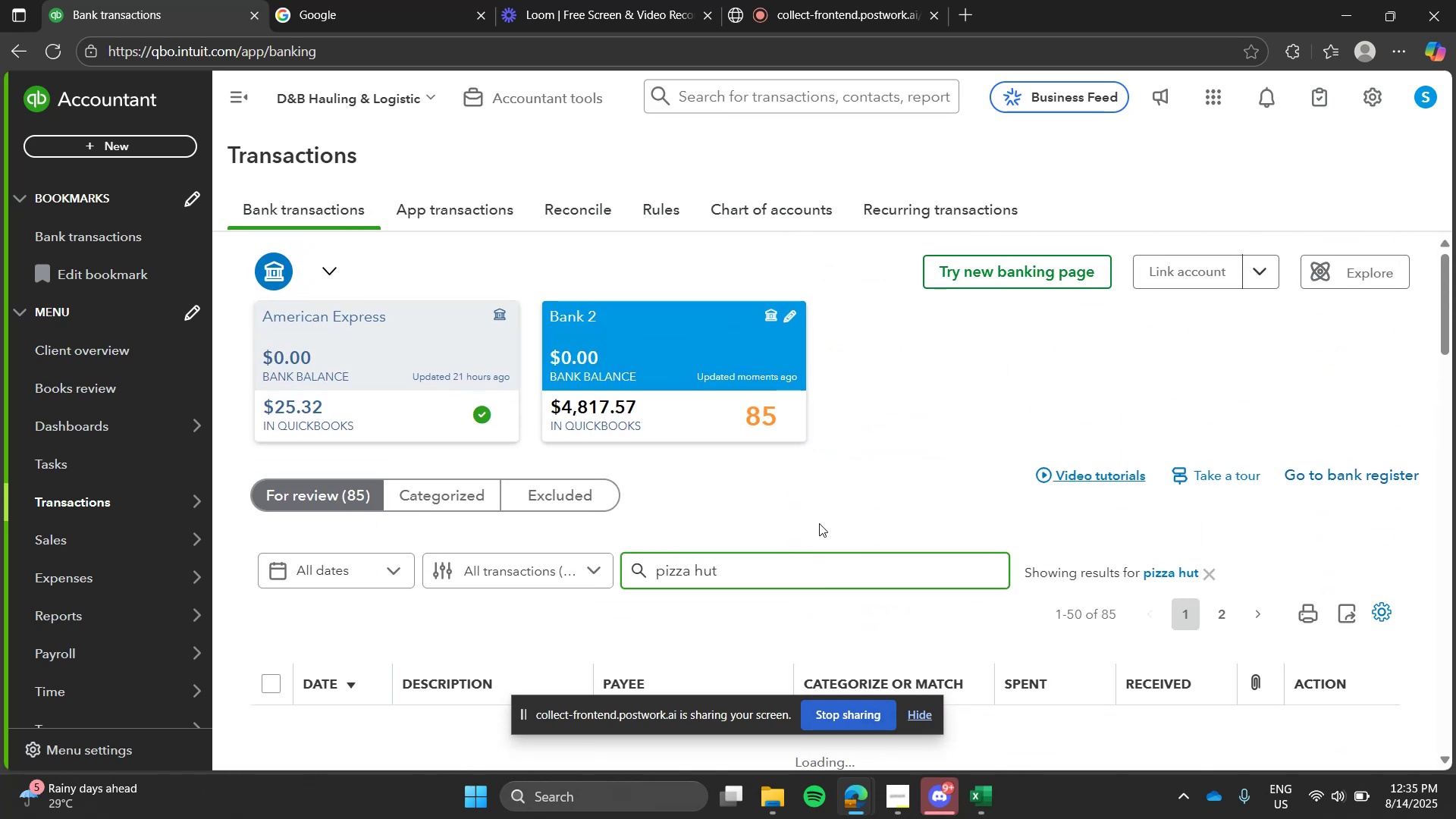 
left_click([827, 490])
 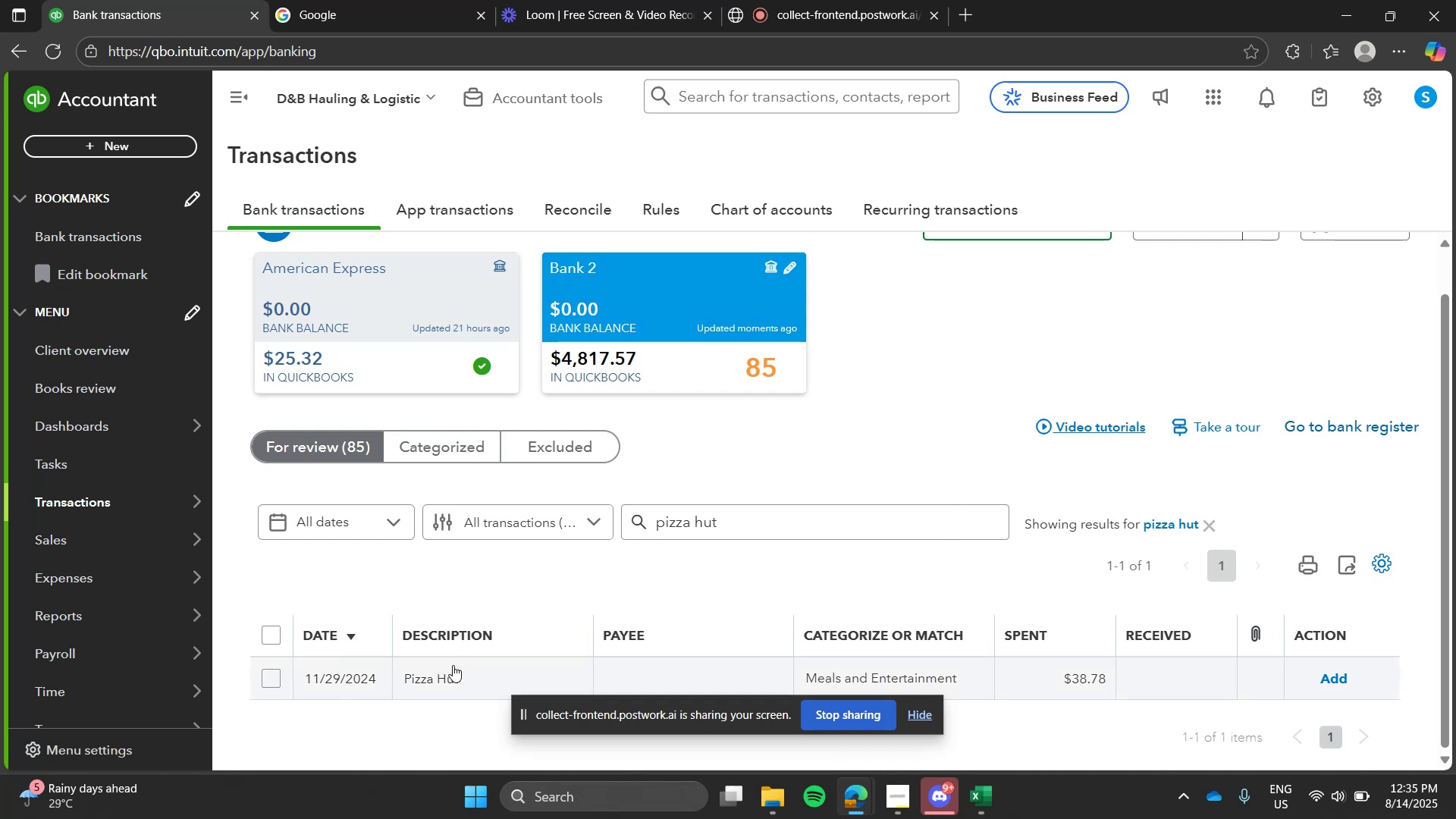 
left_click([453, 668])
 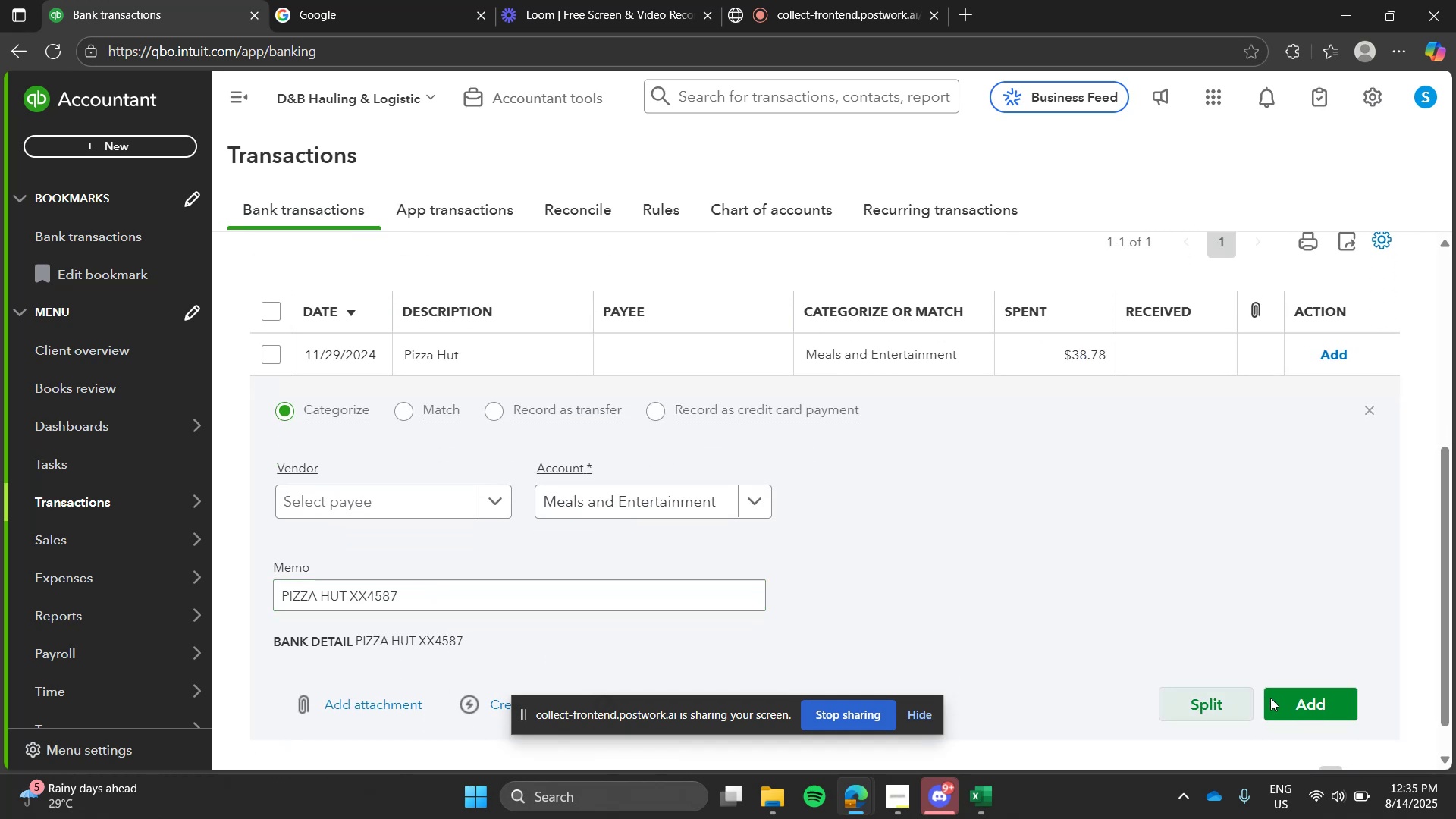 
left_click([1270, 699])
 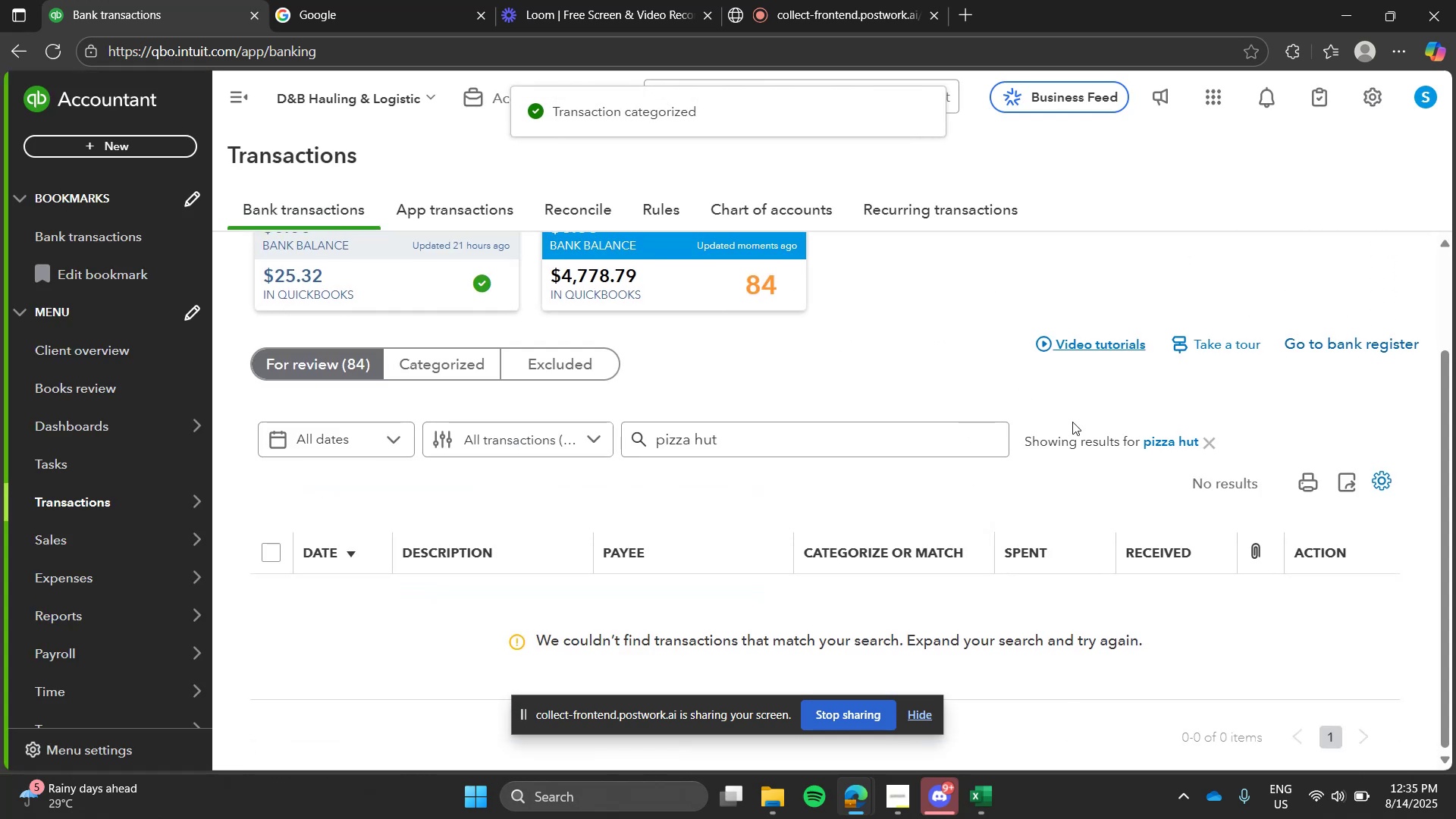 
left_click([1178, 444])
 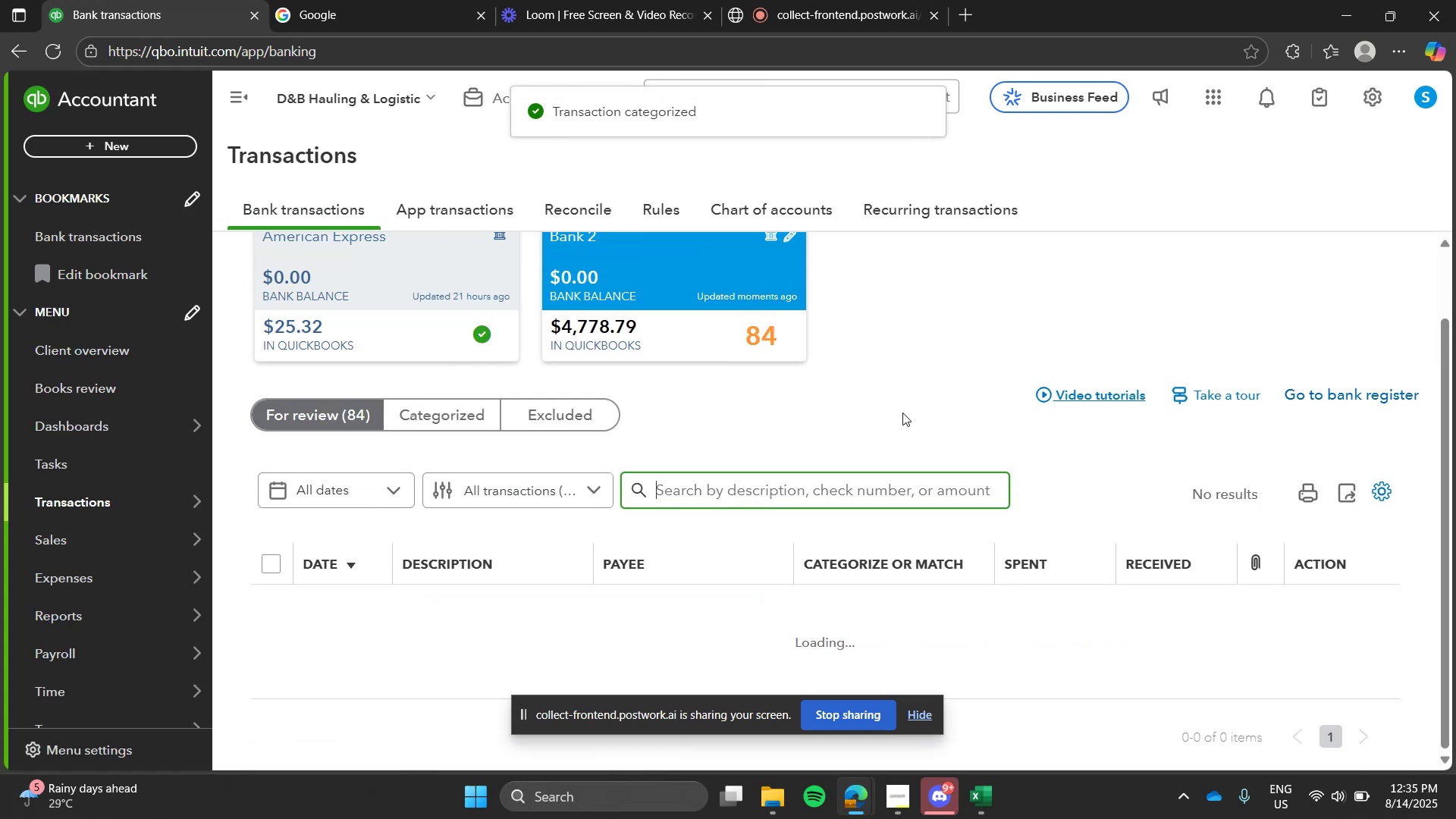 
left_click([902, 413])
 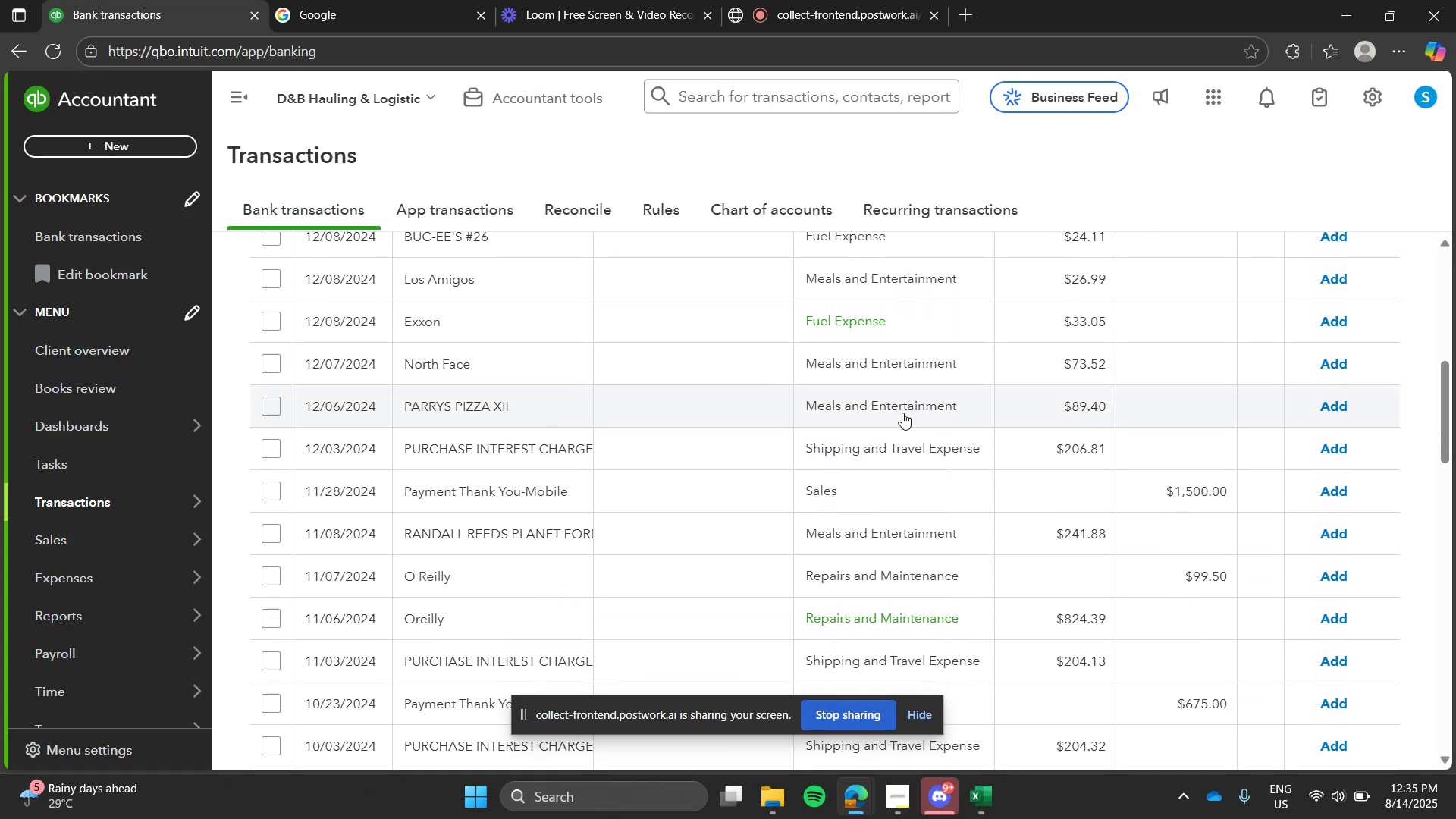 
wait(5.32)
 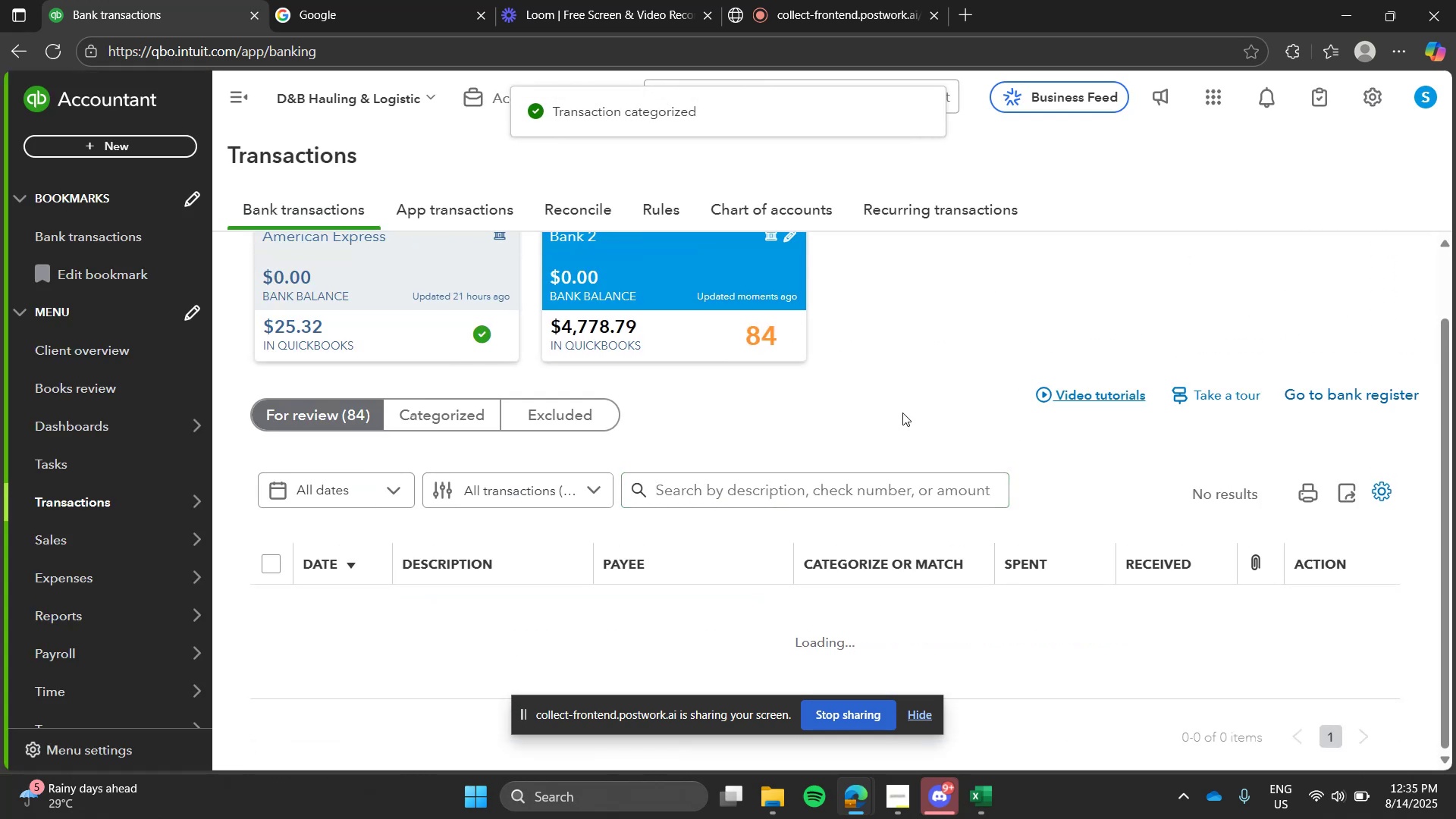 
left_click([888, 568])
 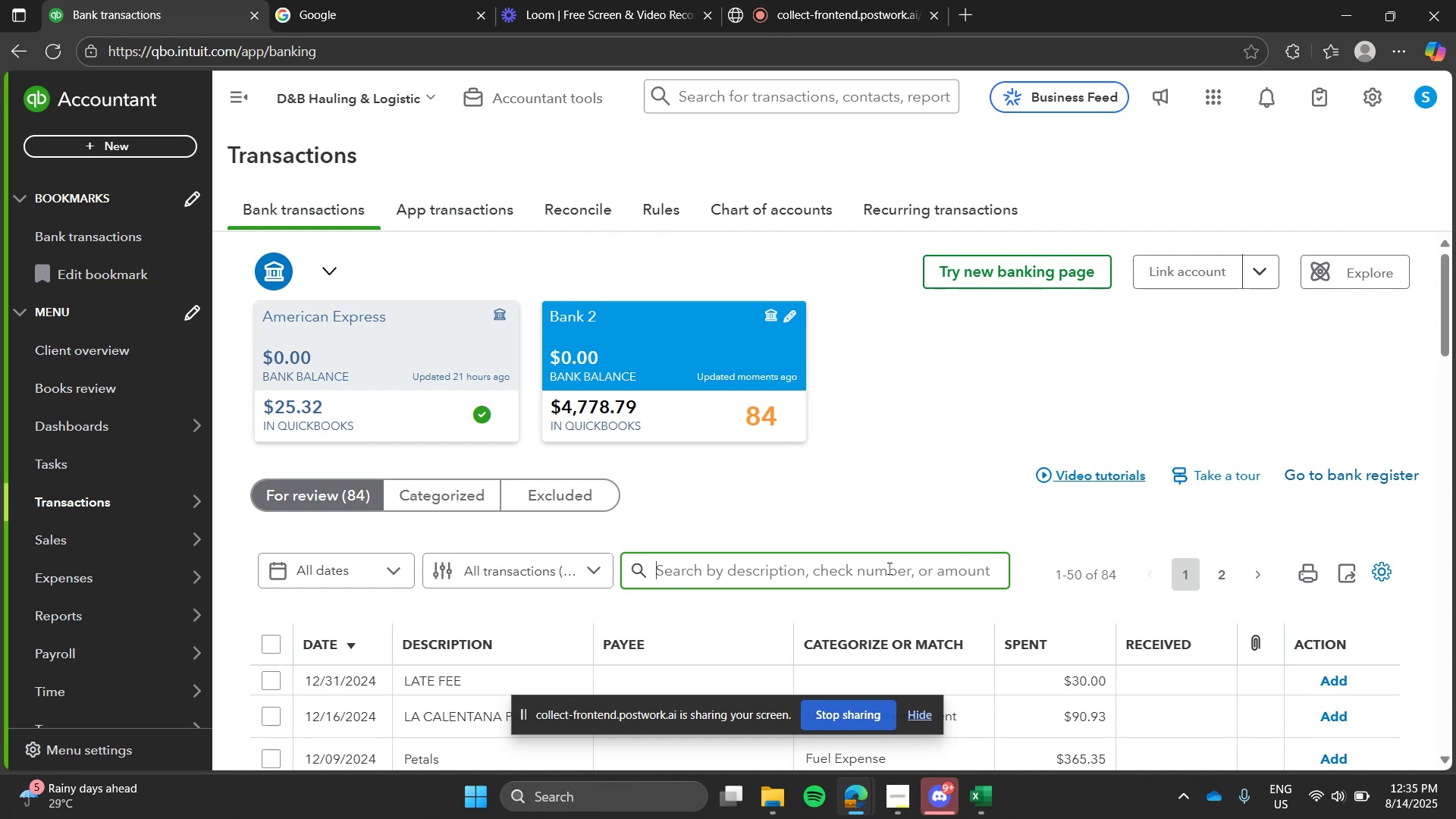 
type(pizza)
 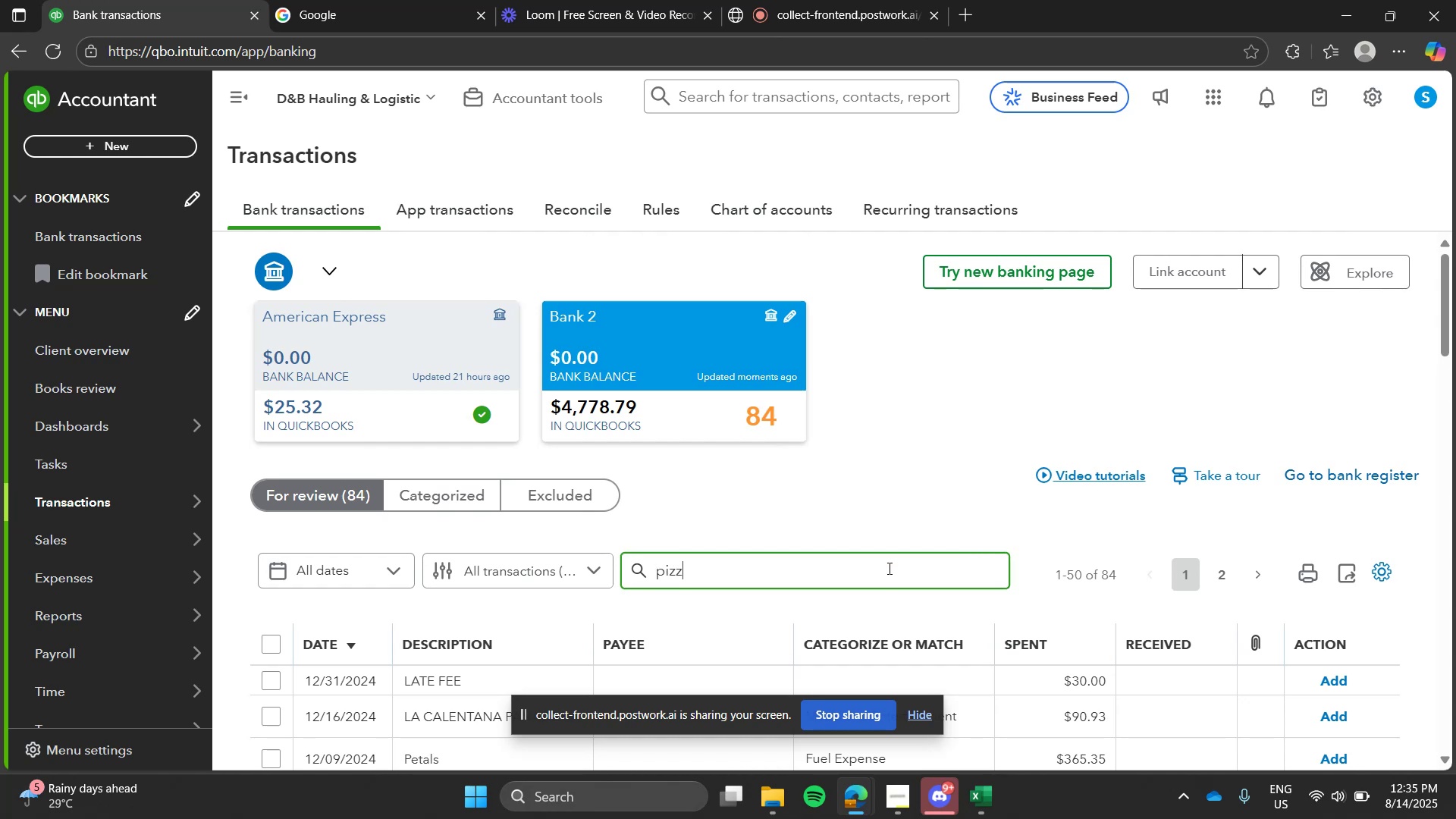 
key(Enter)
 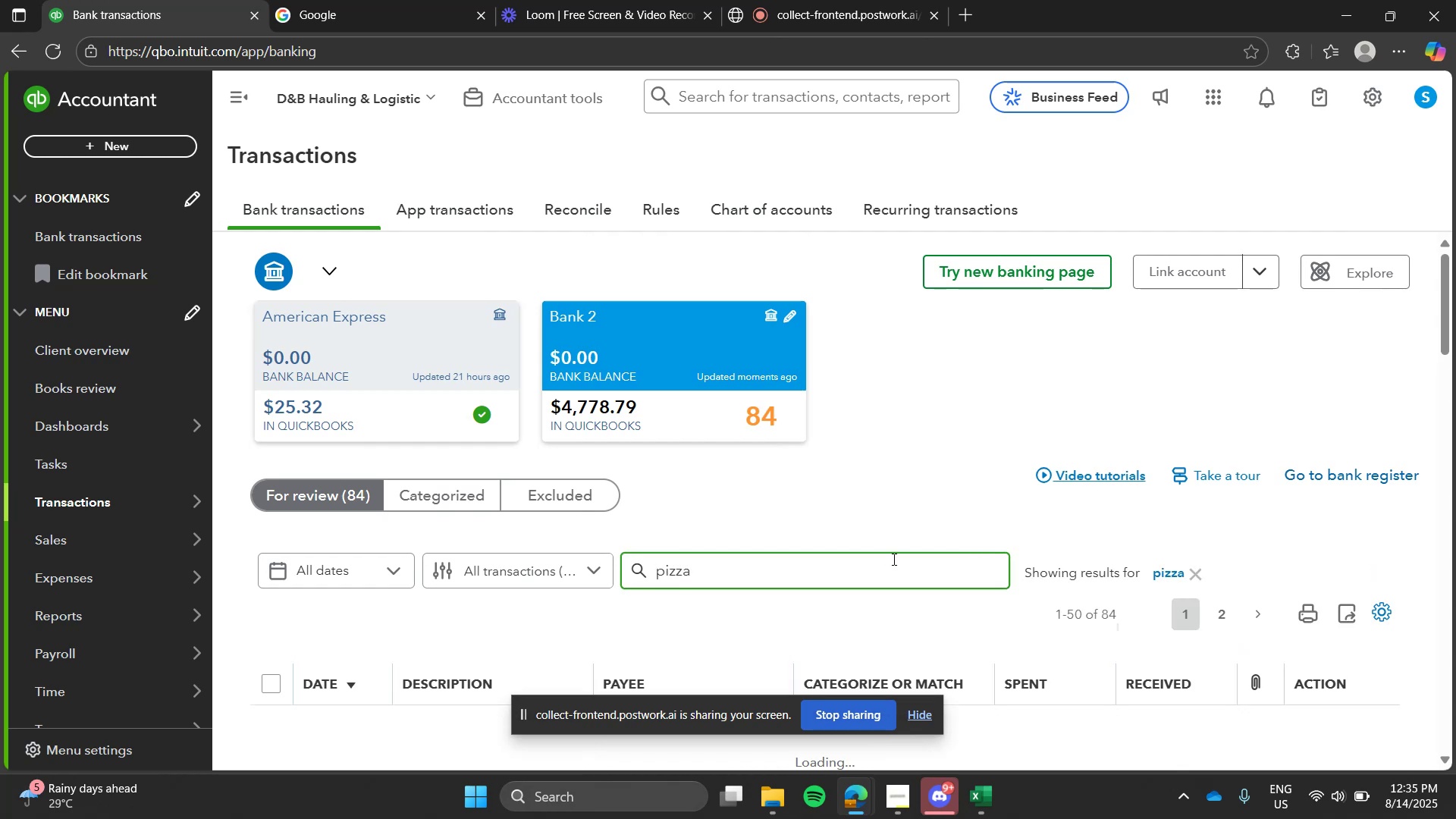 
left_click([920, 510])
 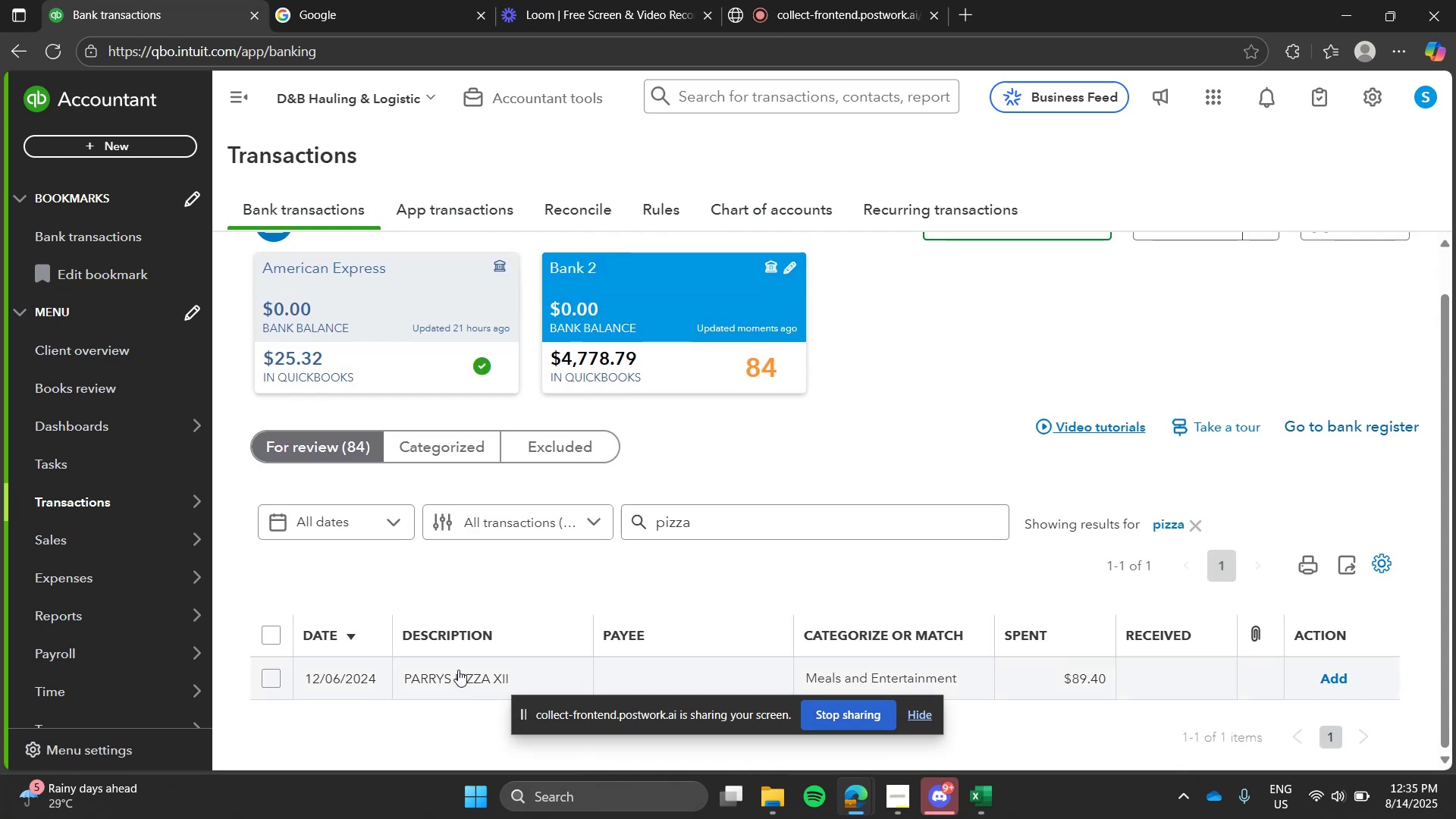 
left_click([459, 667])
 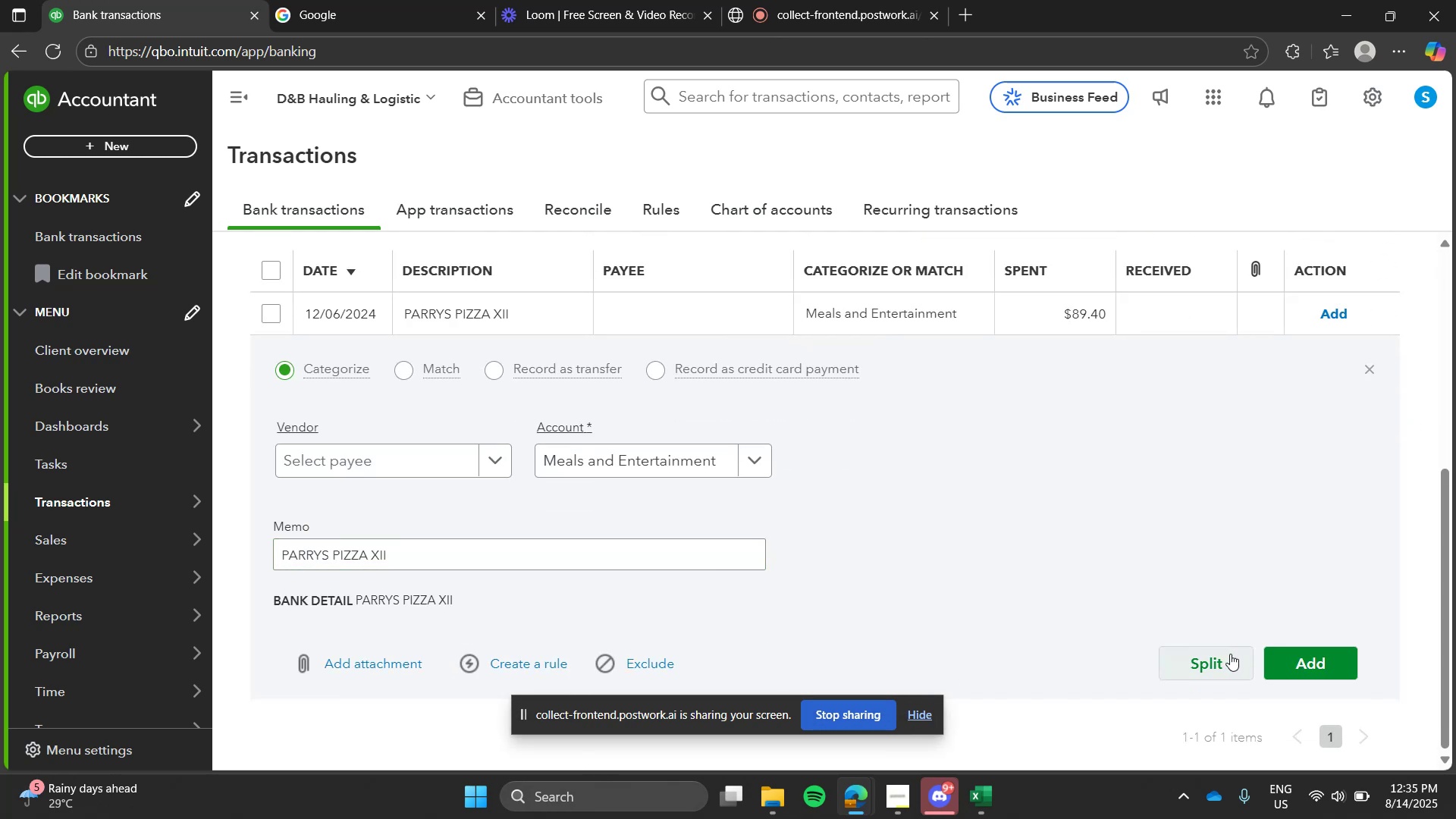 
left_click([1294, 663])
 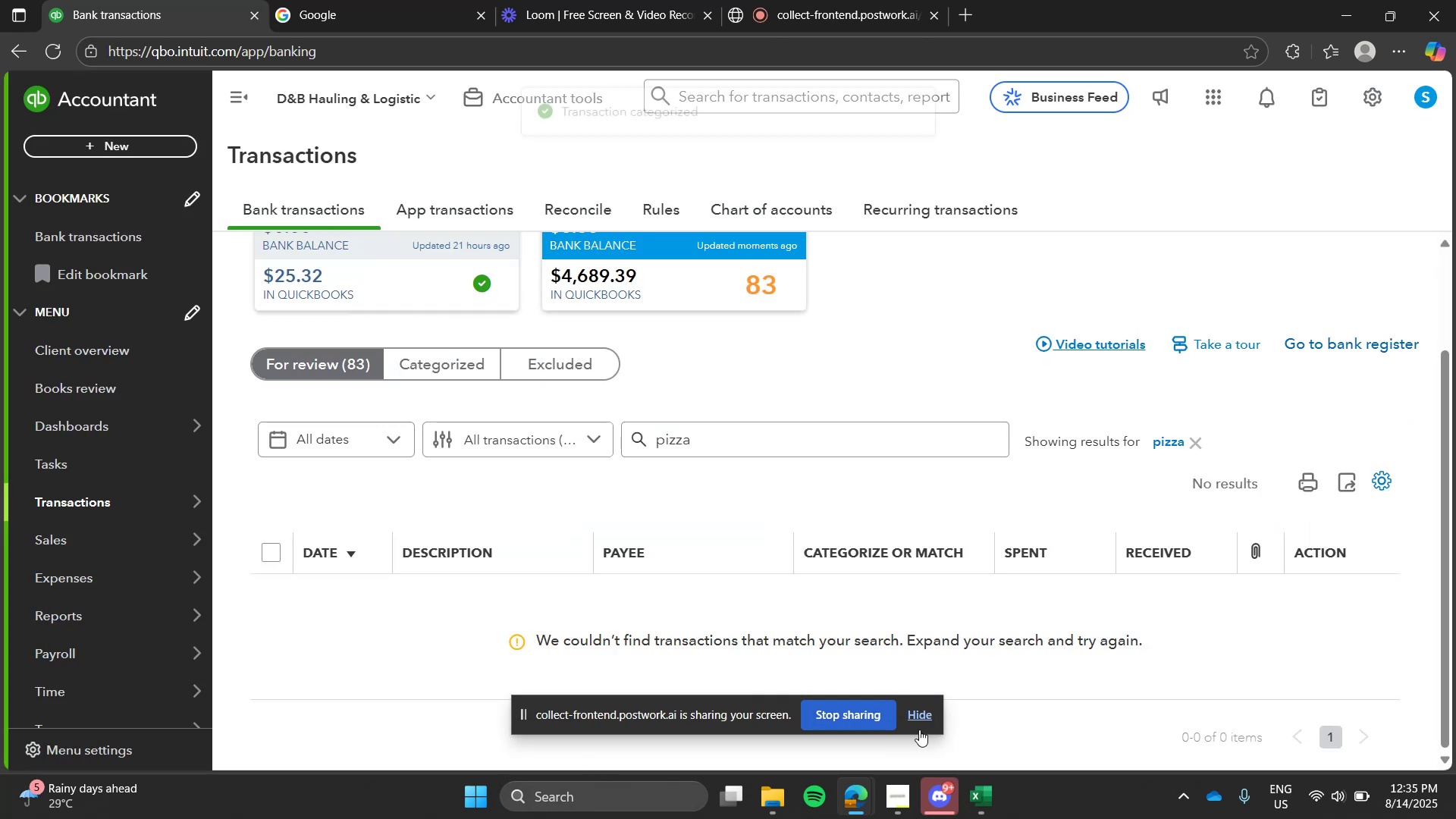 
left_click([917, 720])
 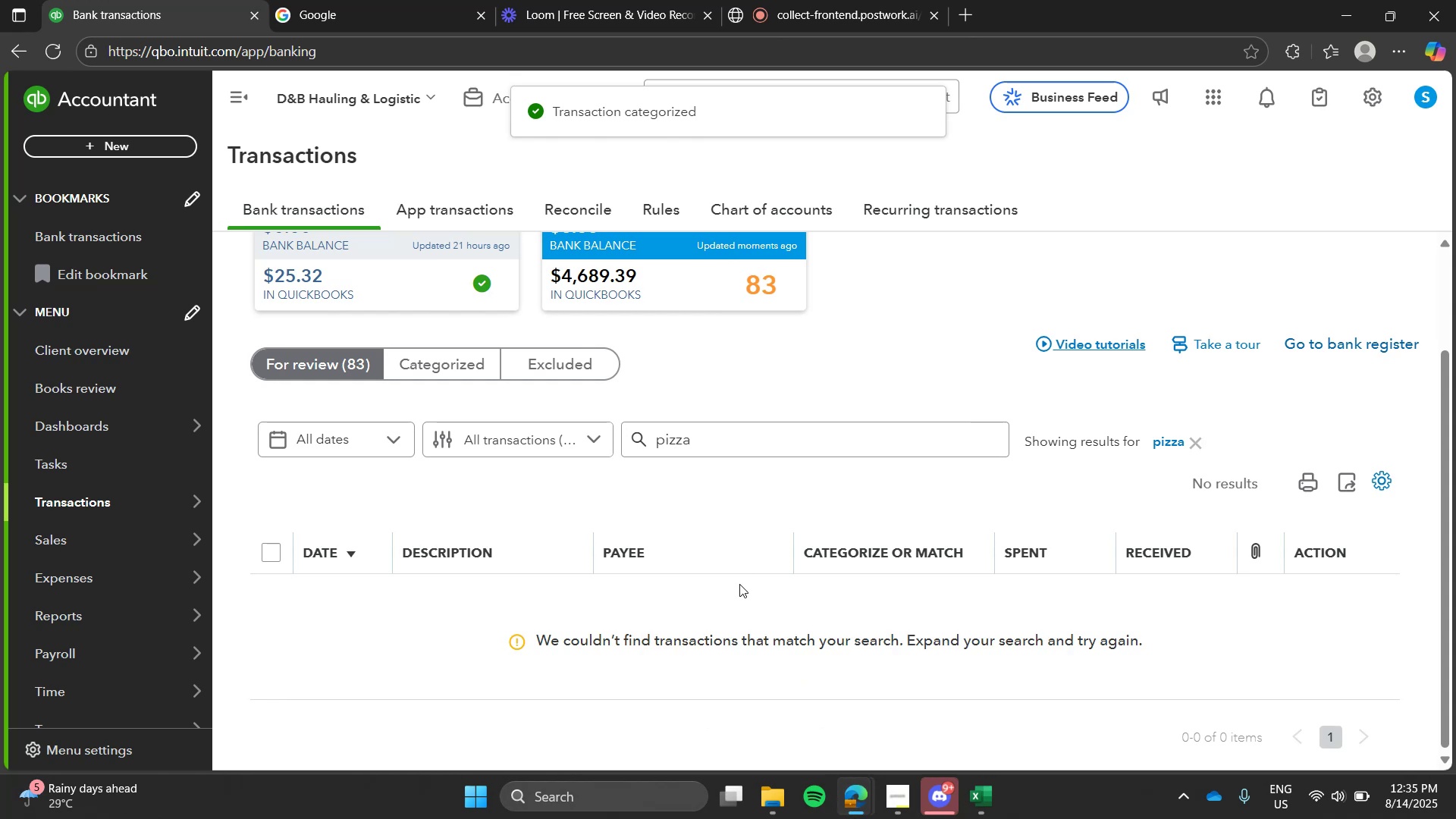 
wait(5.31)
 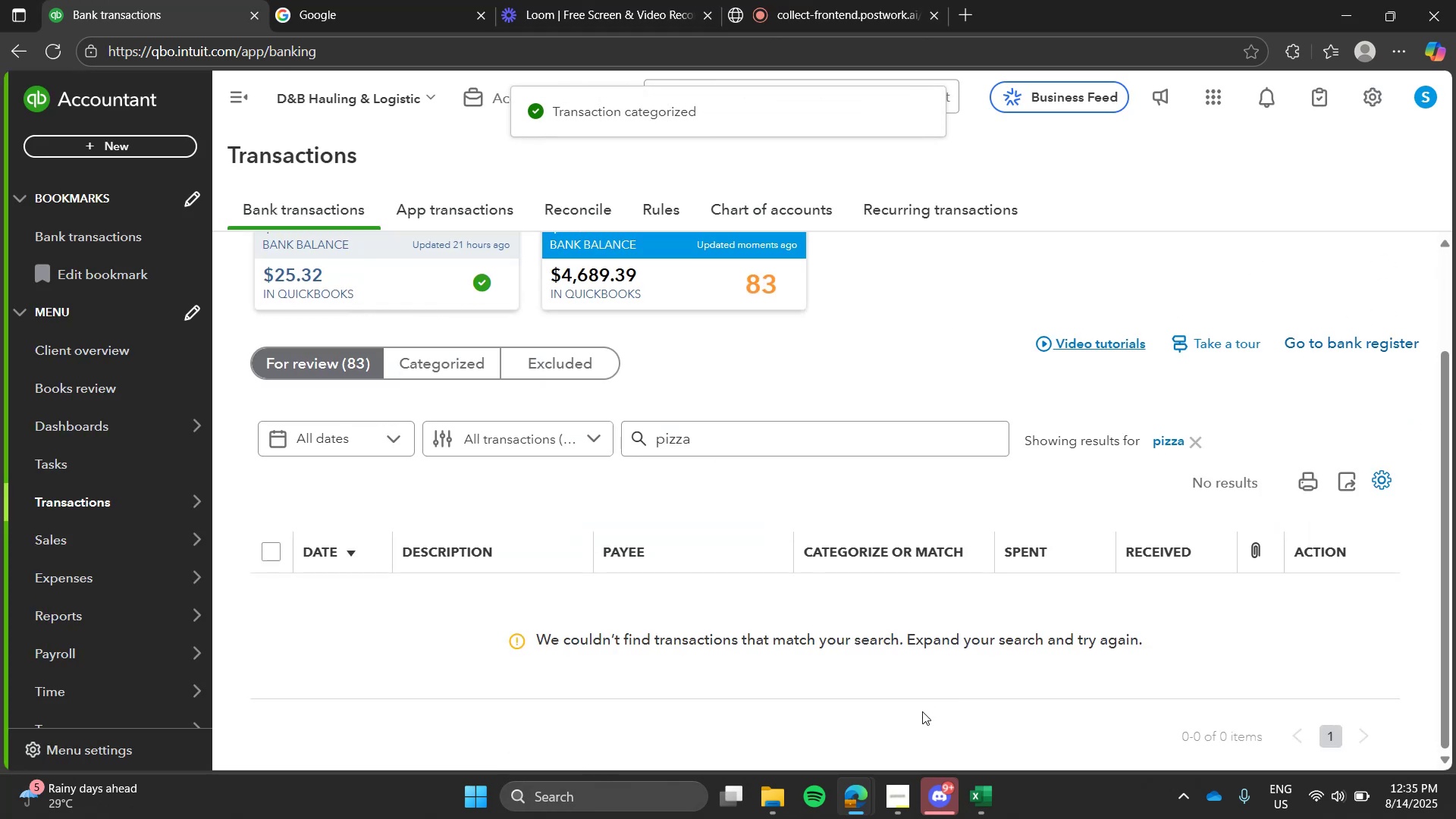 
left_click([1184, 443])
 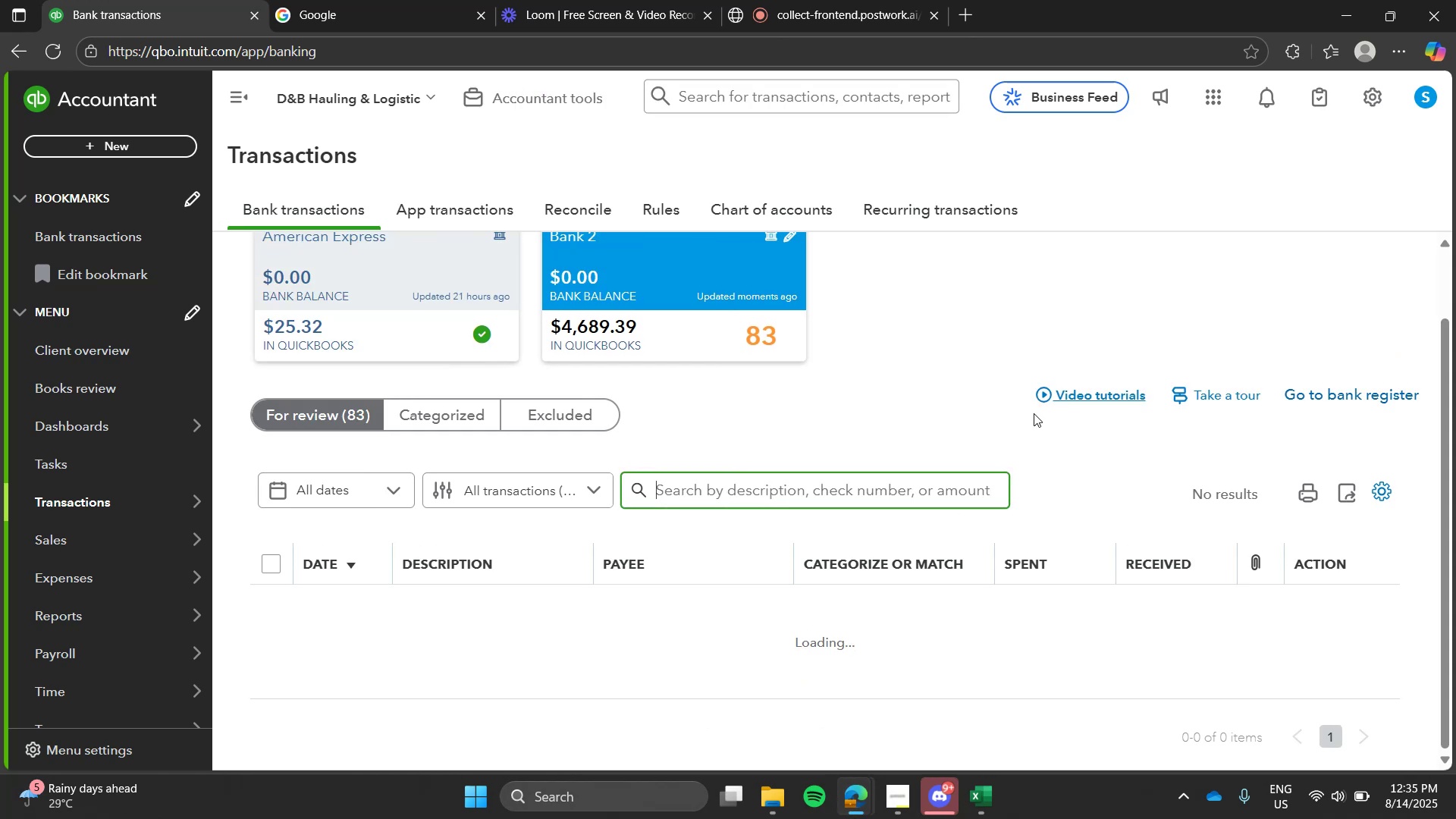 
left_click([1034, 413])
 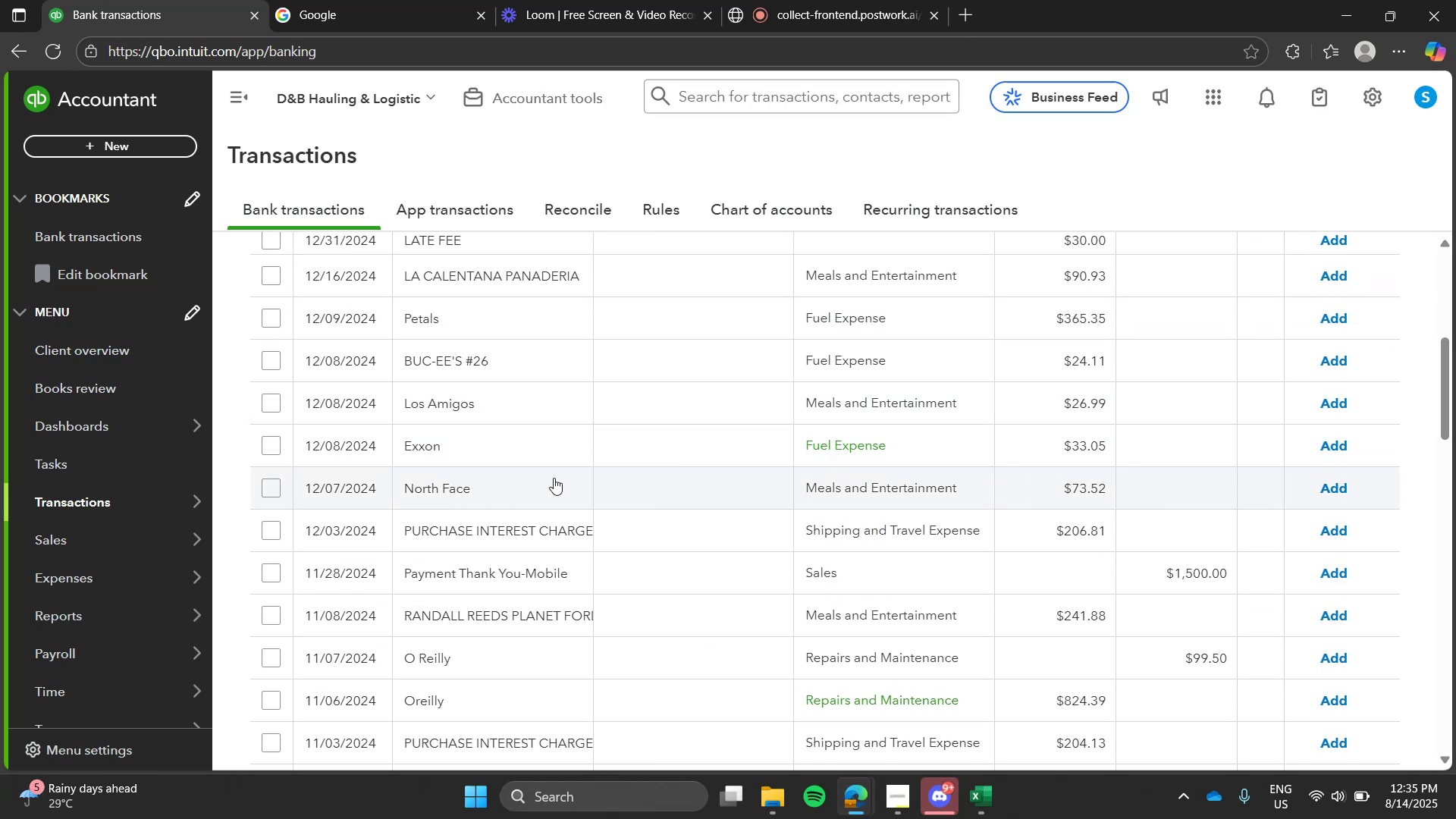 
left_click([405, 0])
 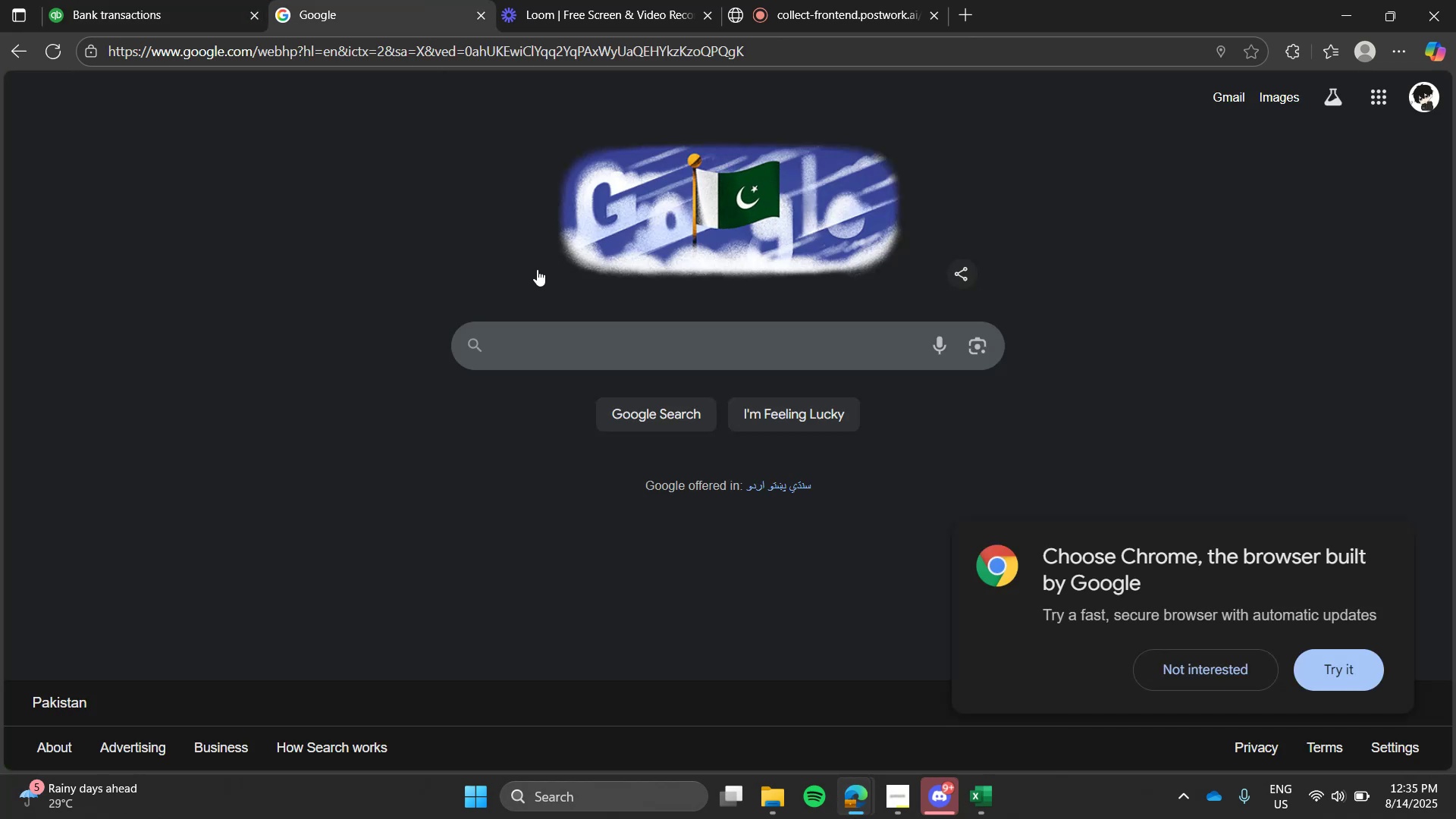 
type(north face)
 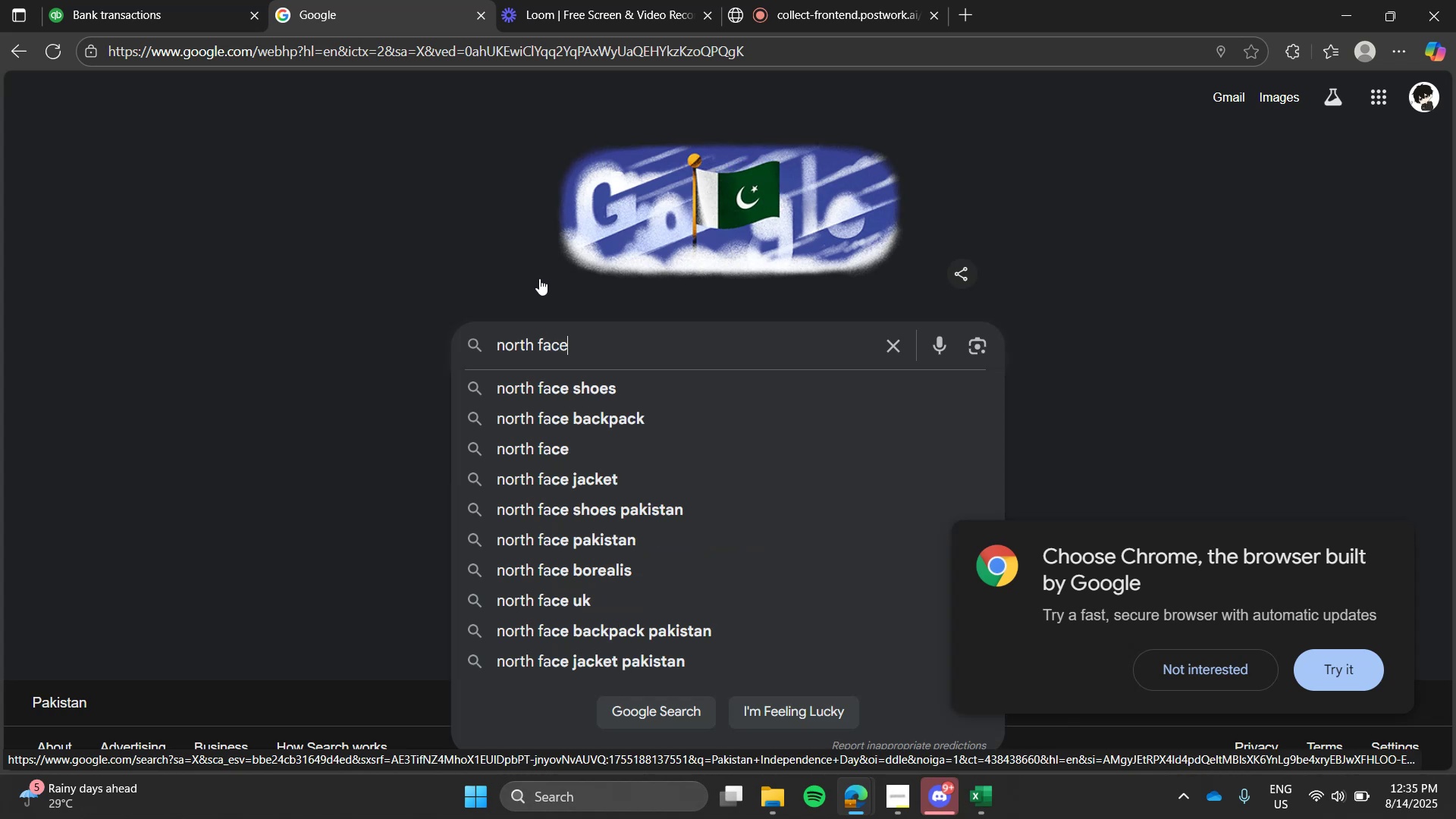 
key(Enter)
 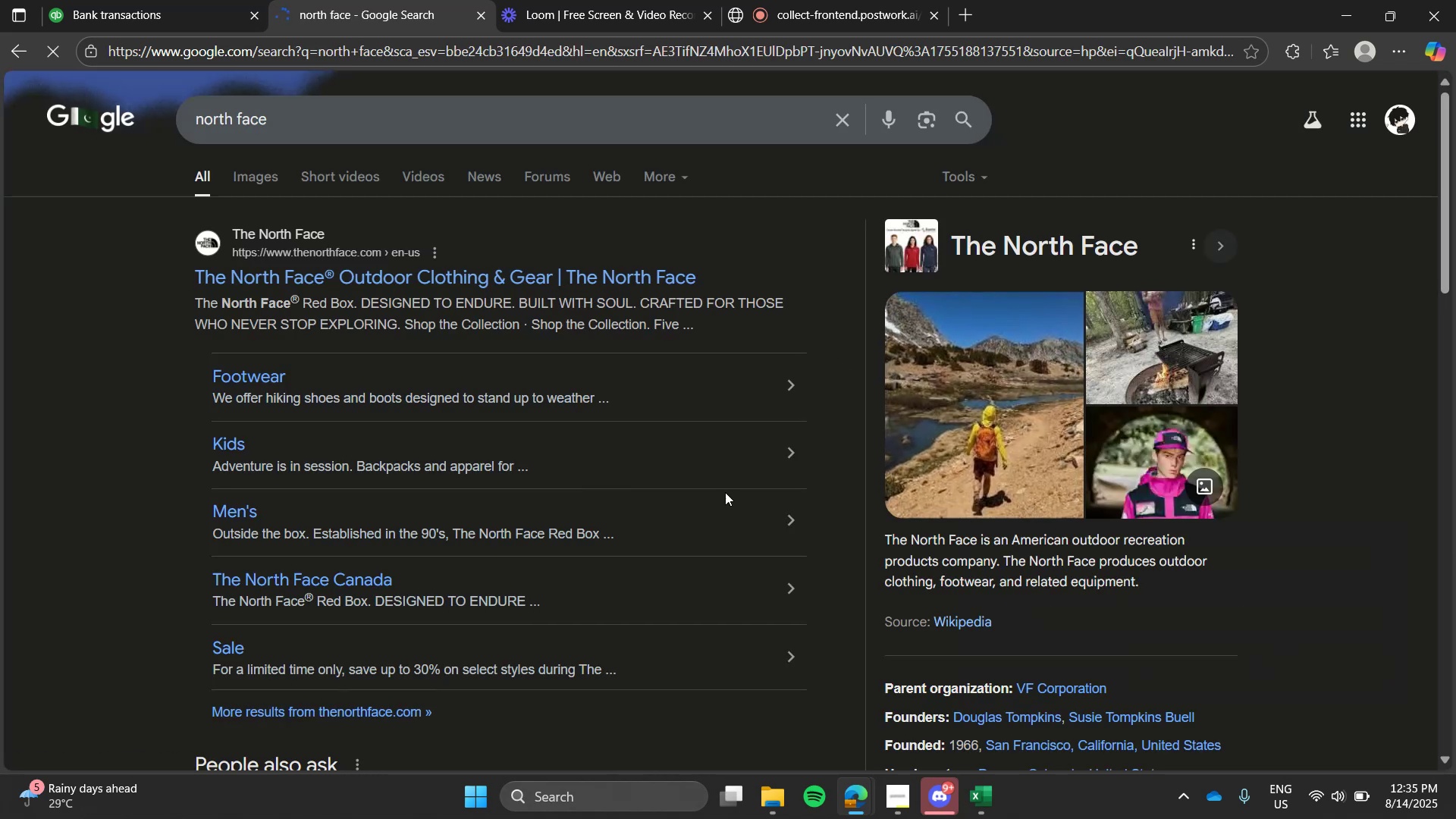 
left_click([153, 0])
 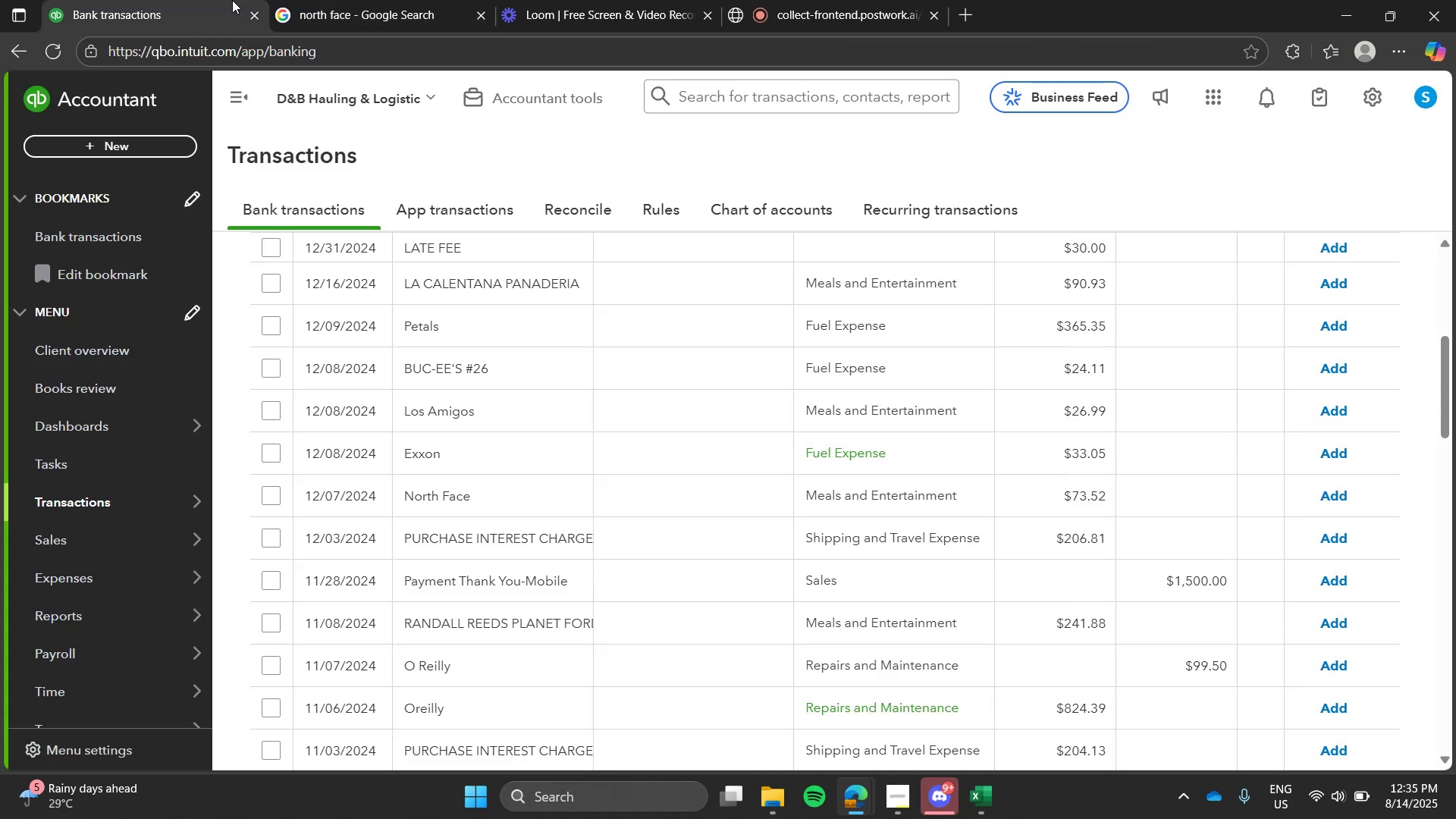 
left_click([364, 0])
 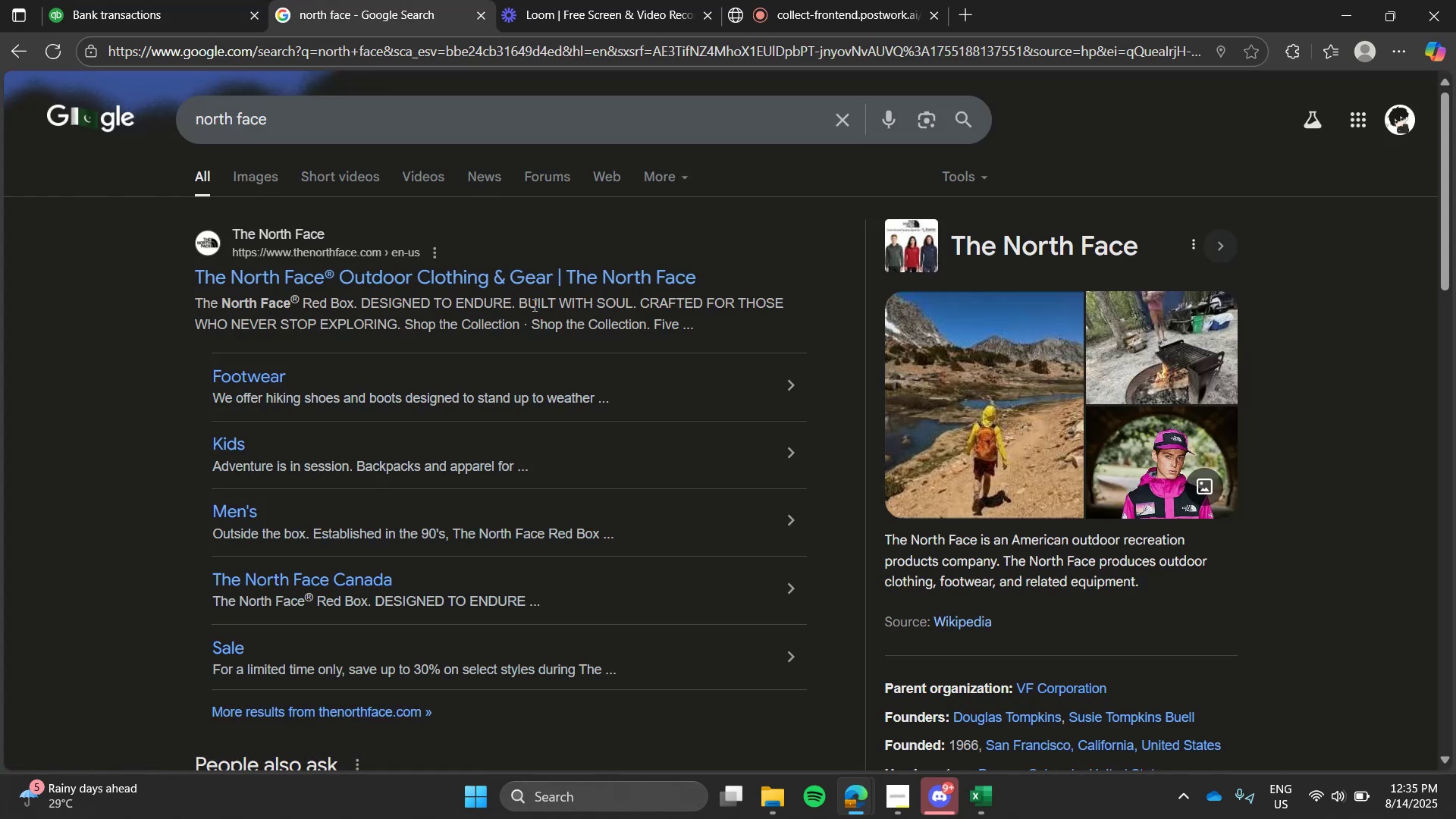 
wait(5.71)
 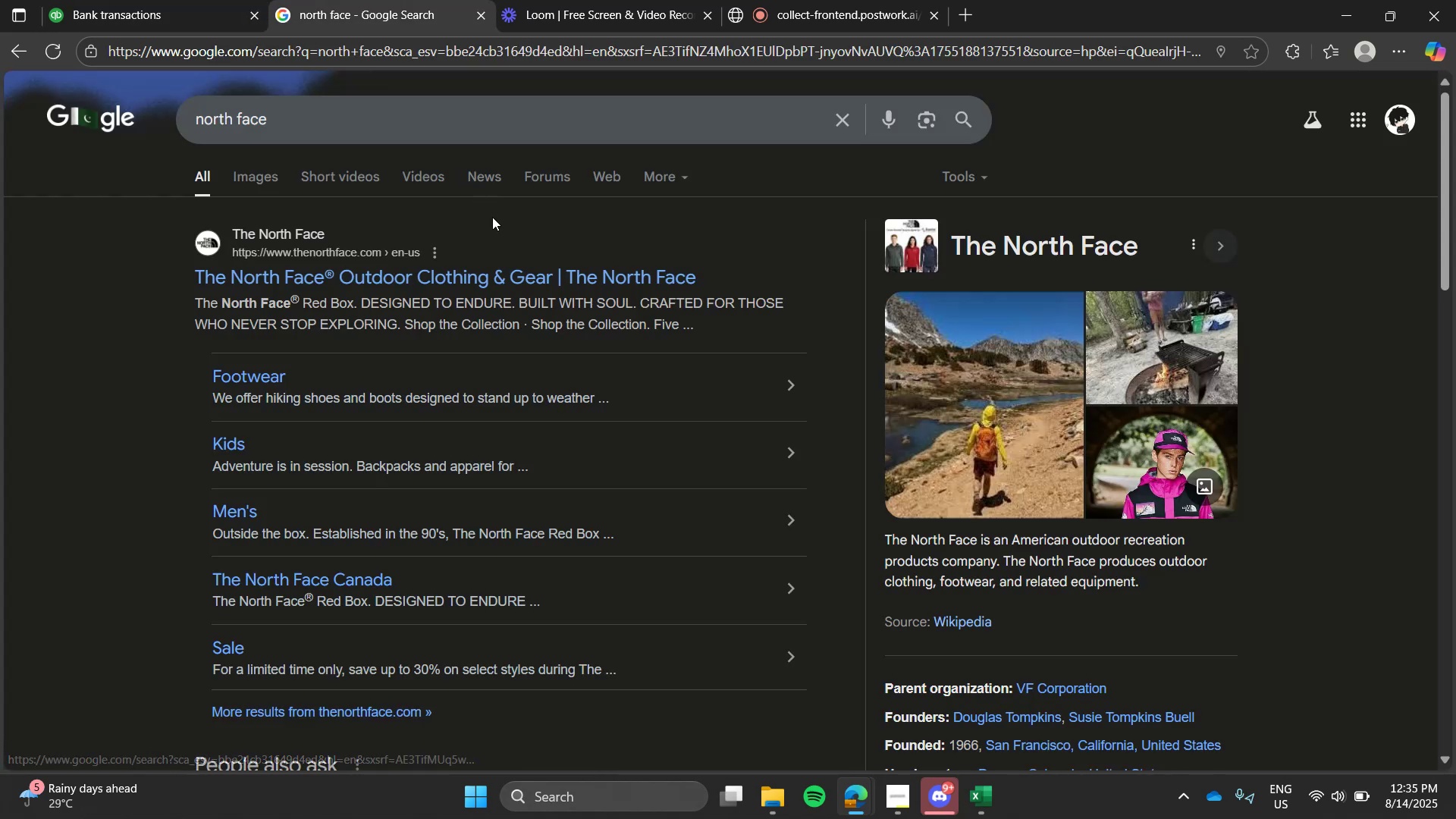 
left_click([160, 0])
 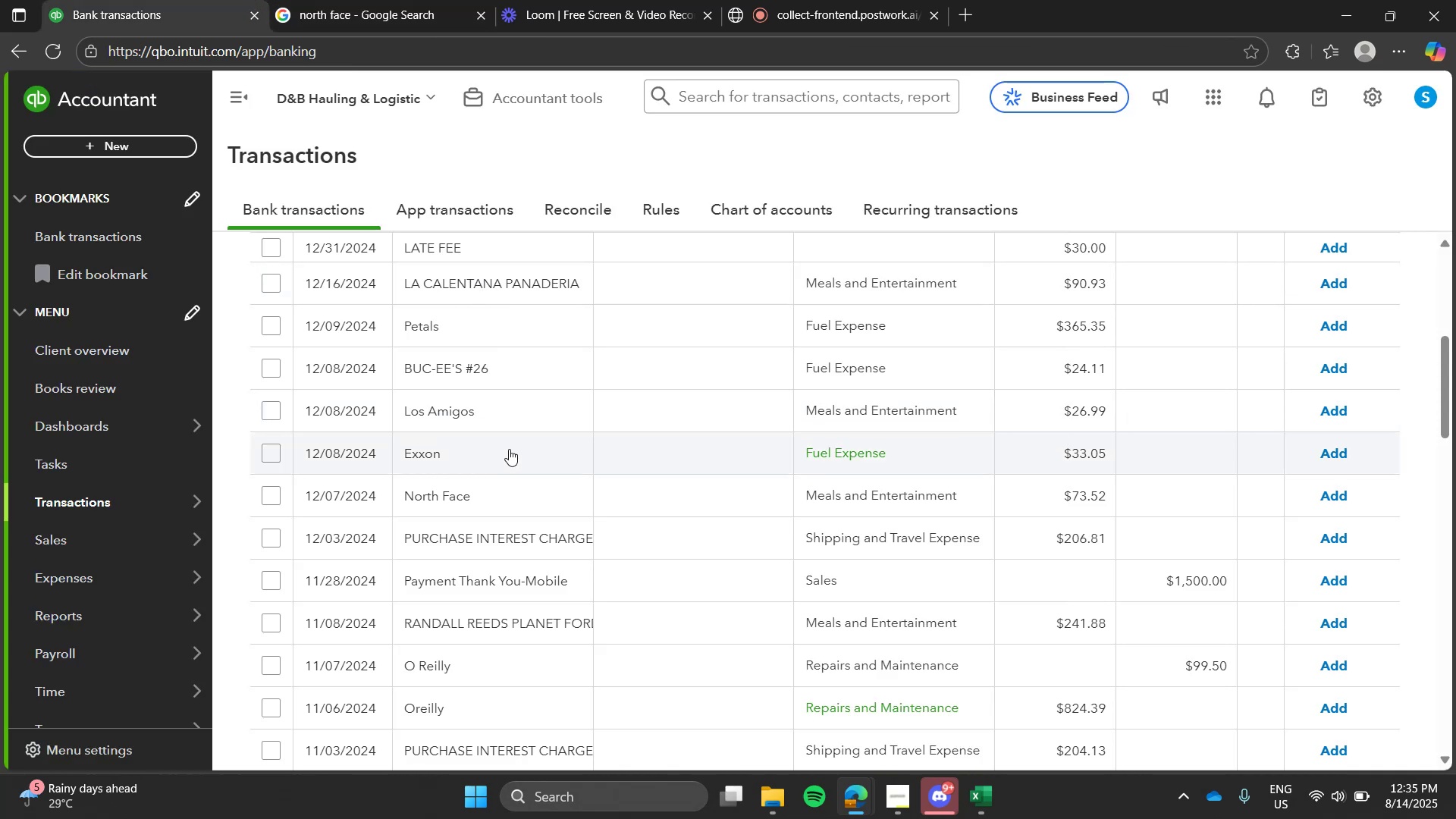 
left_click([521, 508])
 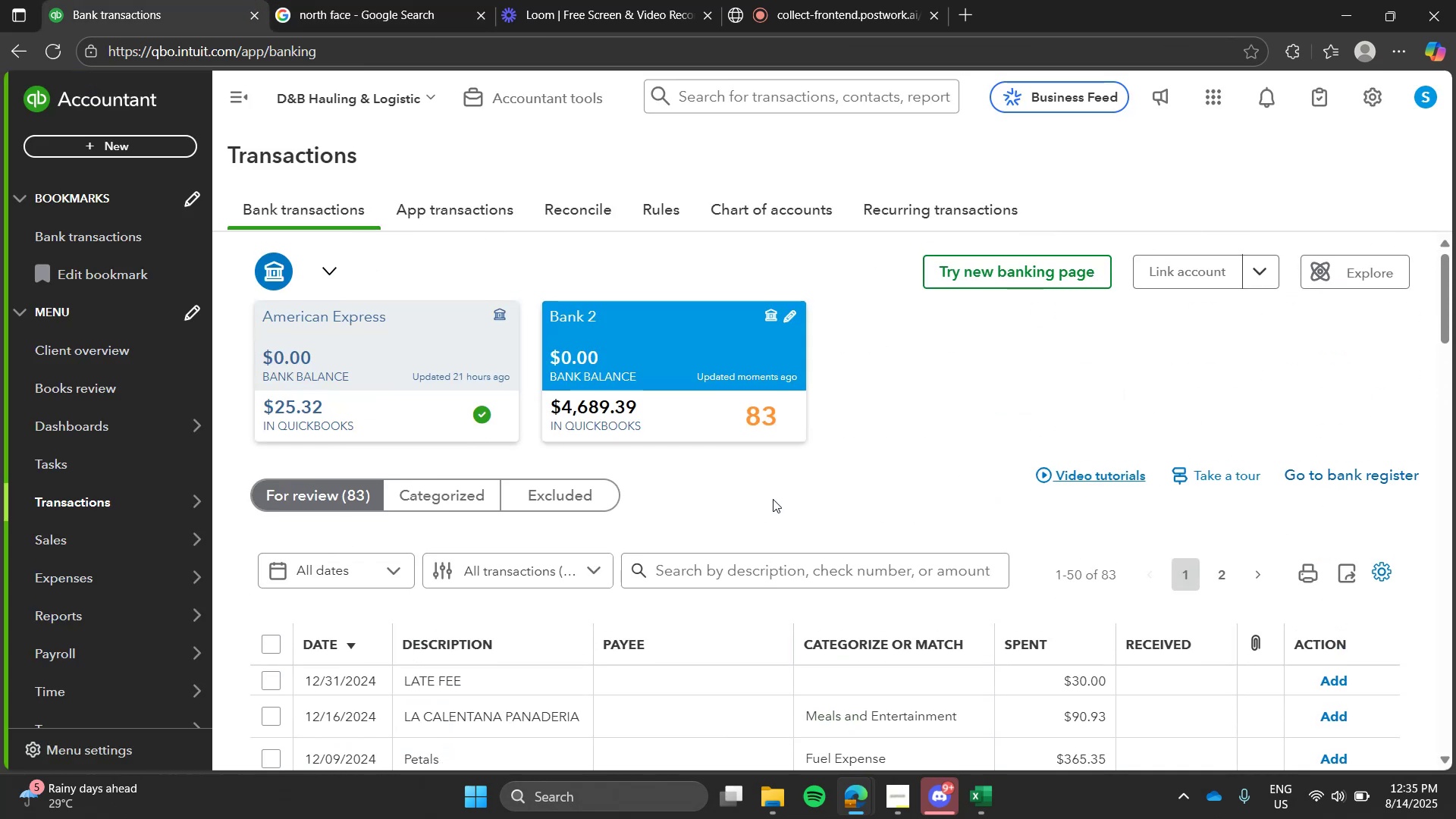 
left_click([781, 562])
 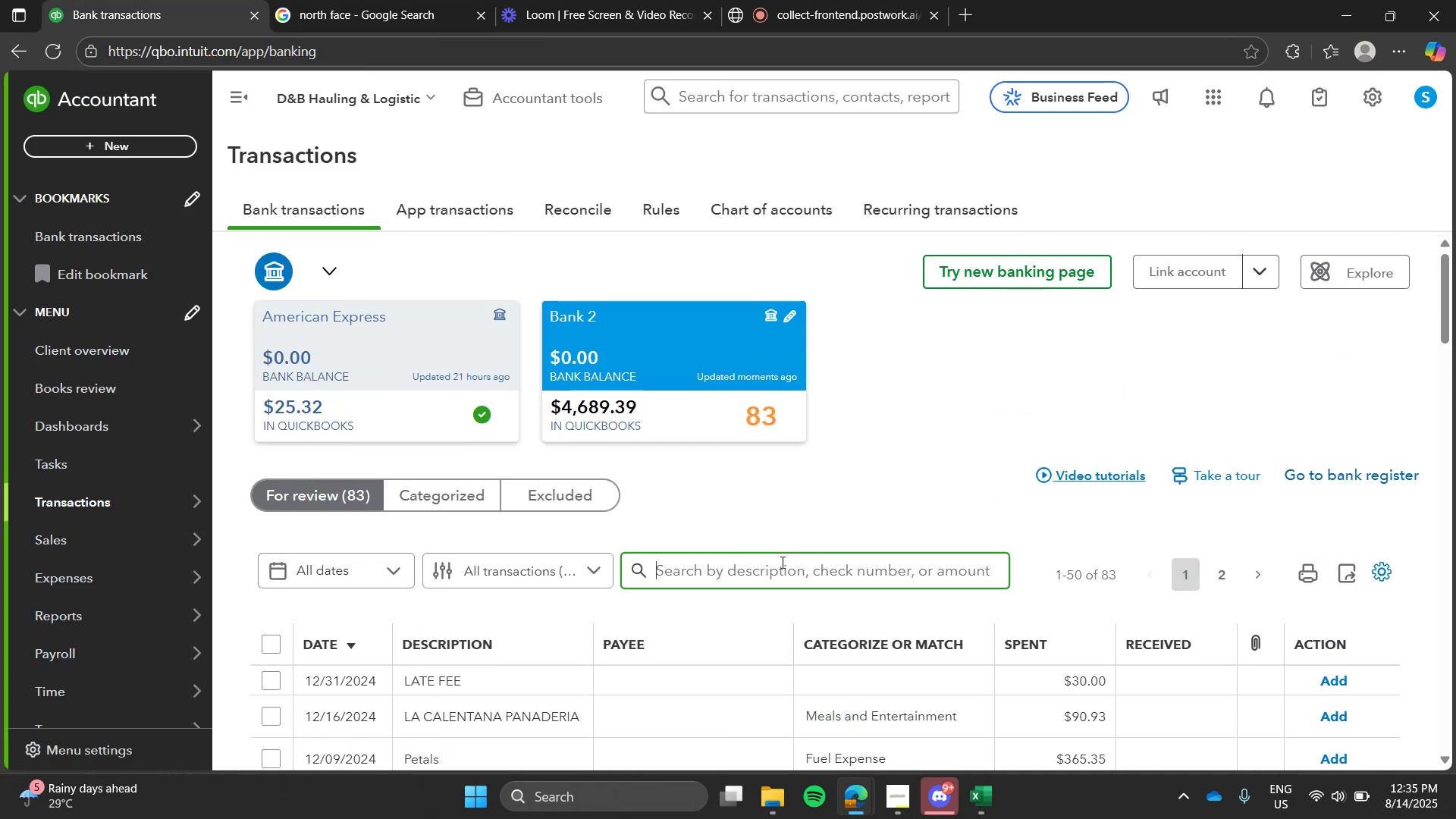 
type(north)
 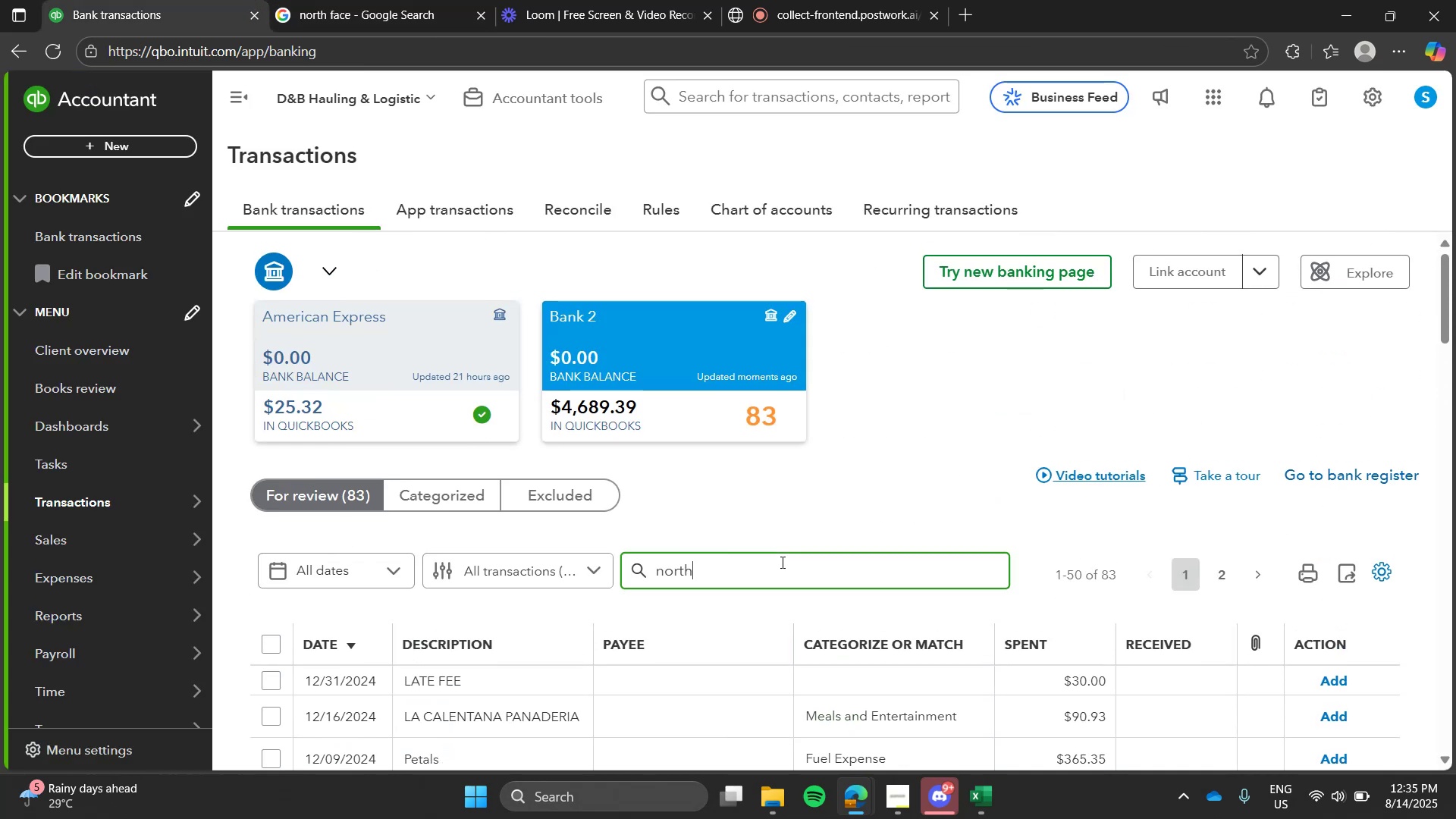 
key(Enter)
 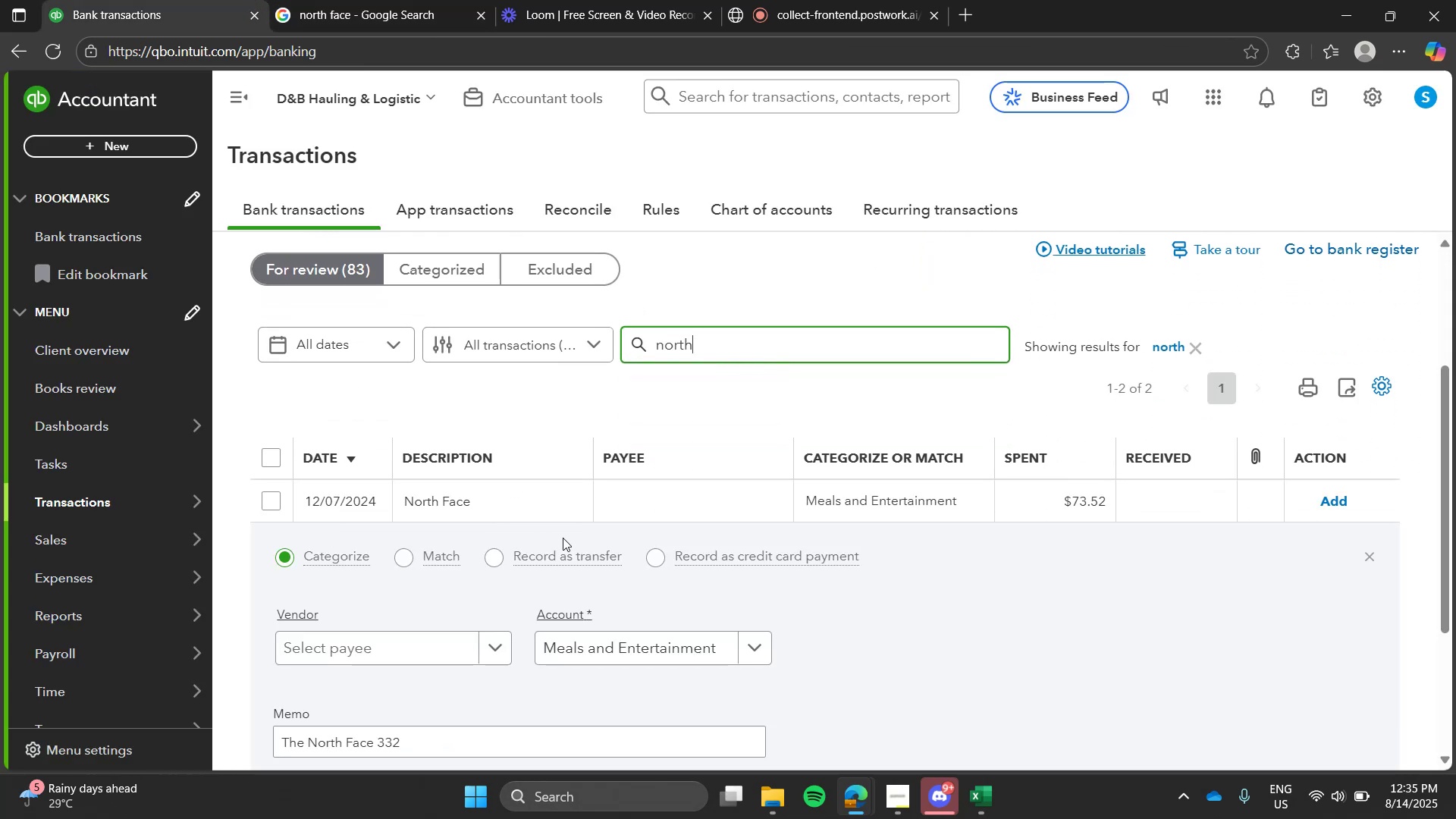 
left_click([469, 397])
 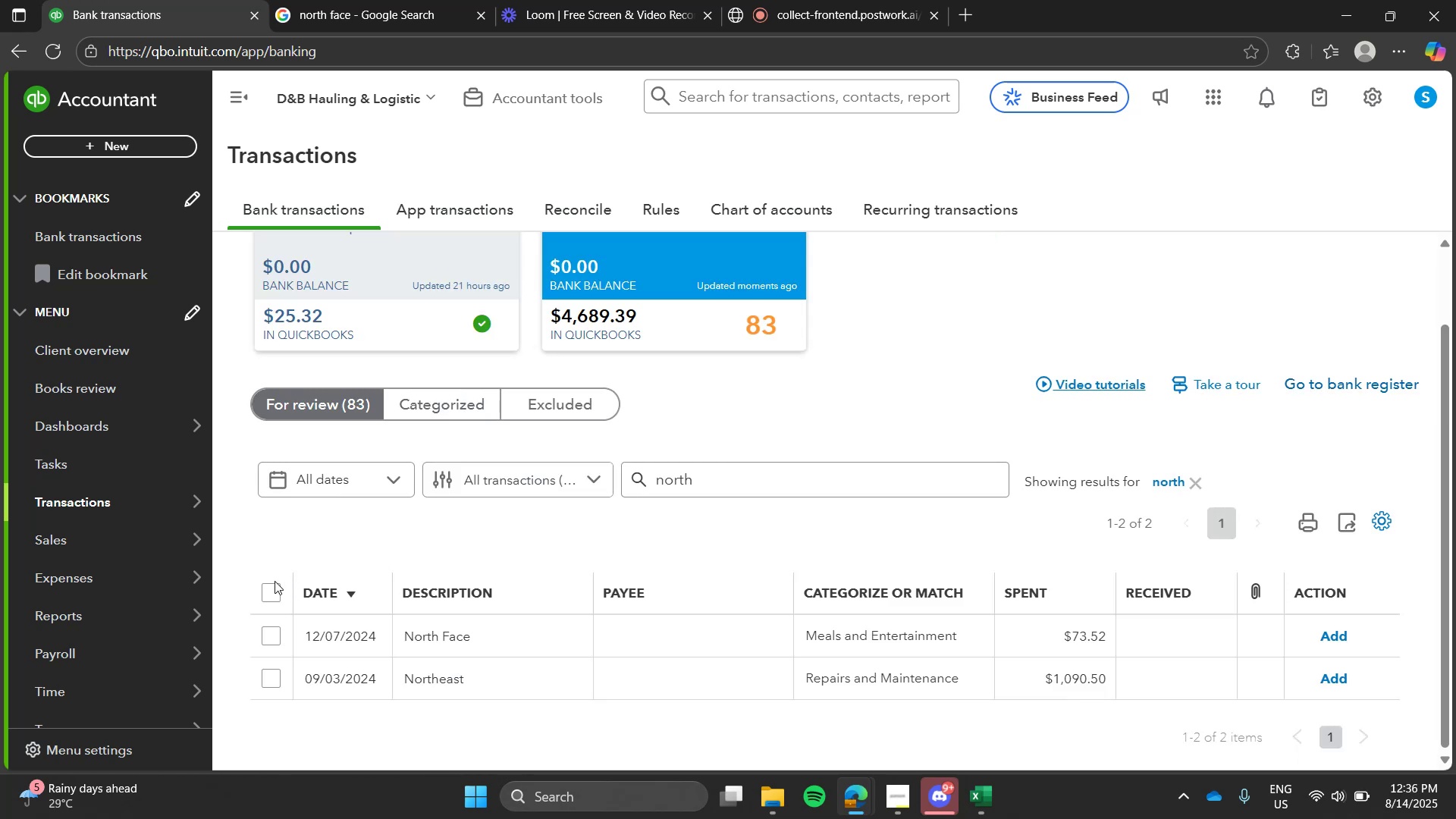 
left_click([262, 587])
 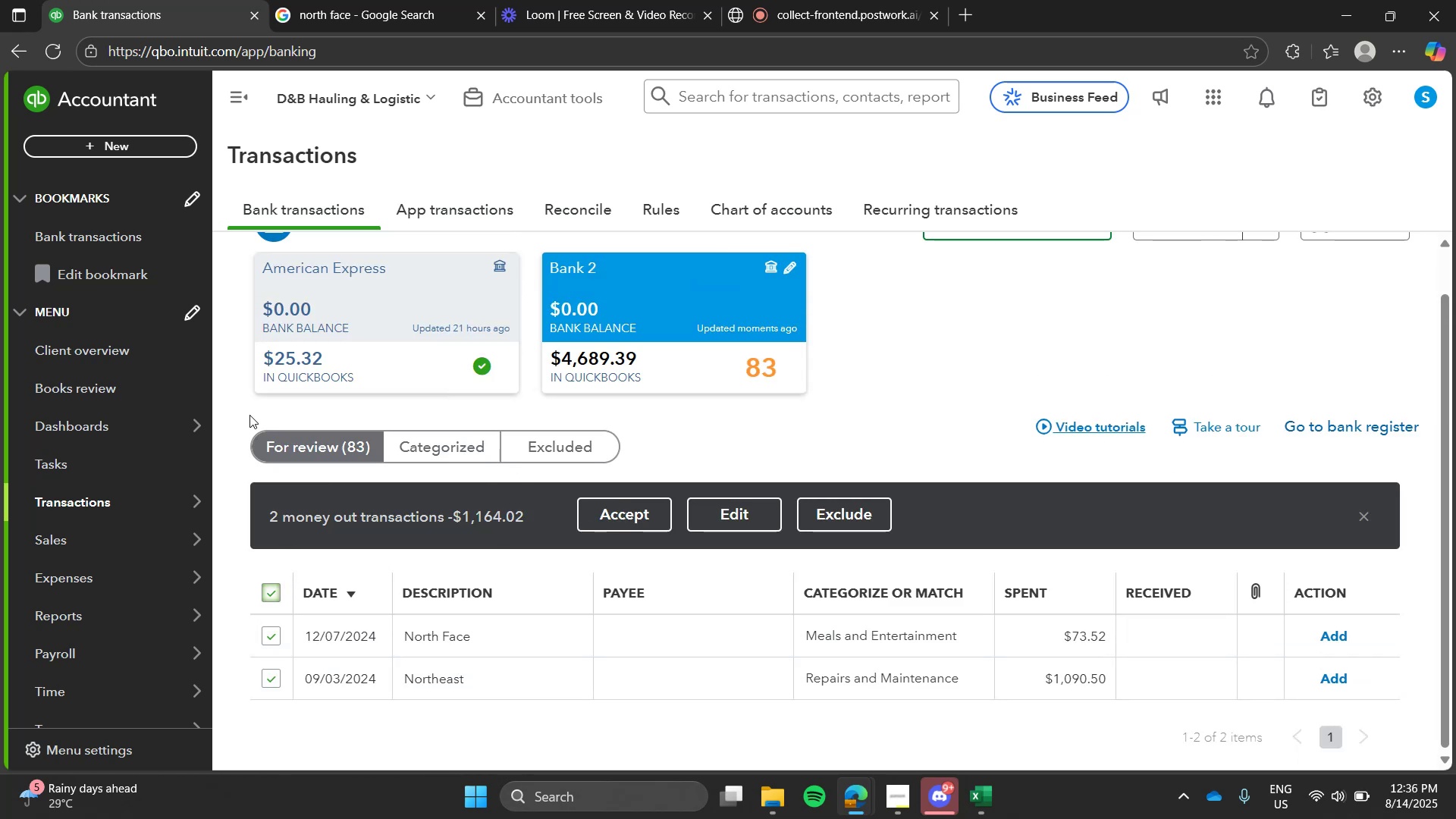 
left_click([407, 0])
 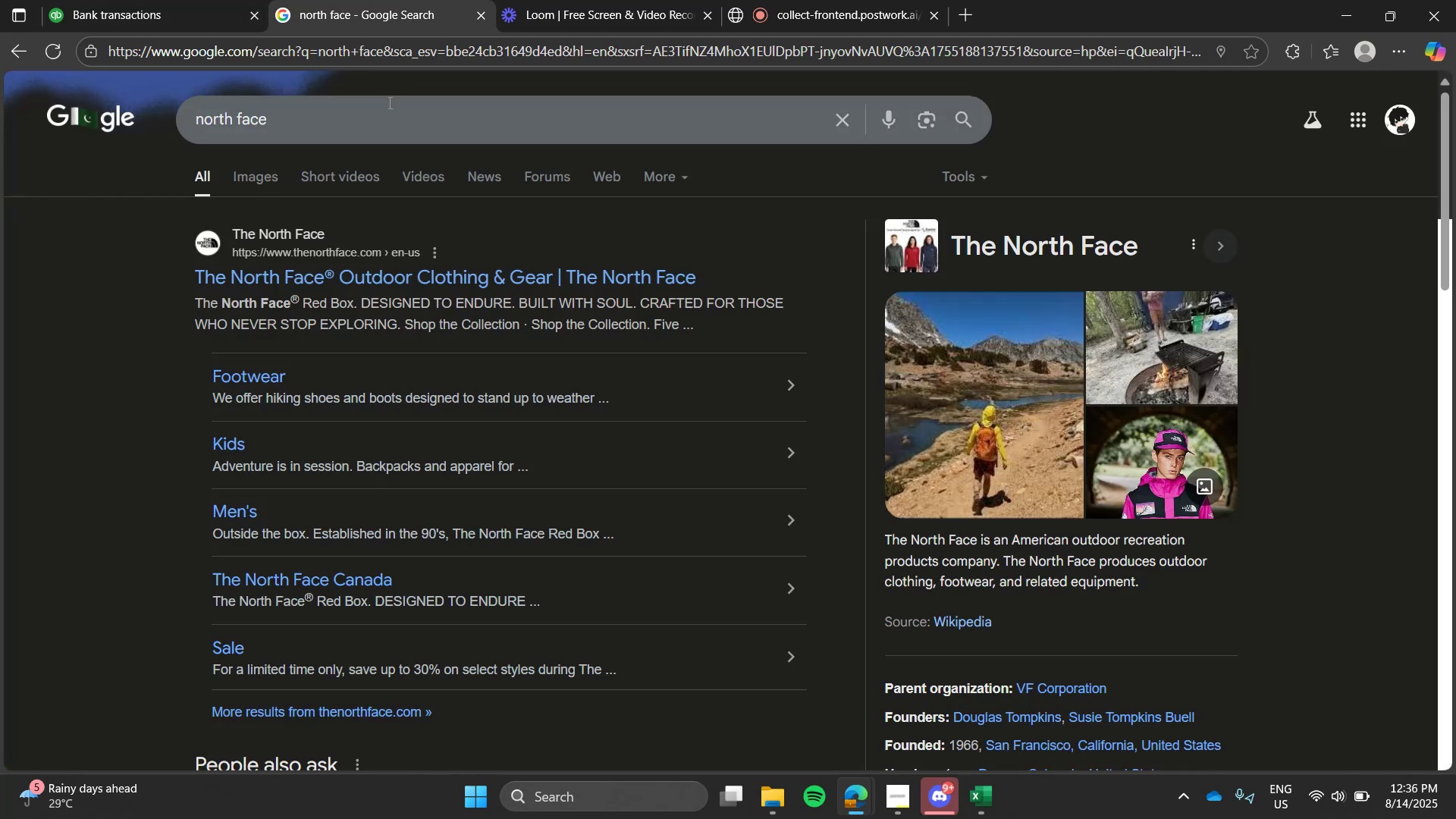 
key(Backspace)
 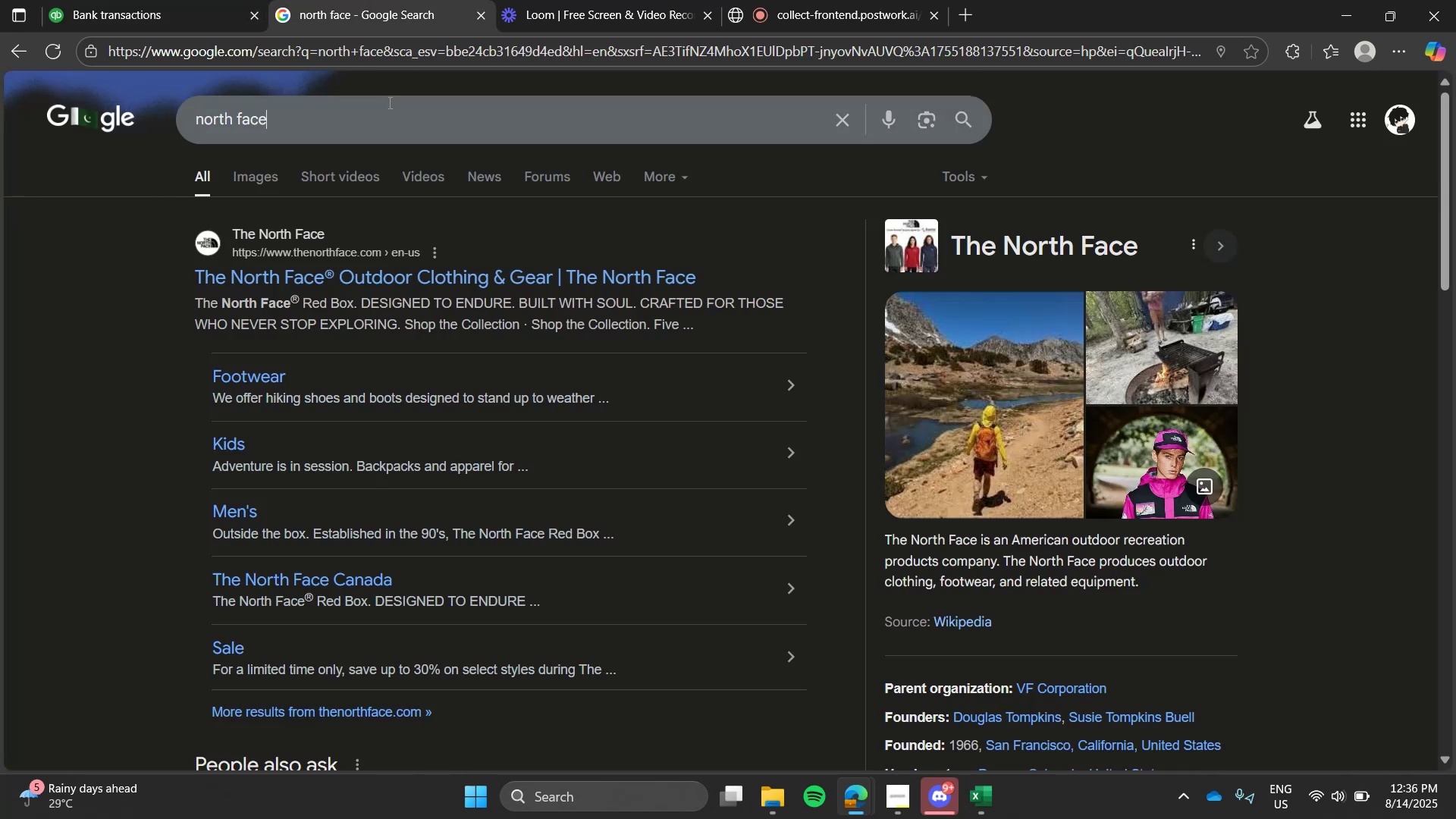 
left_click([388, 102])
 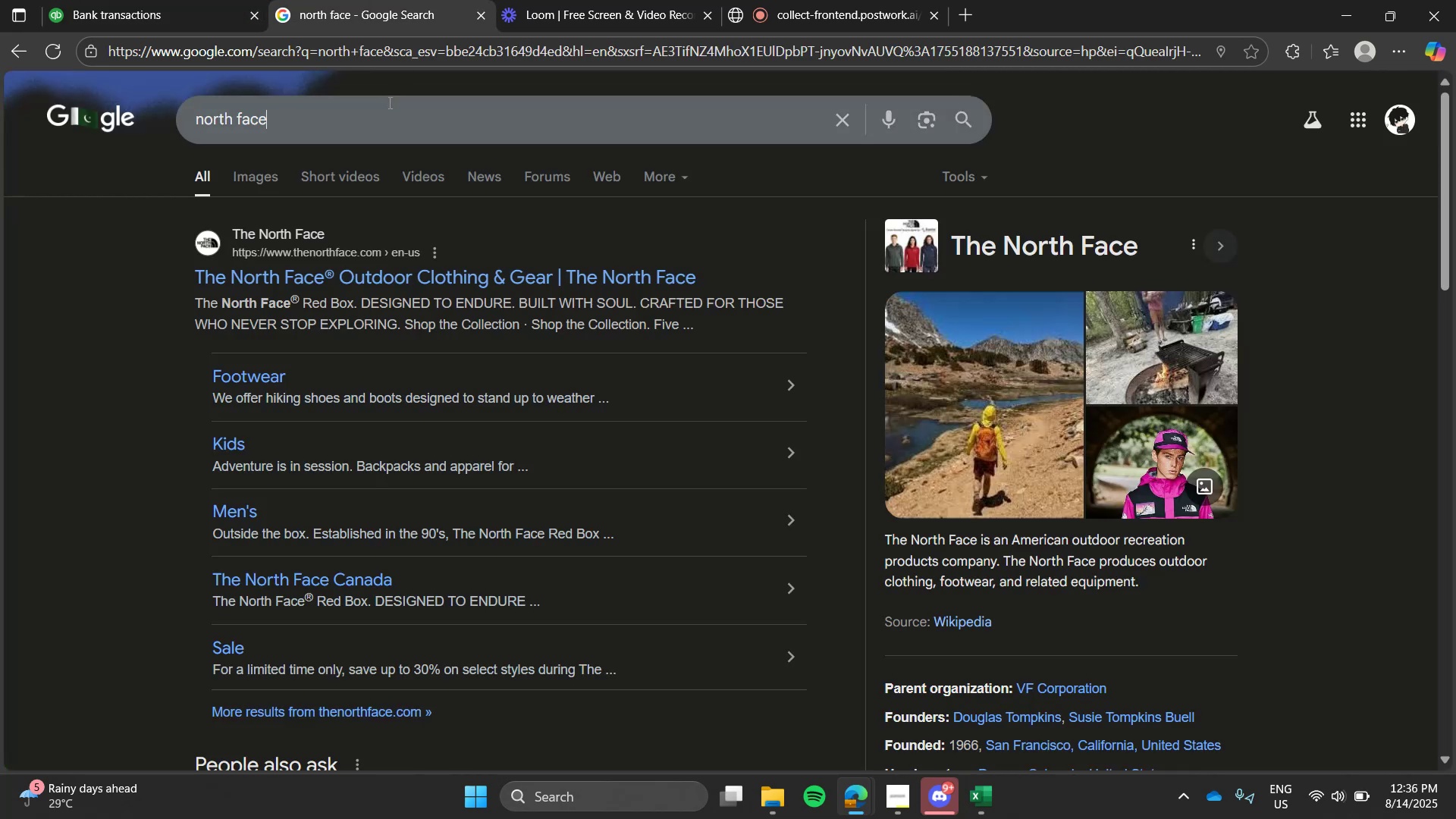 
key(Backspace)
key(Backspace)
key(Backspace)
type(east)
 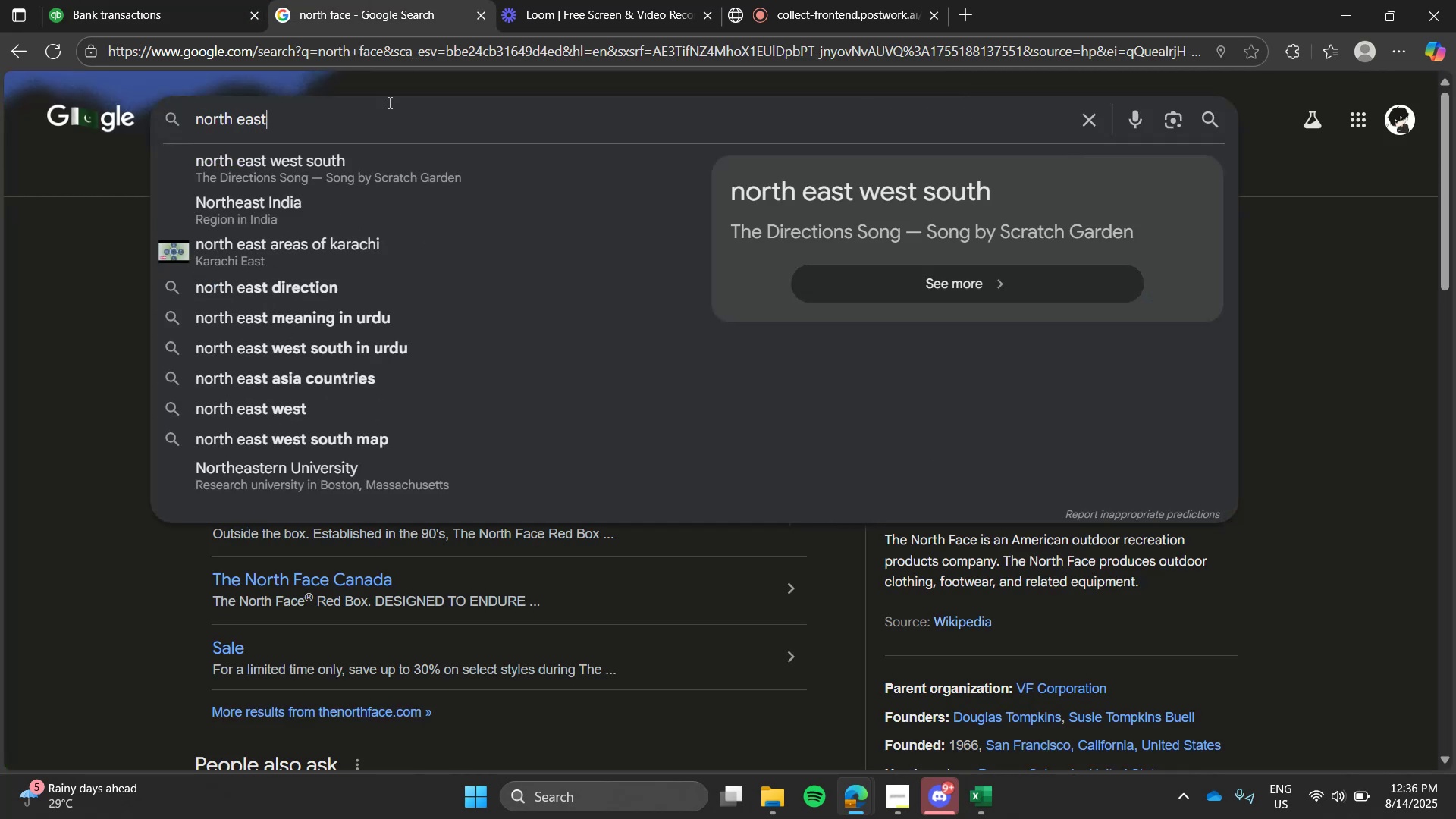 
key(Enter)
 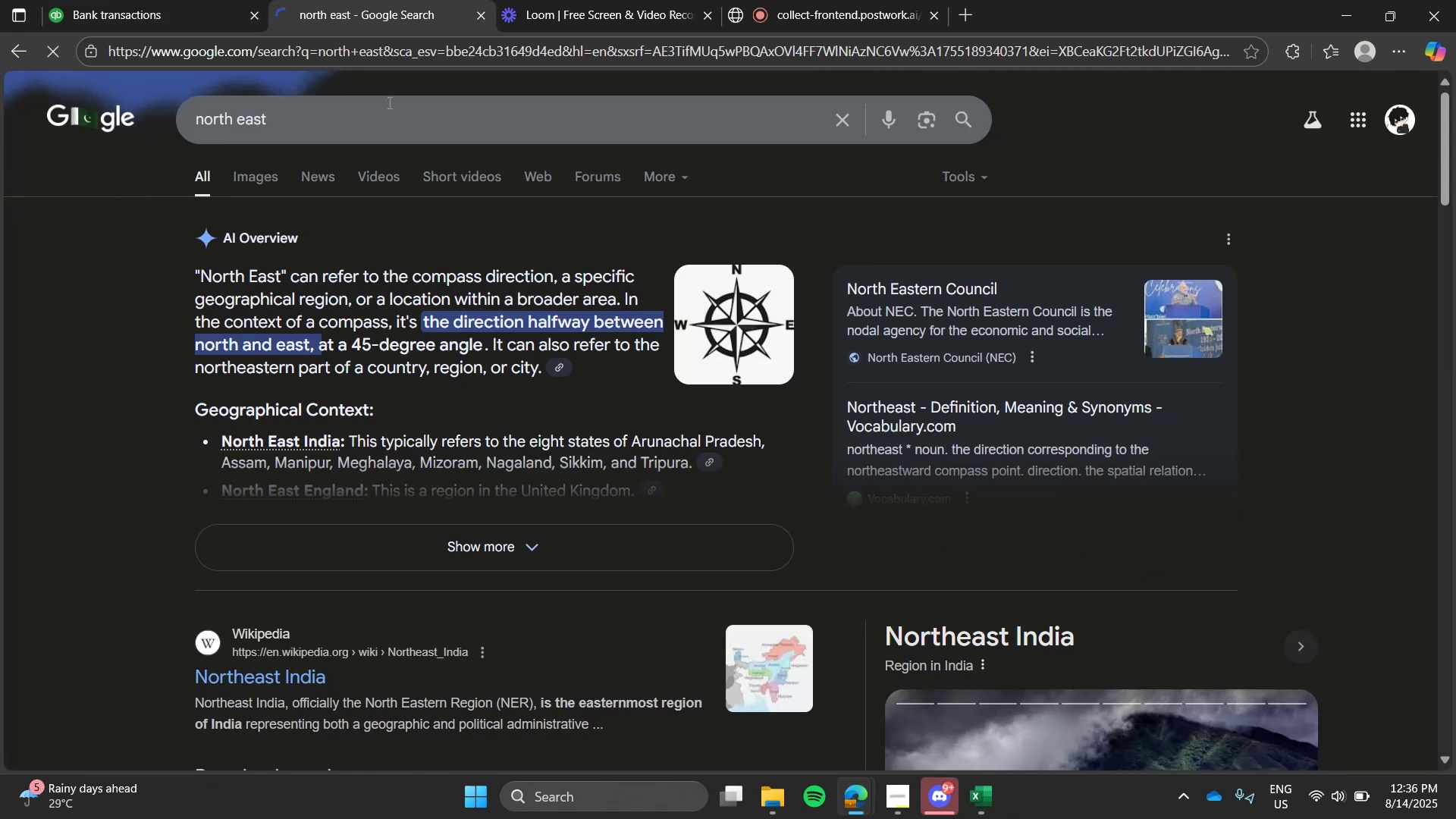 
left_click([388, 102])
 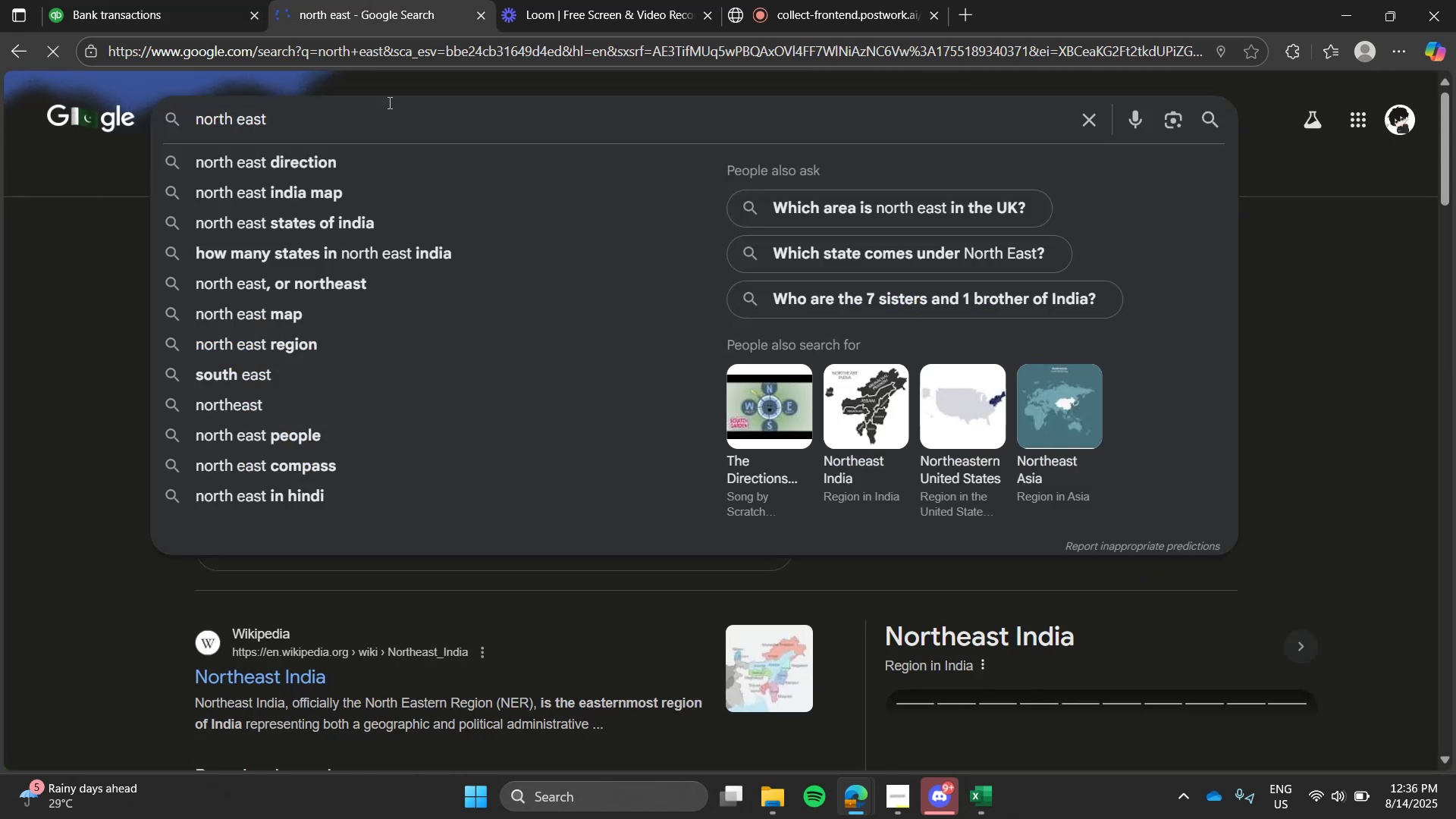 
type( texas)
 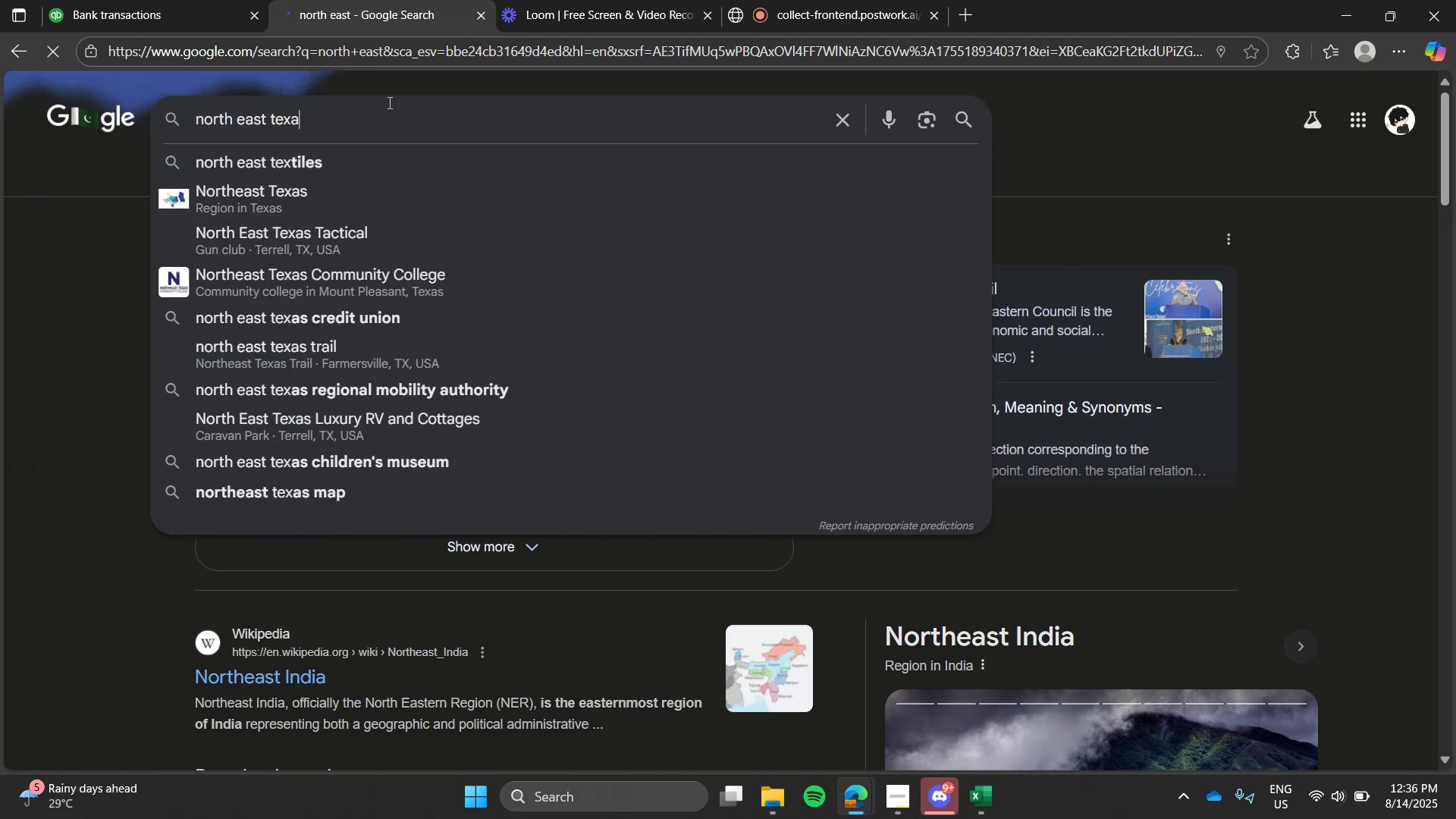 
key(Enter)
 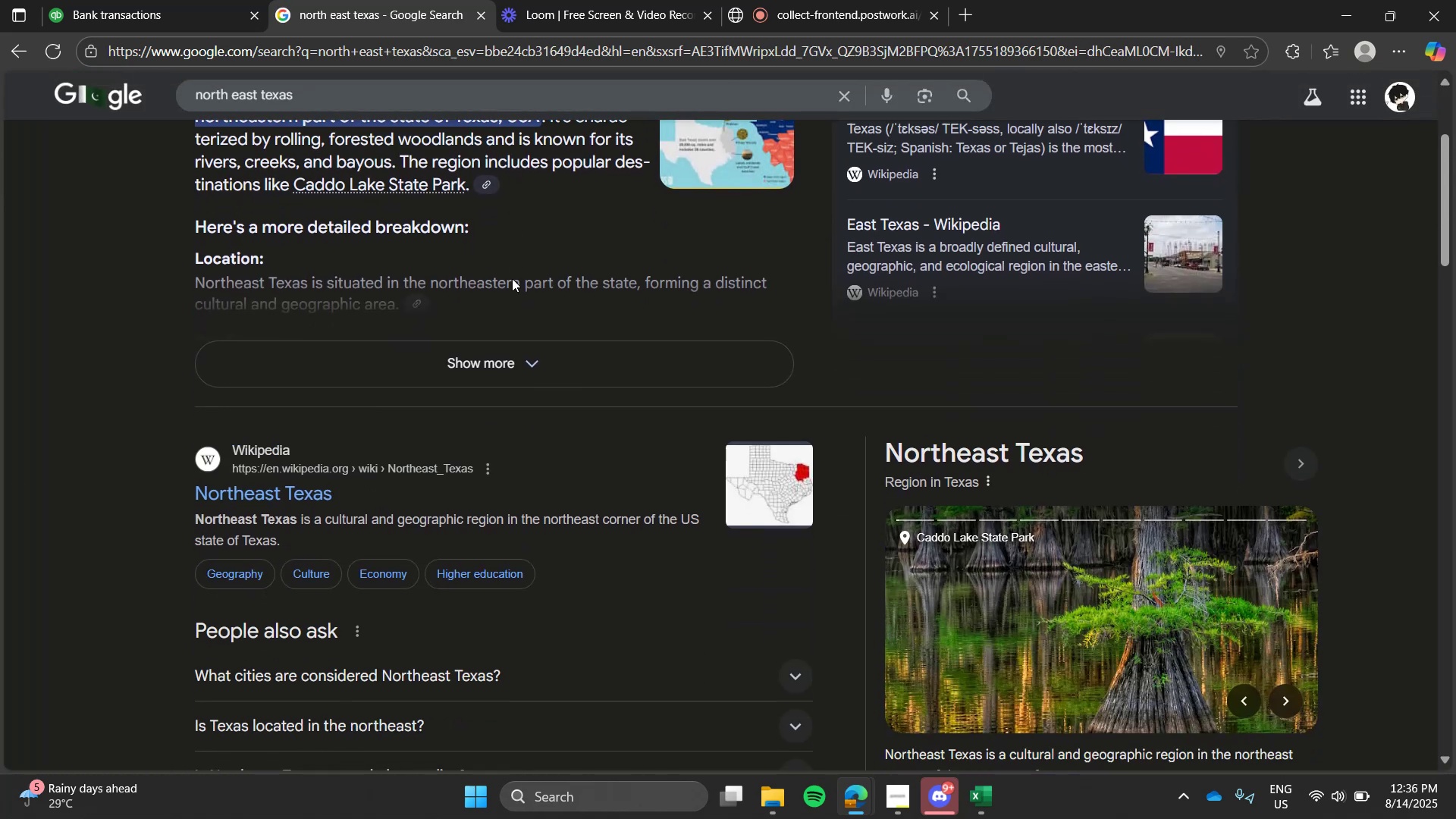 
wait(5.4)
 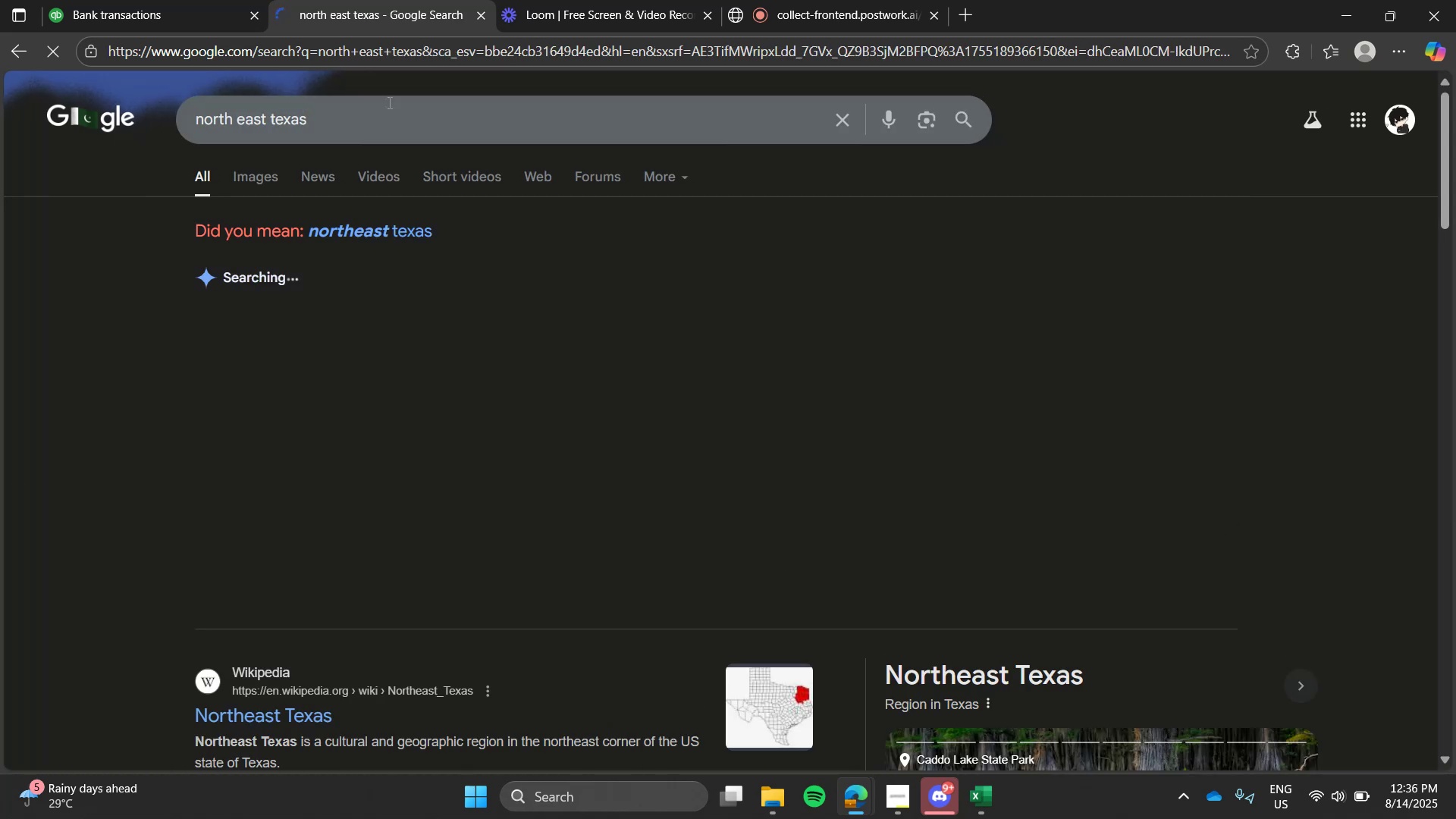 
key(Alt+Tab)
 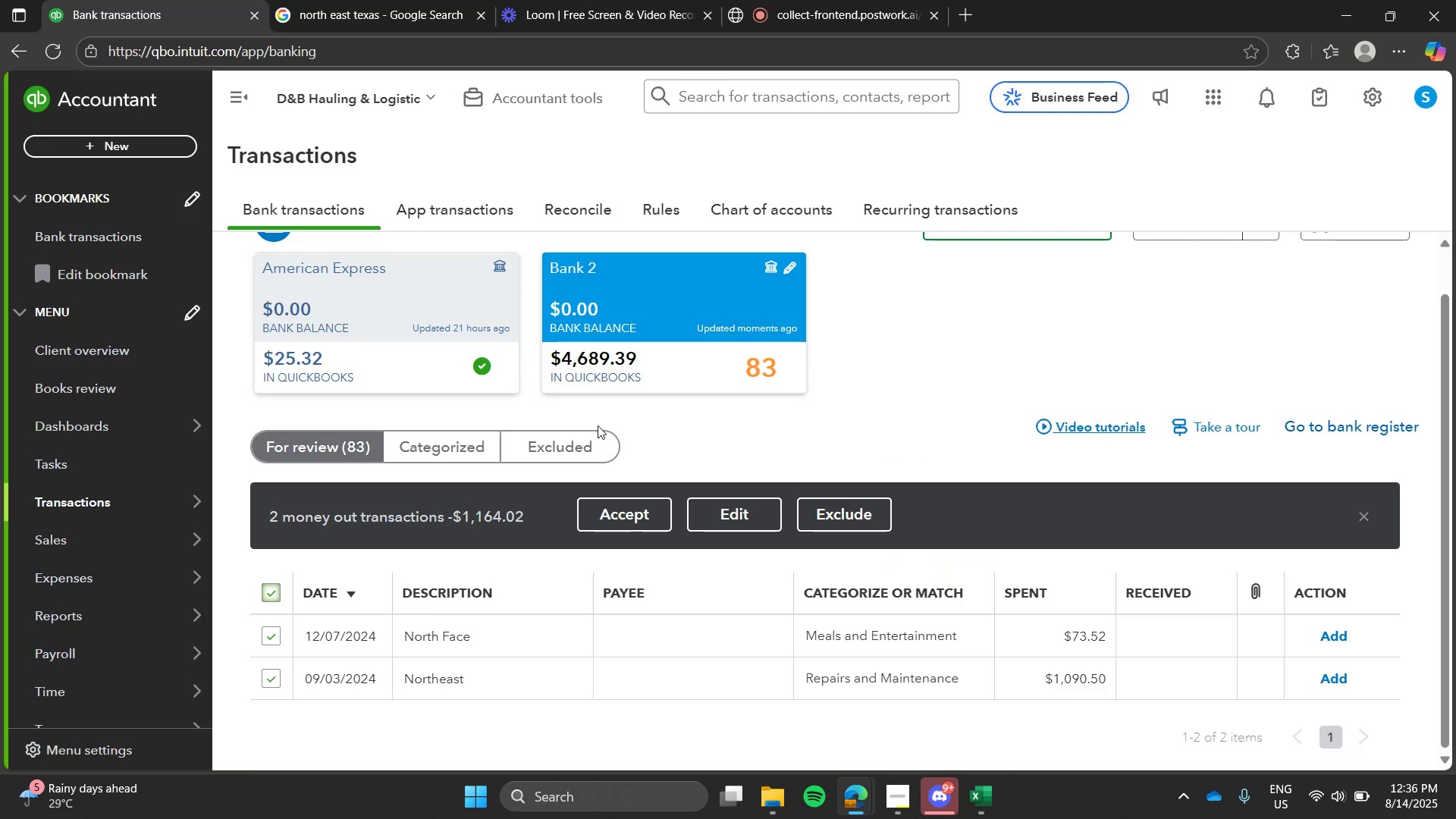 
left_click_drag(start_coordinate=[499, 708], to_coordinate=[513, 687])
 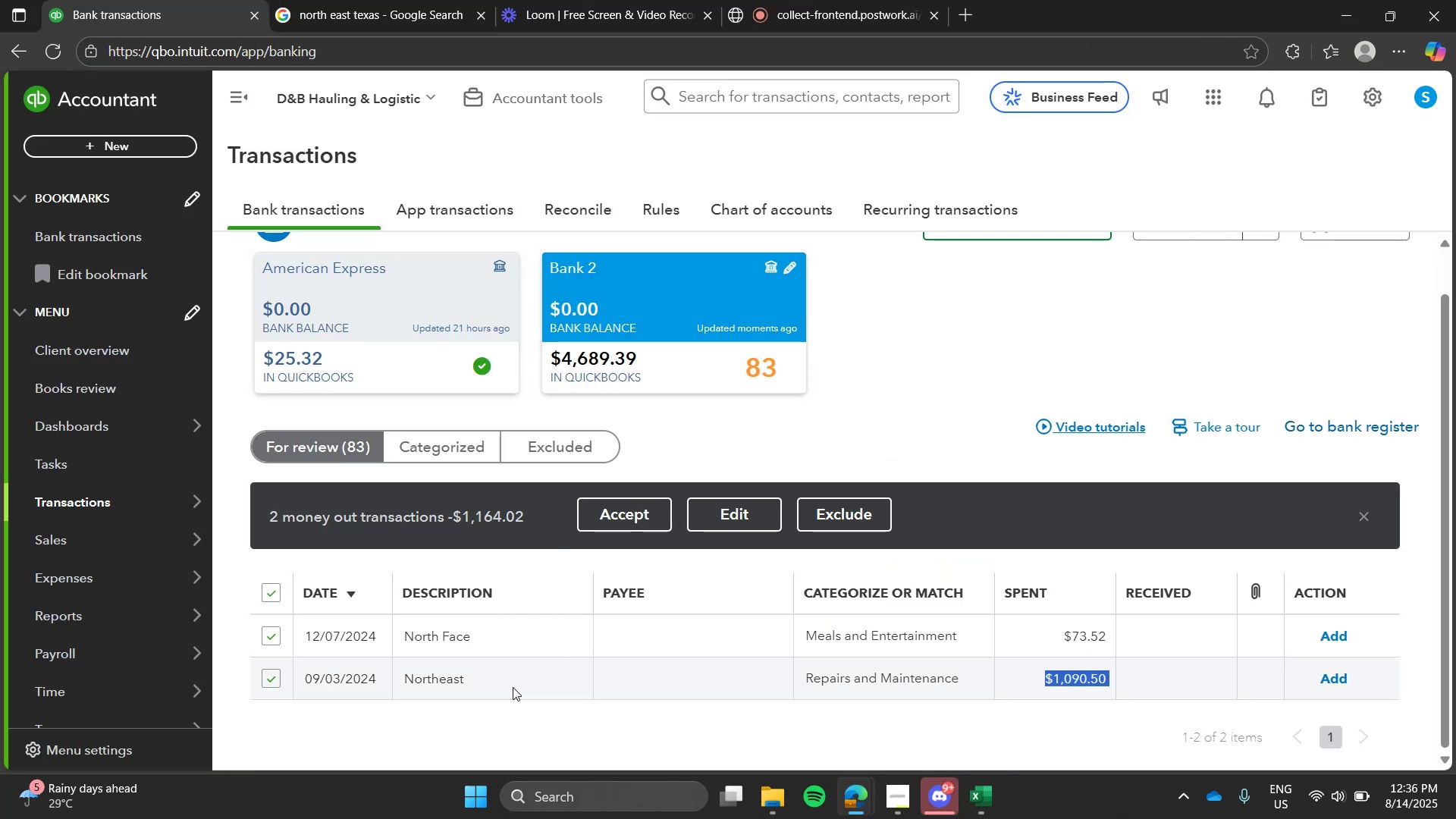 
double_click([513, 687])
 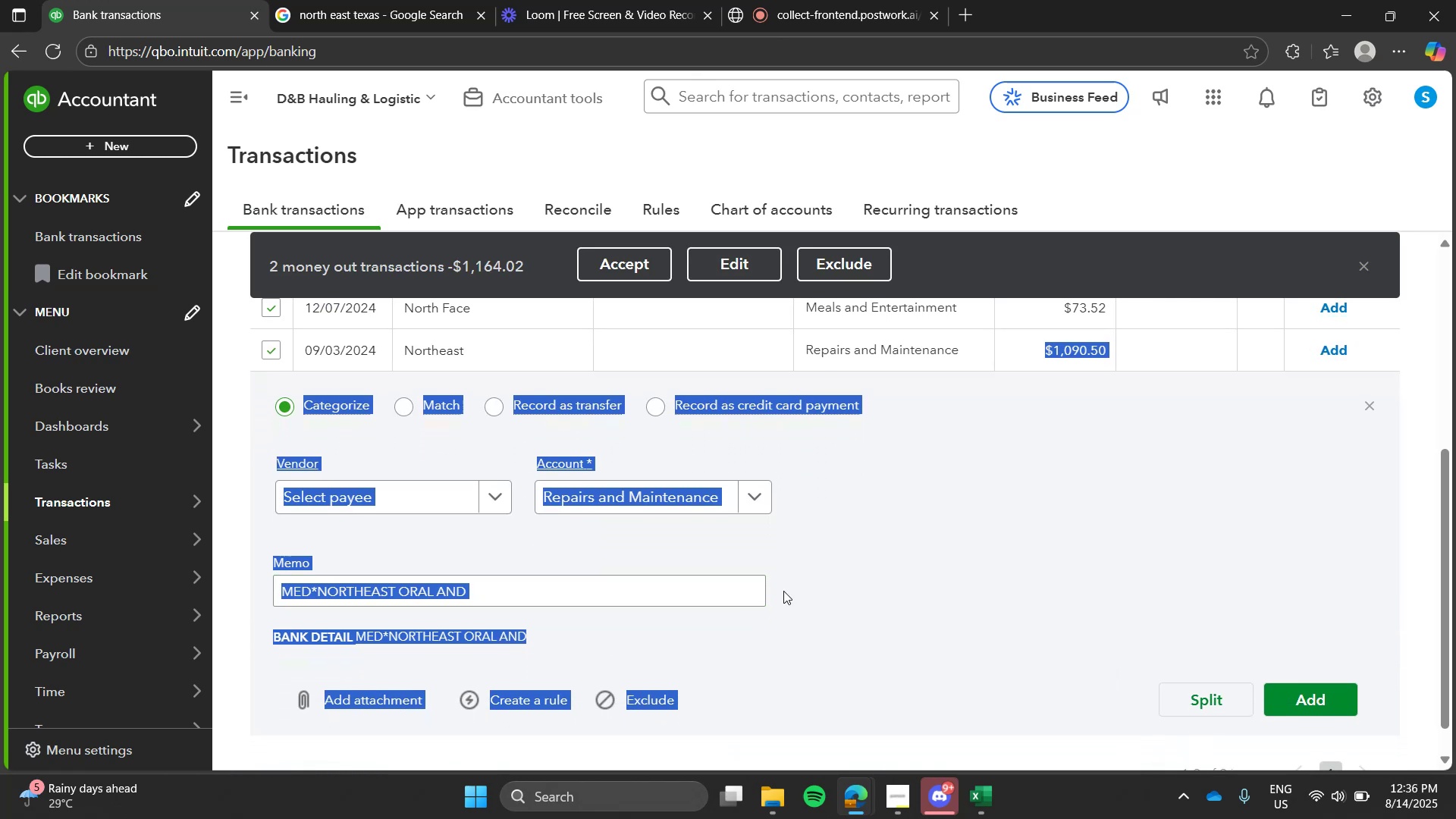 
left_click([839, 583])
 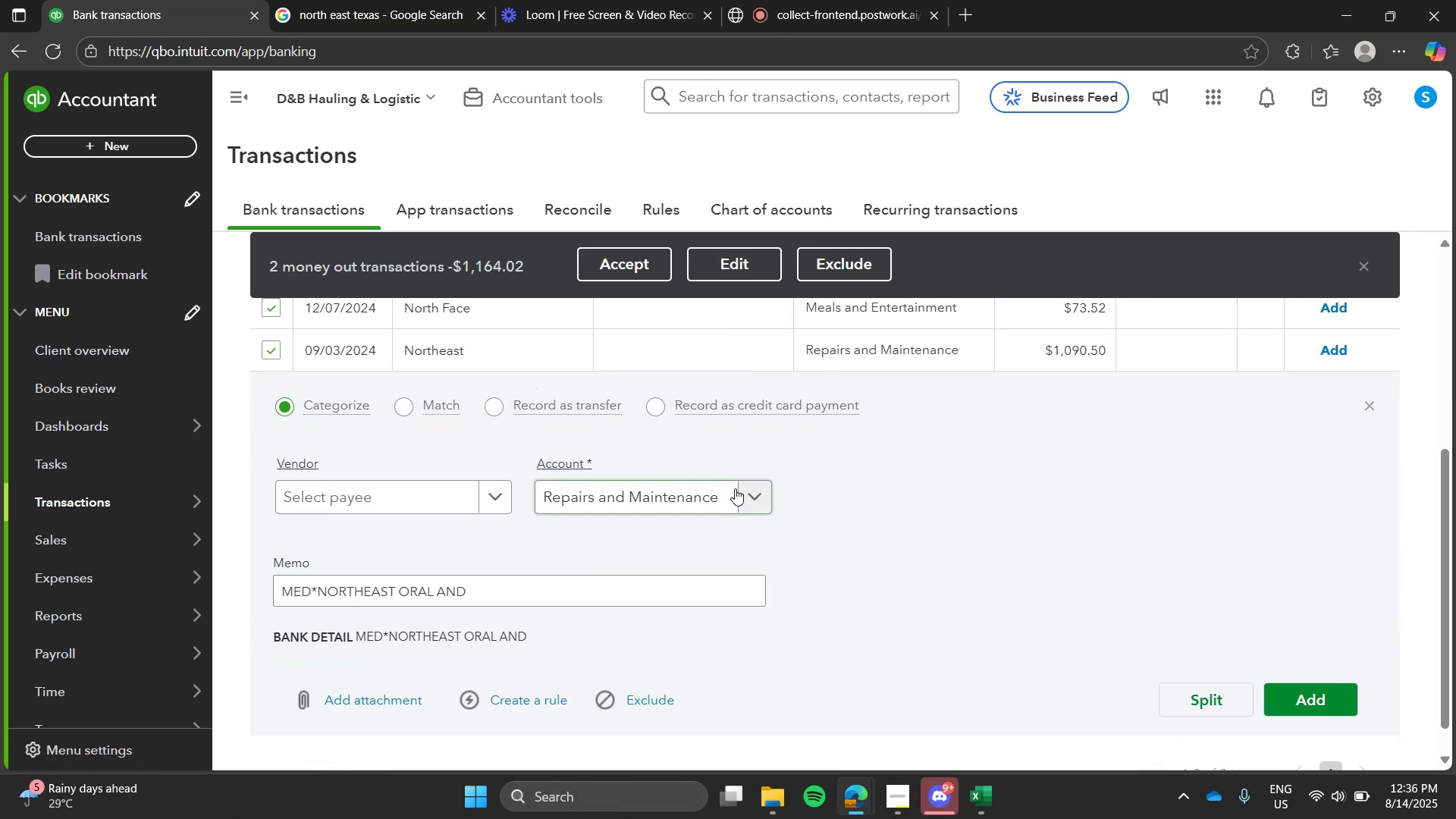 
wait(5.8)
 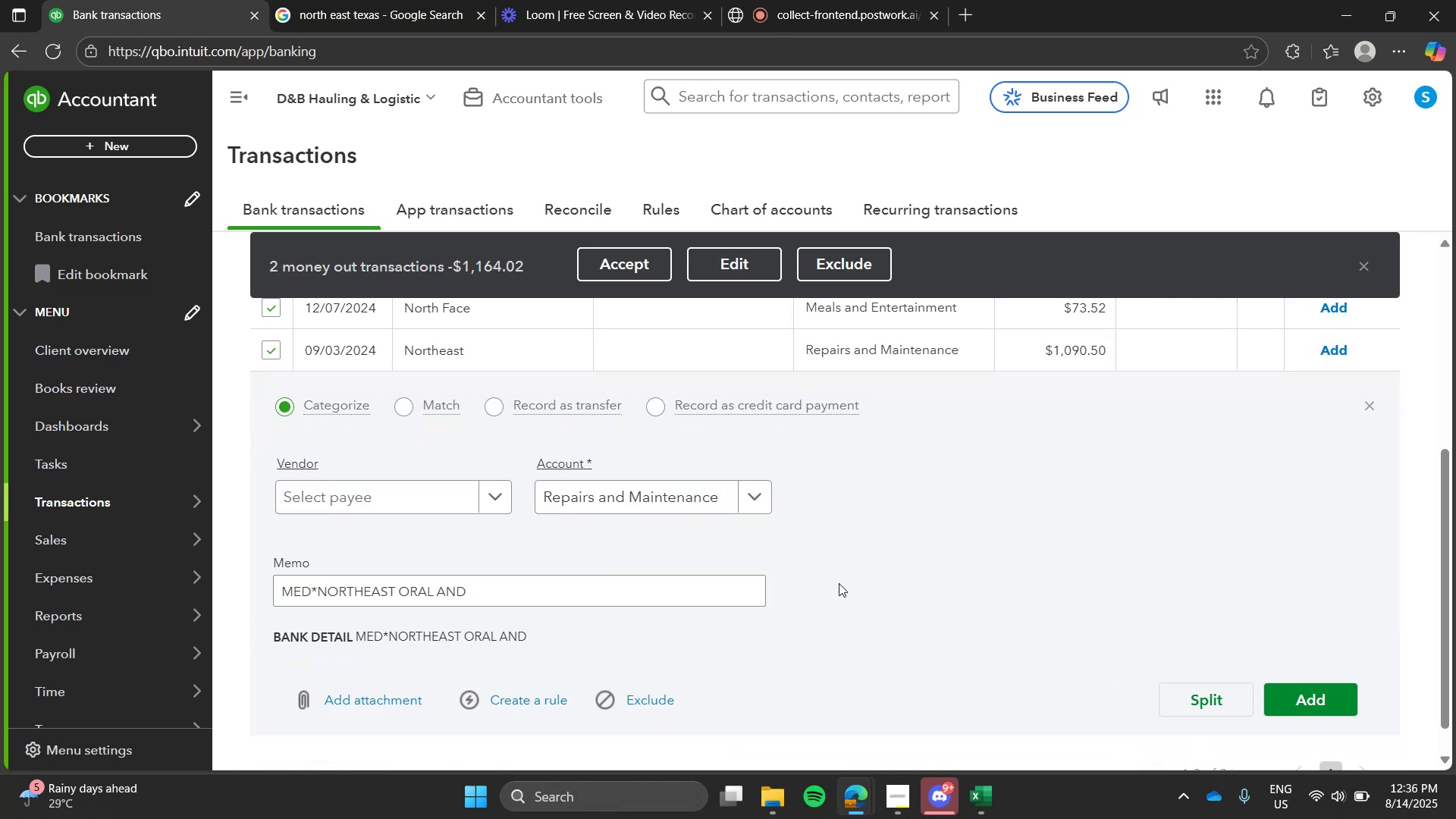 
left_click([748, 494])
 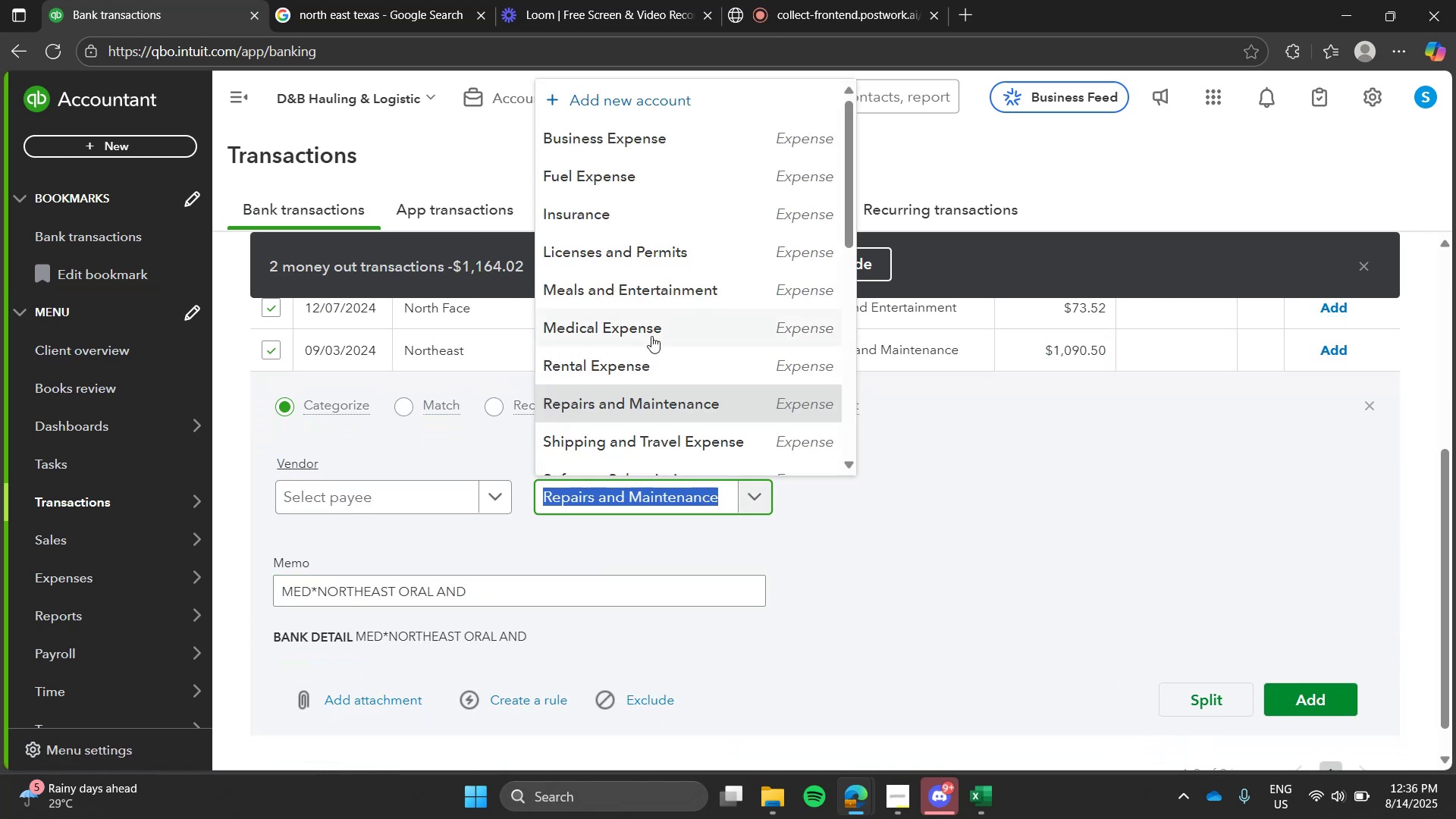 
left_click([651, 336])
 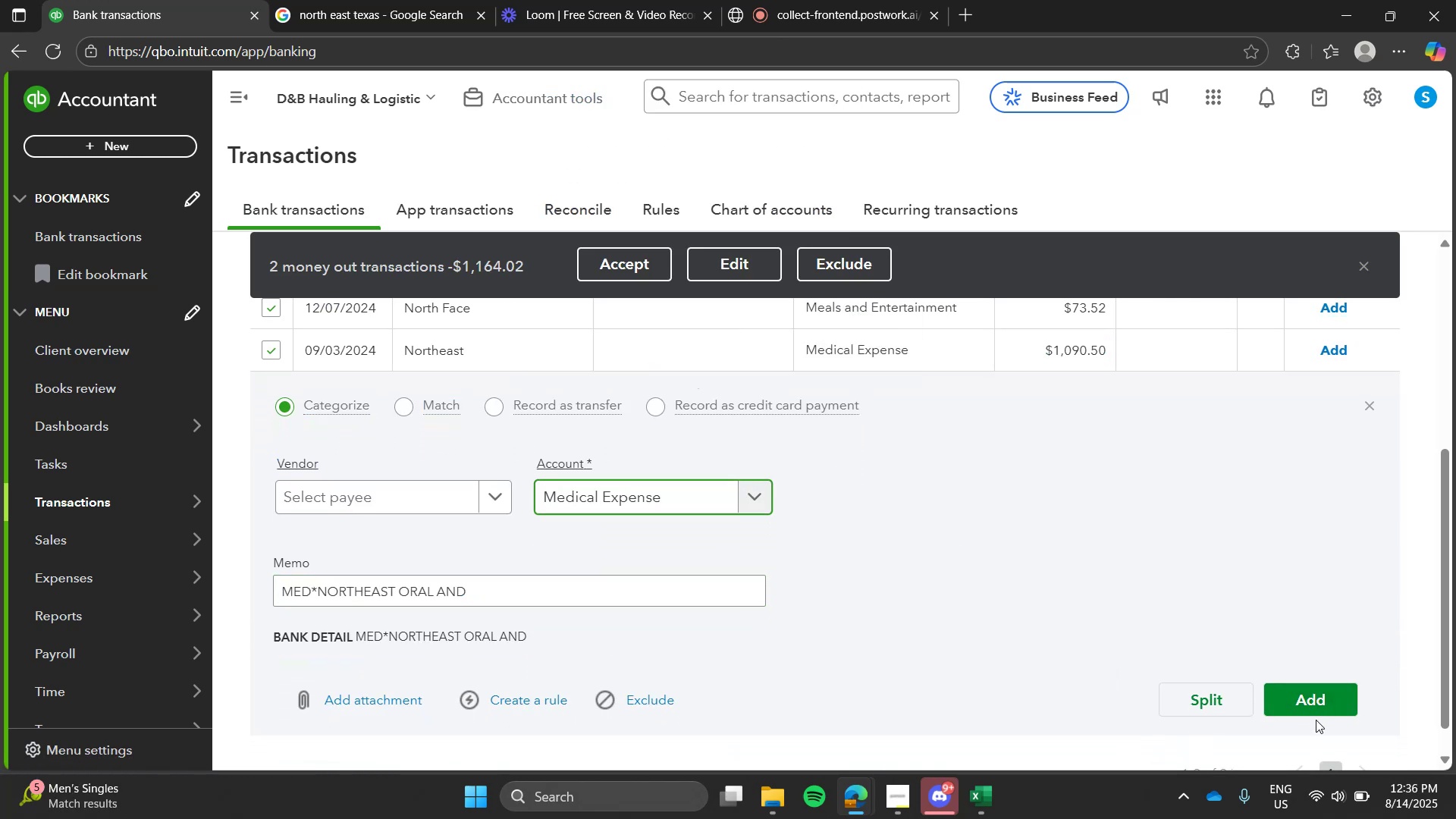 
left_click([1310, 700])
 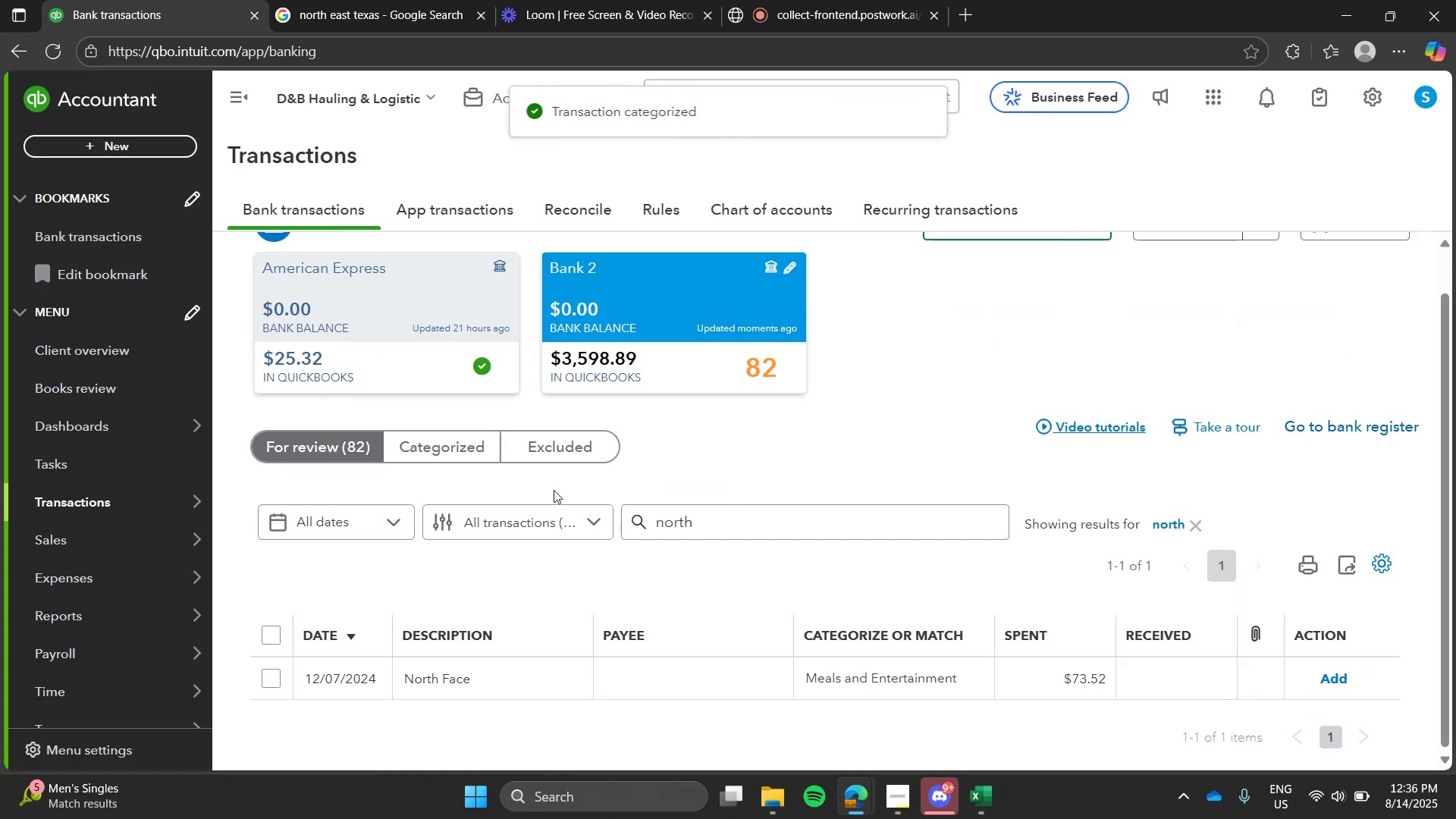 
left_click([522, 684])
 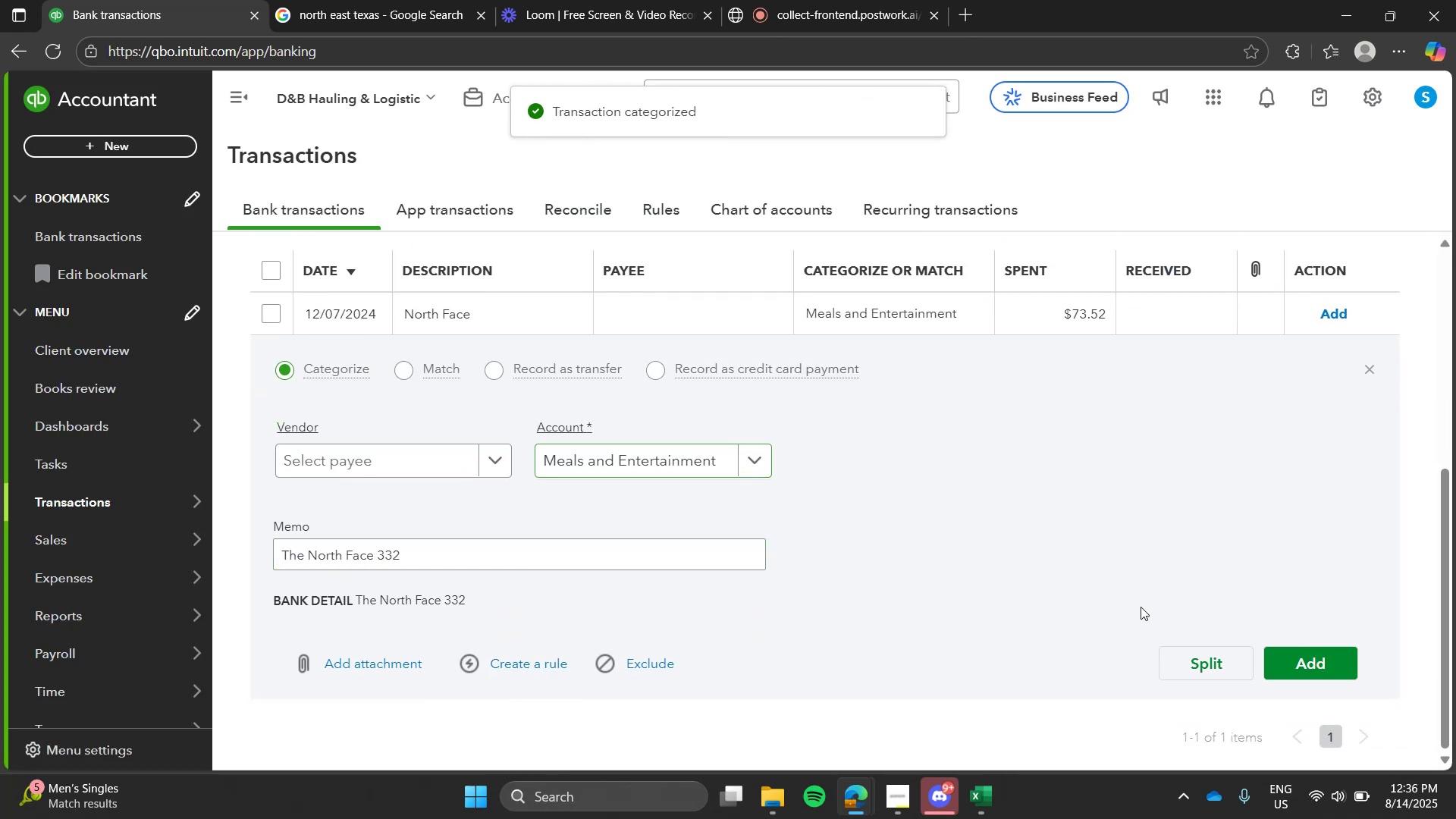 
left_click([1308, 659])
 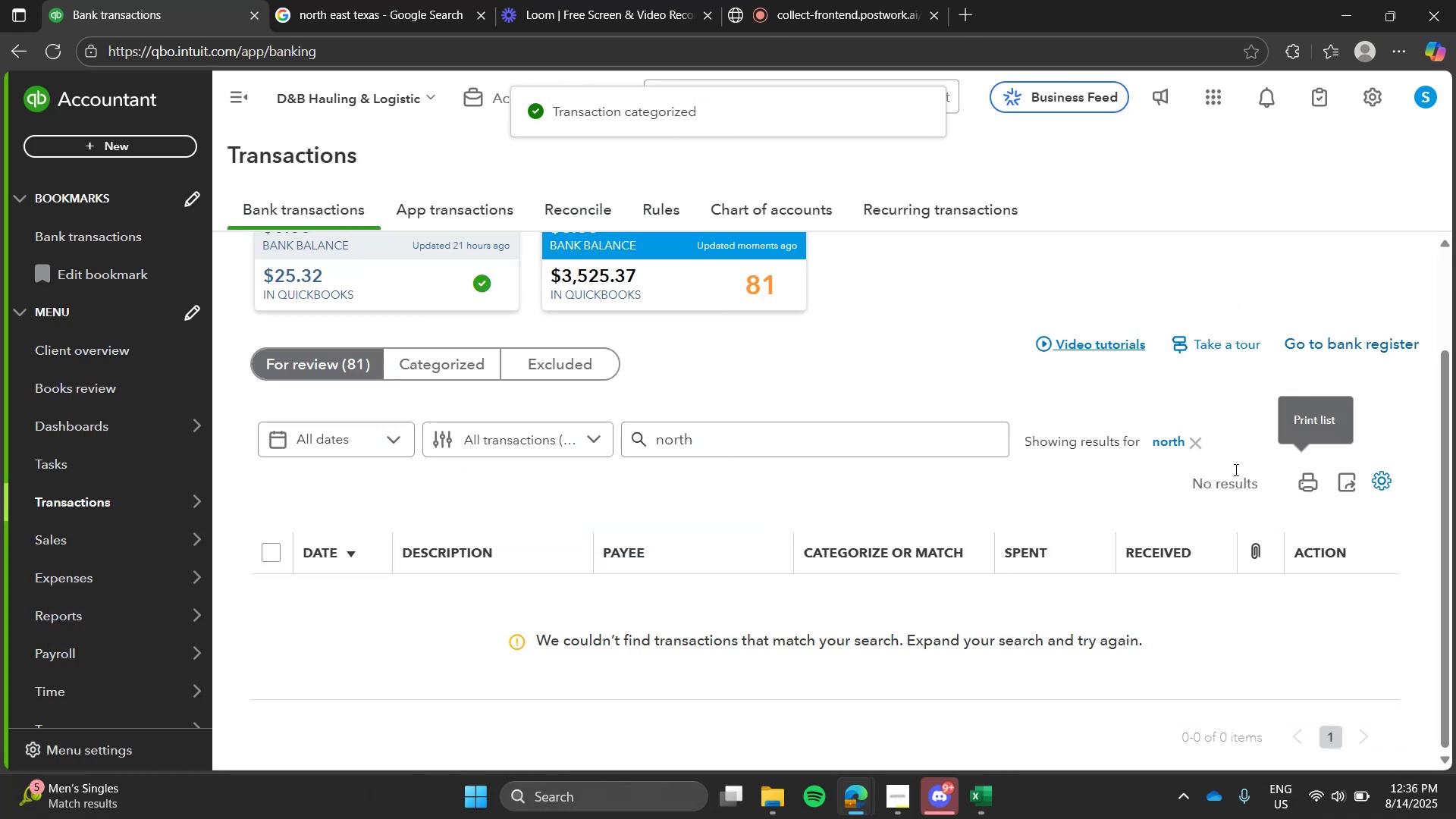 
left_click([1192, 435])
 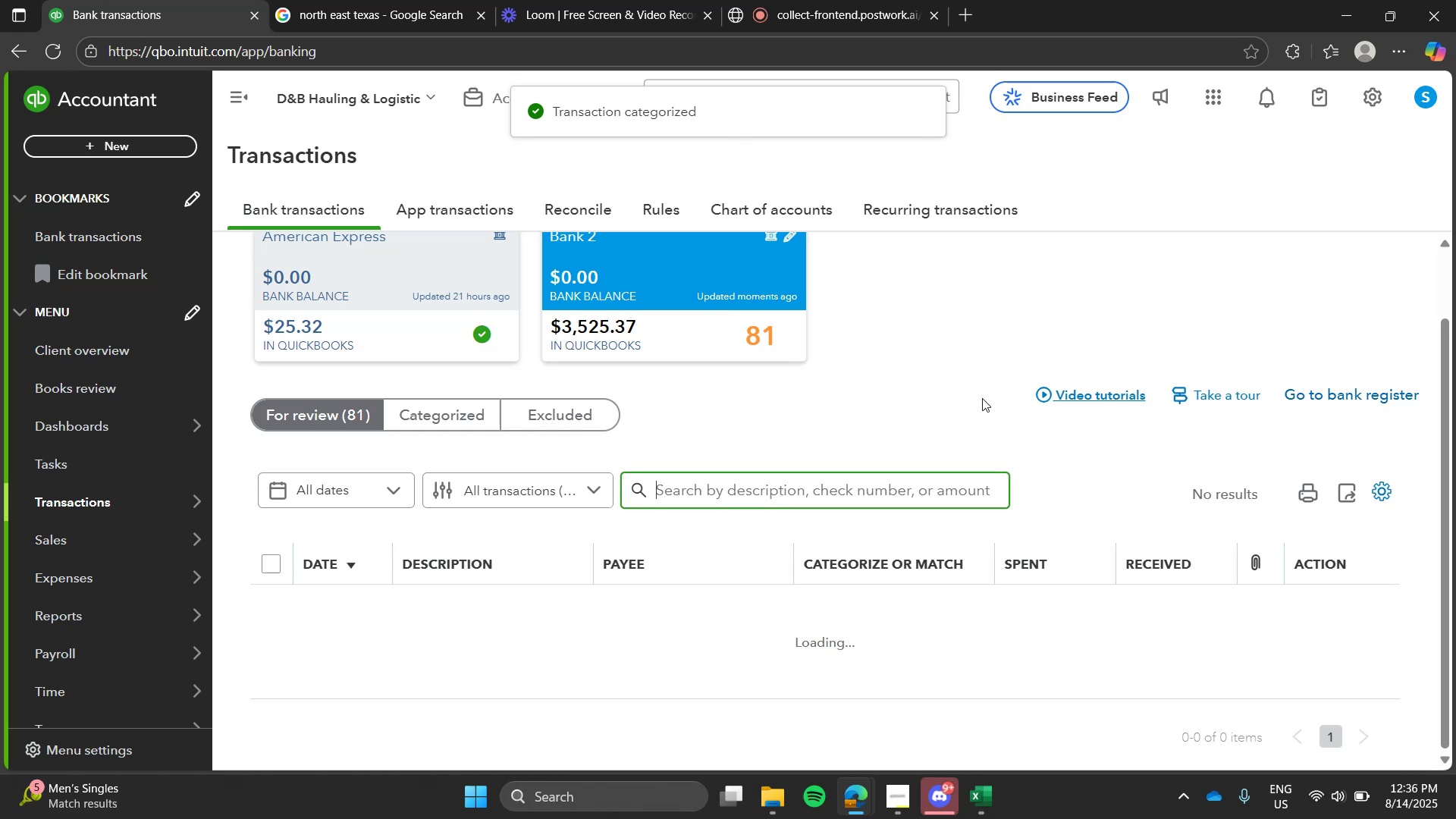 
left_click([982, 398])
 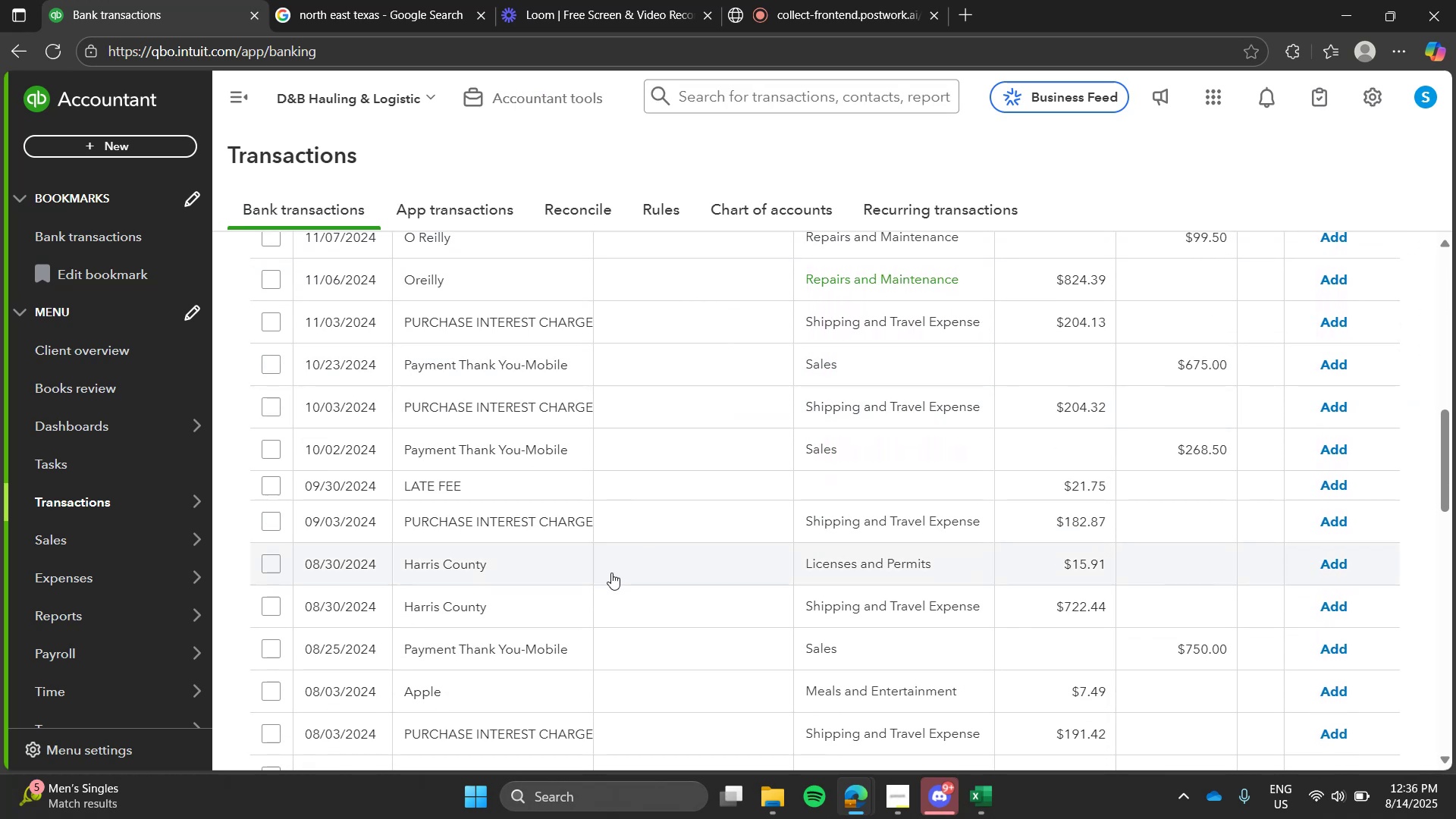 
wait(6.47)
 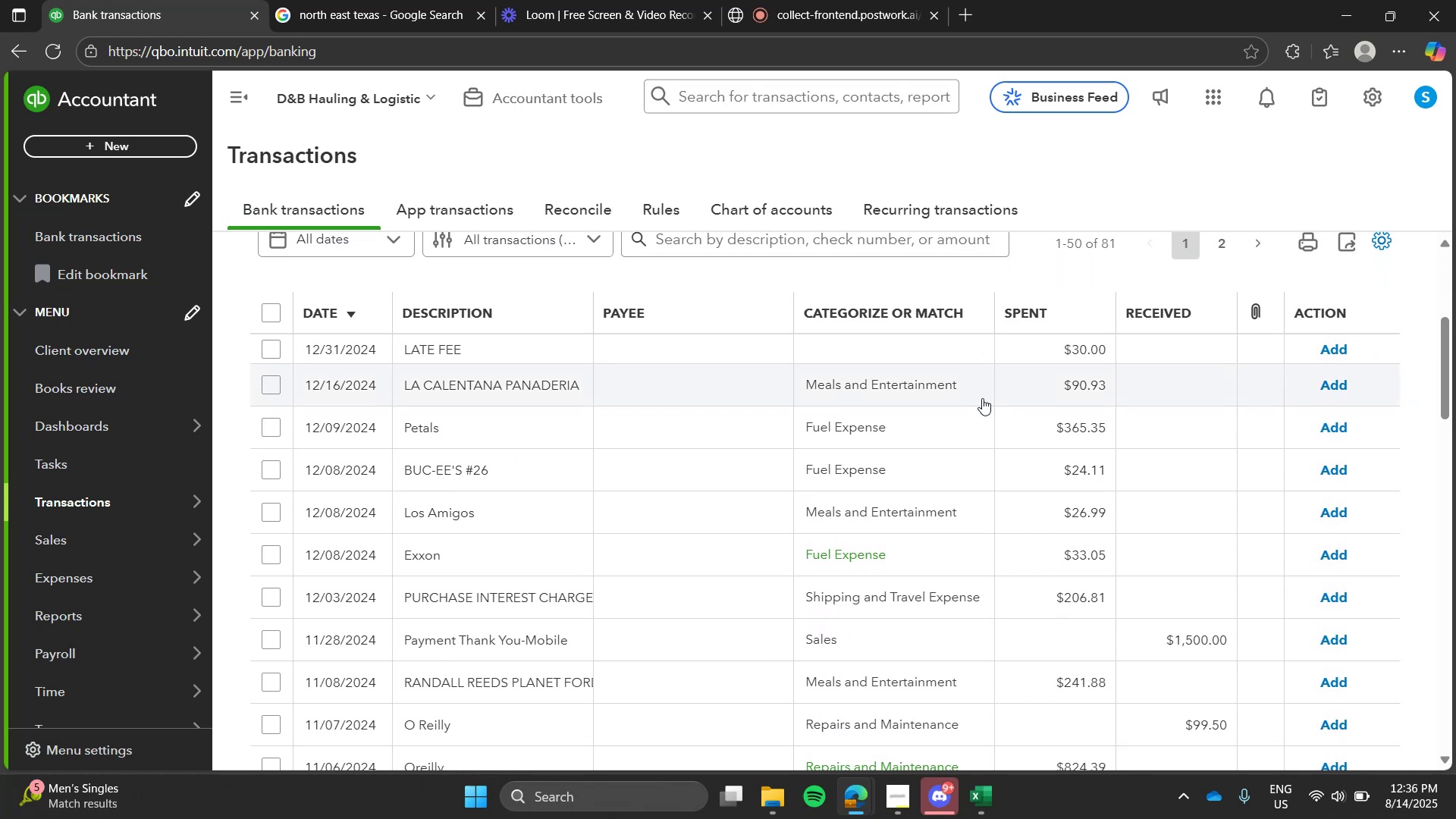 
left_click([455, 0])
 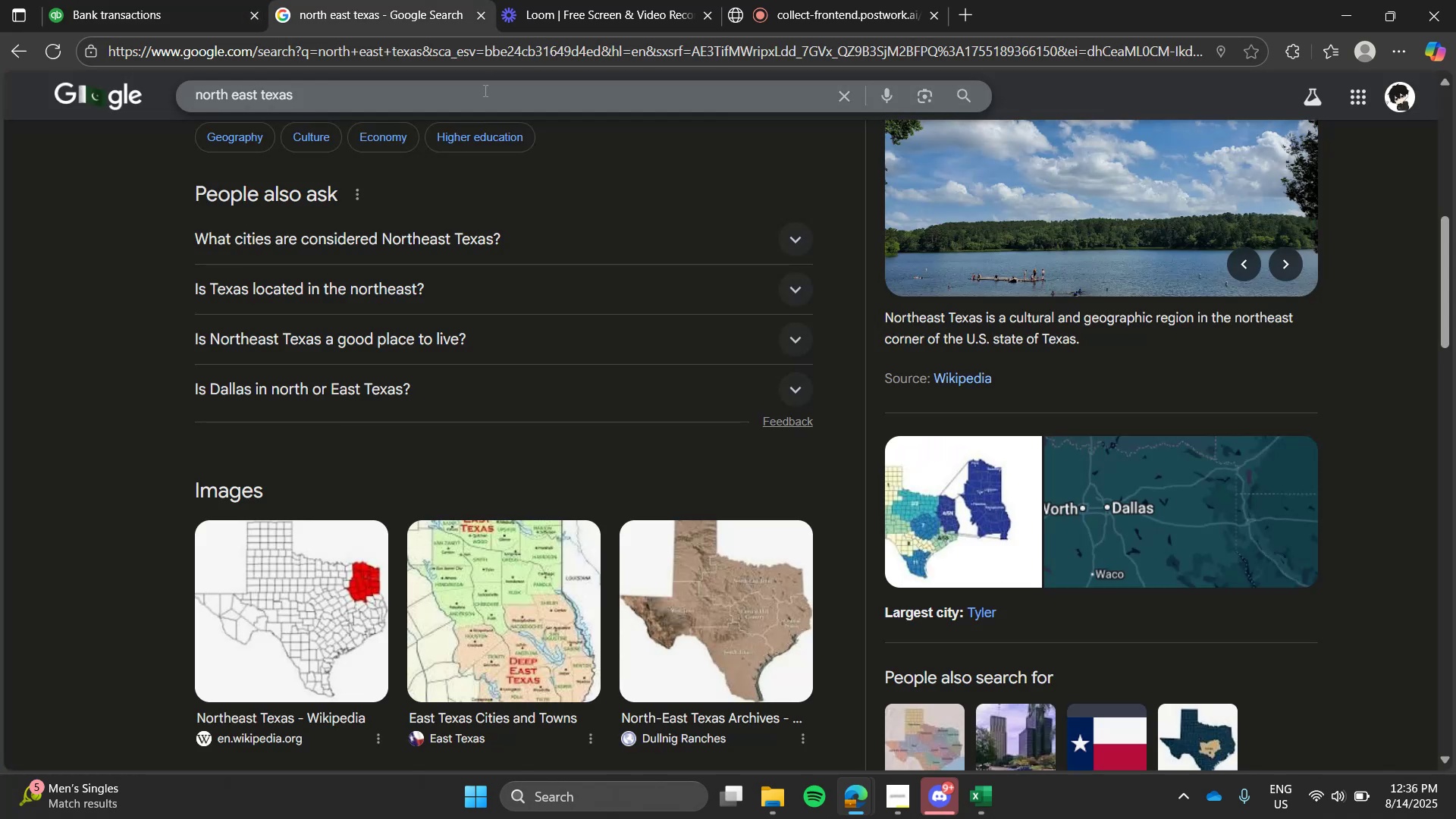 
double_click([484, 90])
 